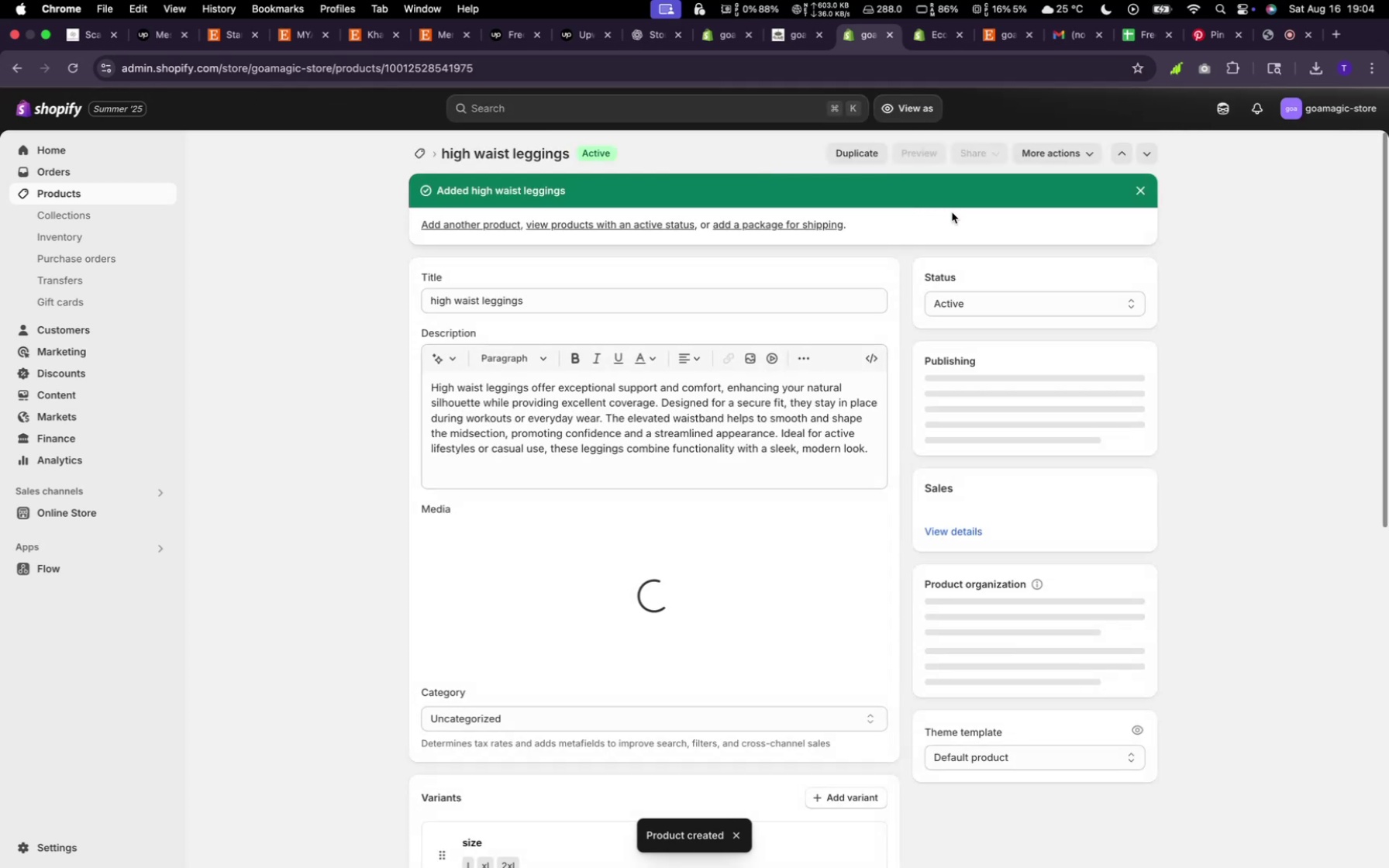 
wait(9.52)
 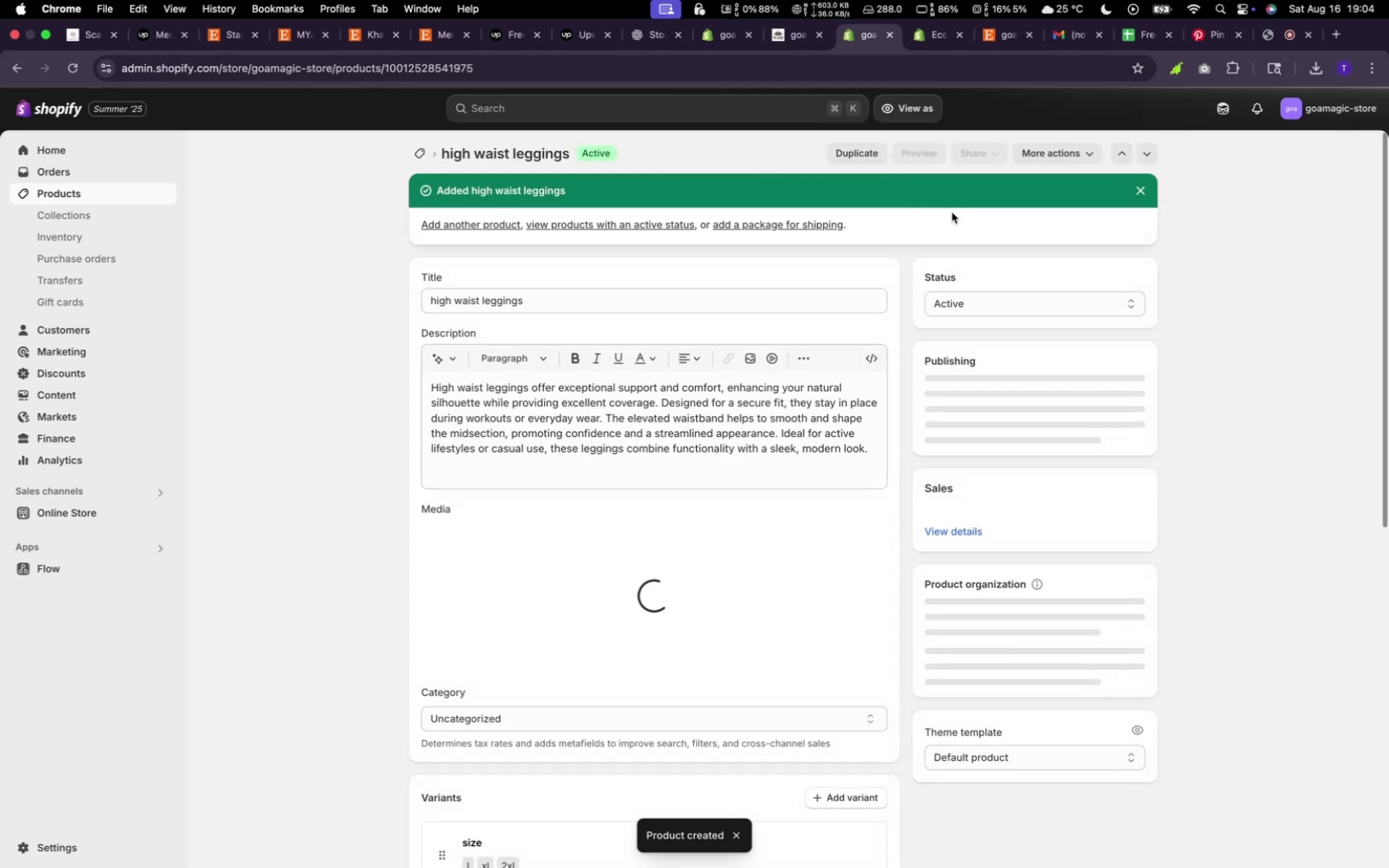 
left_click([415, 156])
 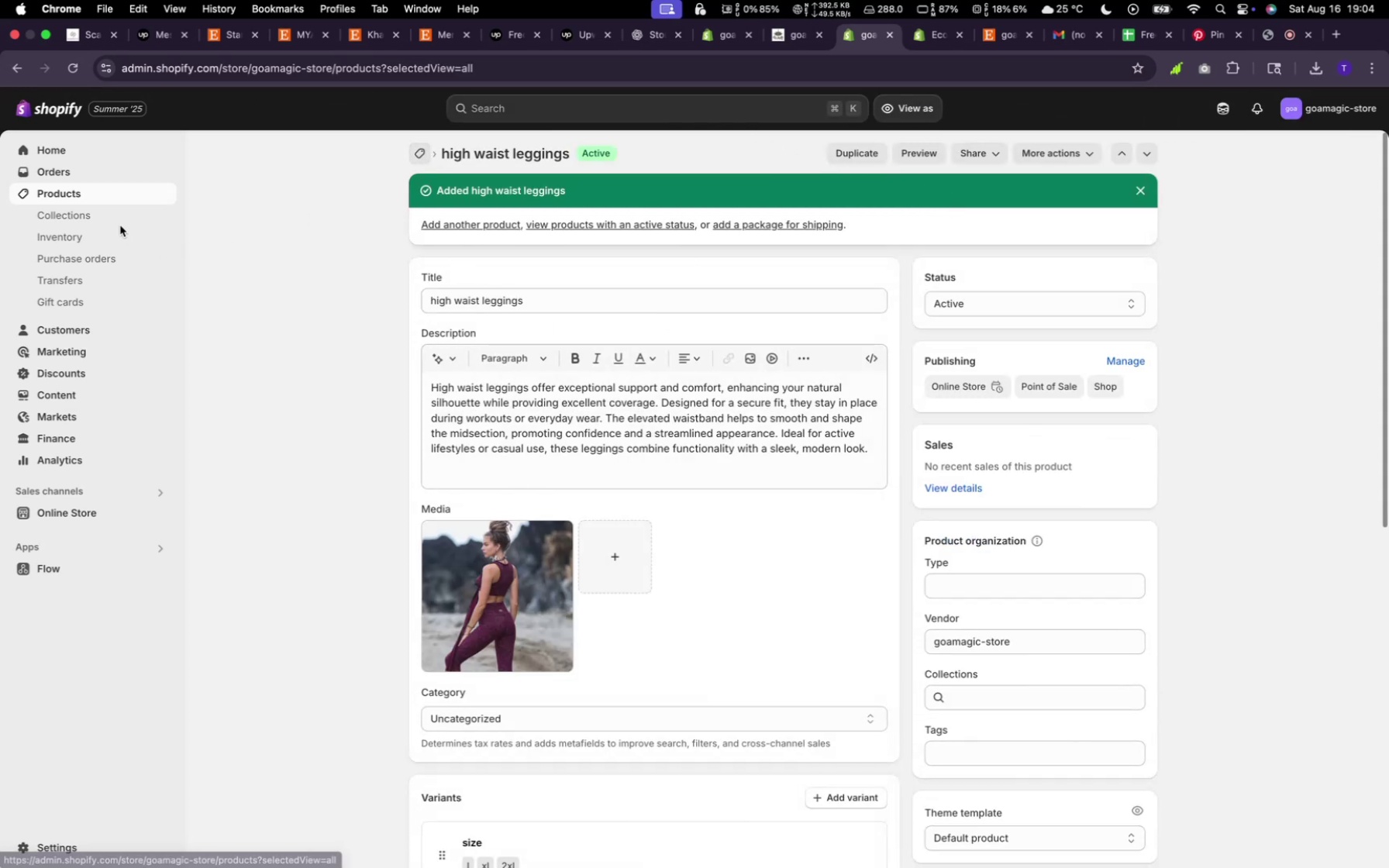 
left_click([99, 215])
 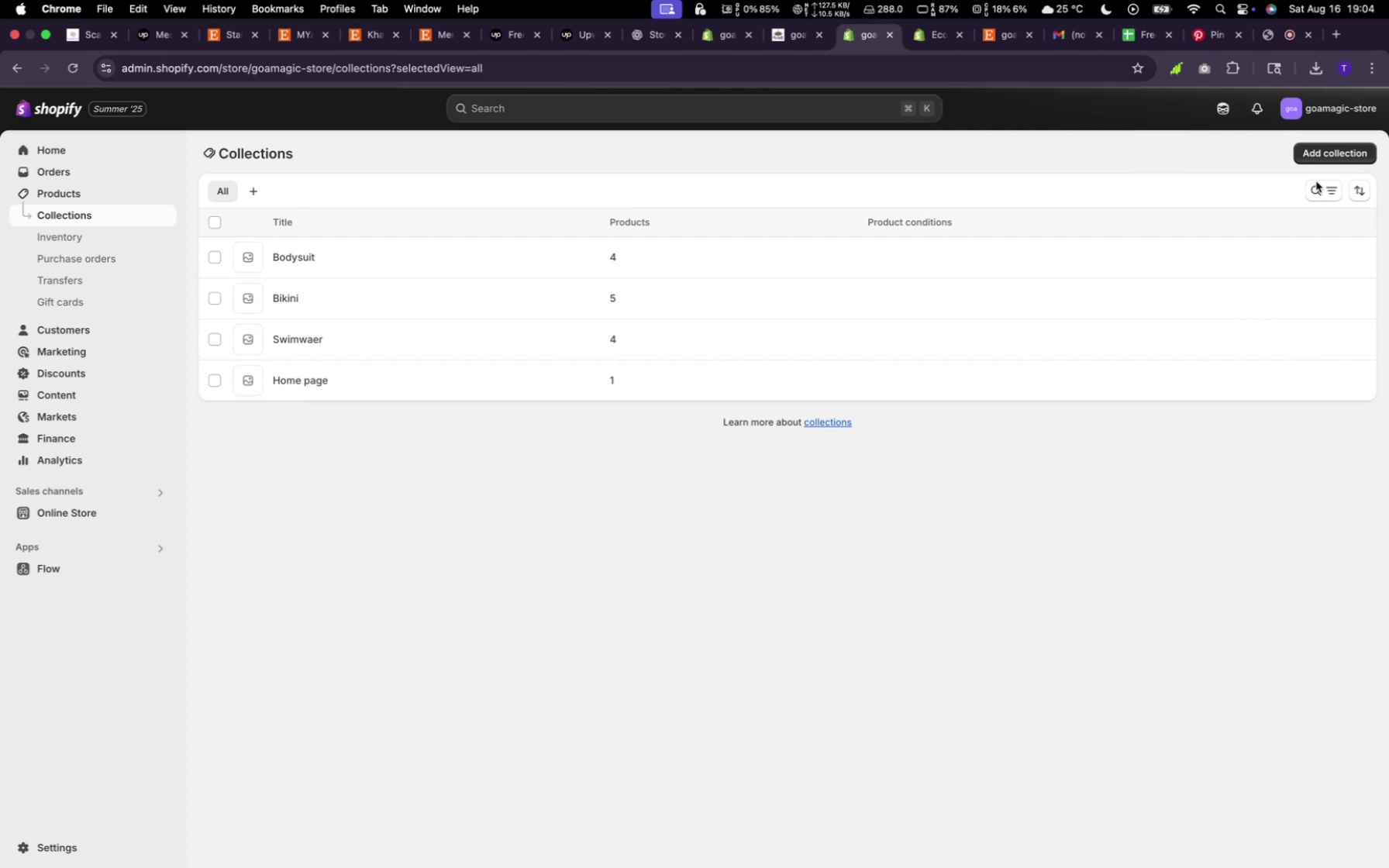 
left_click([1331, 150])
 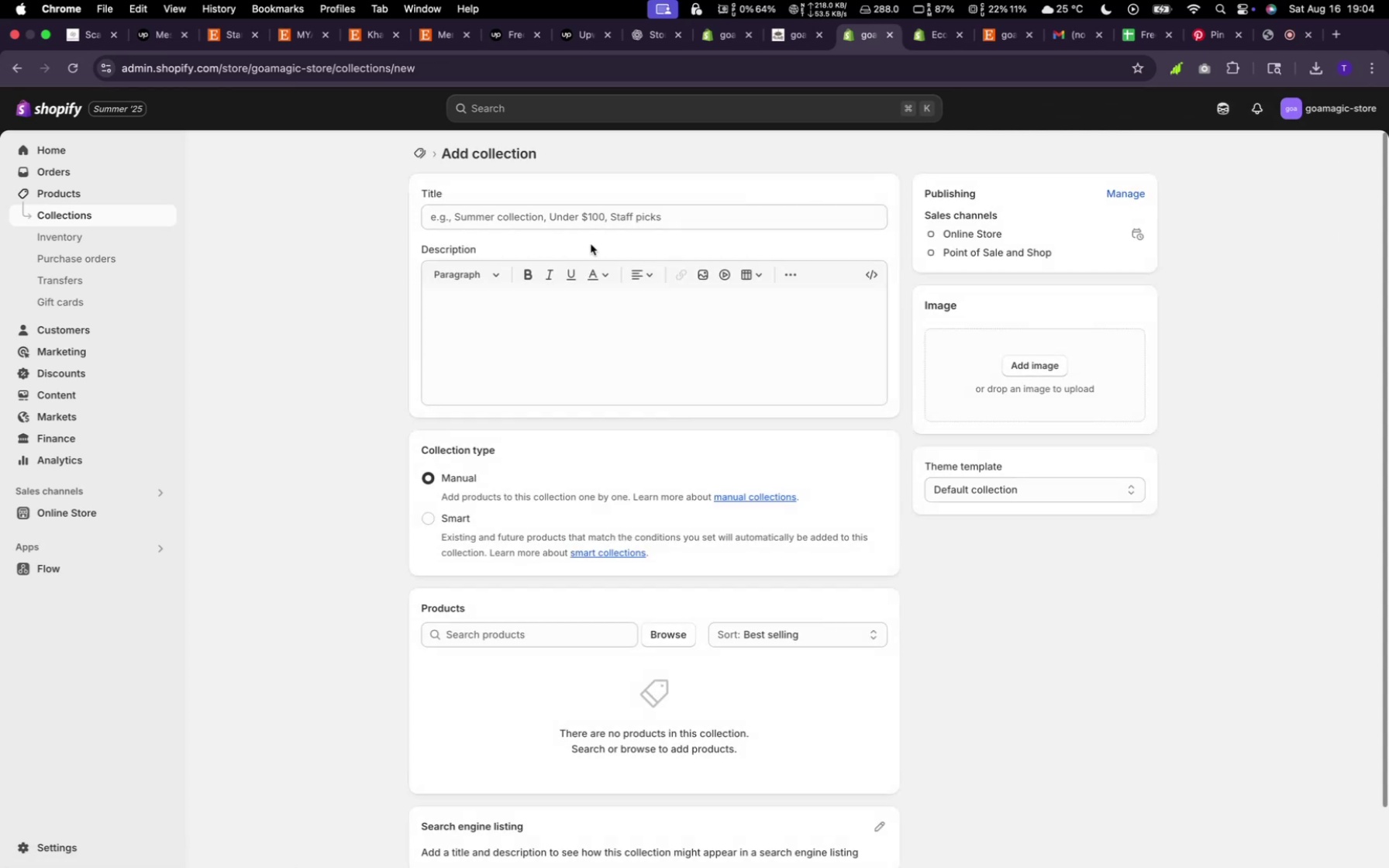 
left_click([557, 213])
 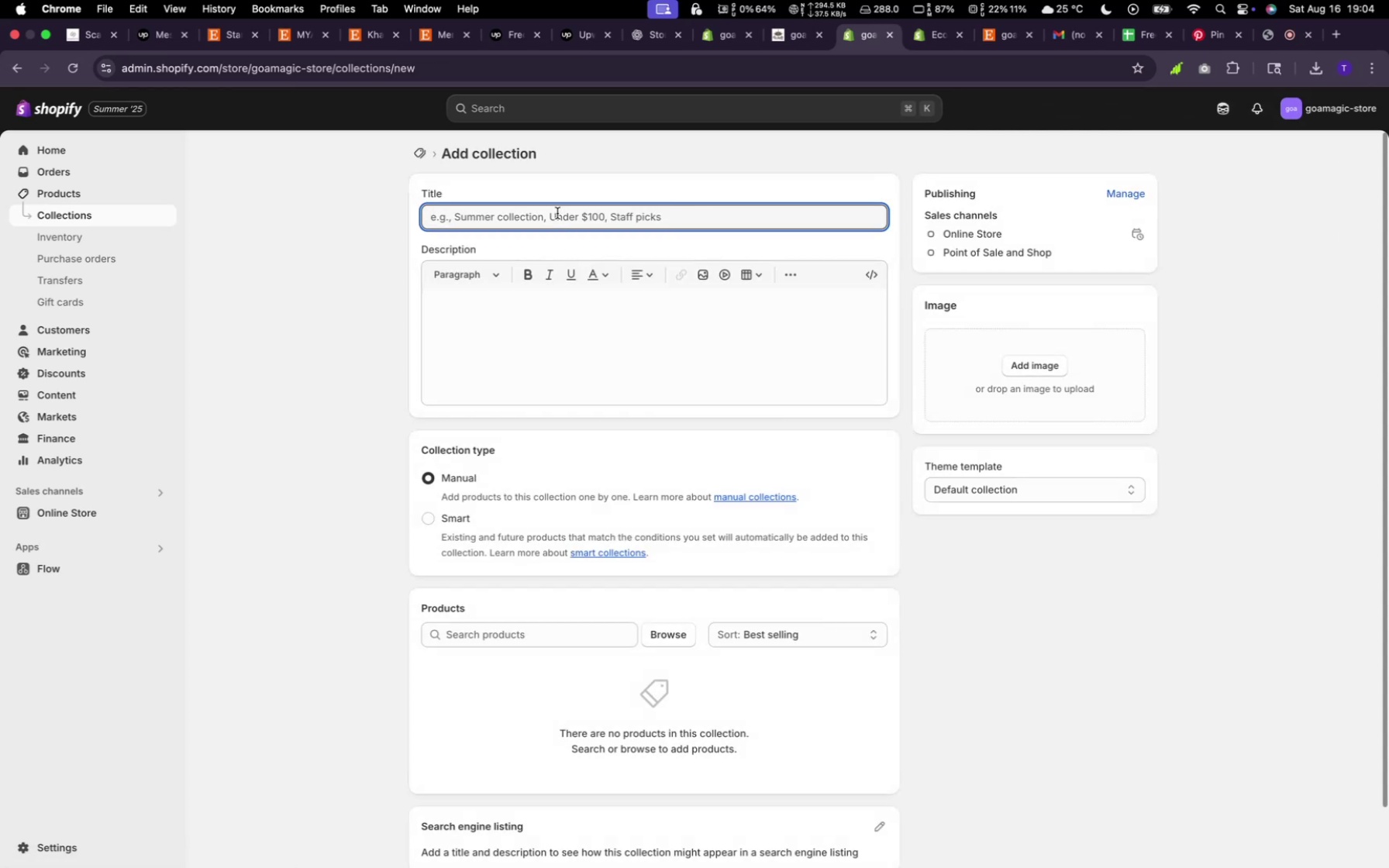 
type(leggings)
 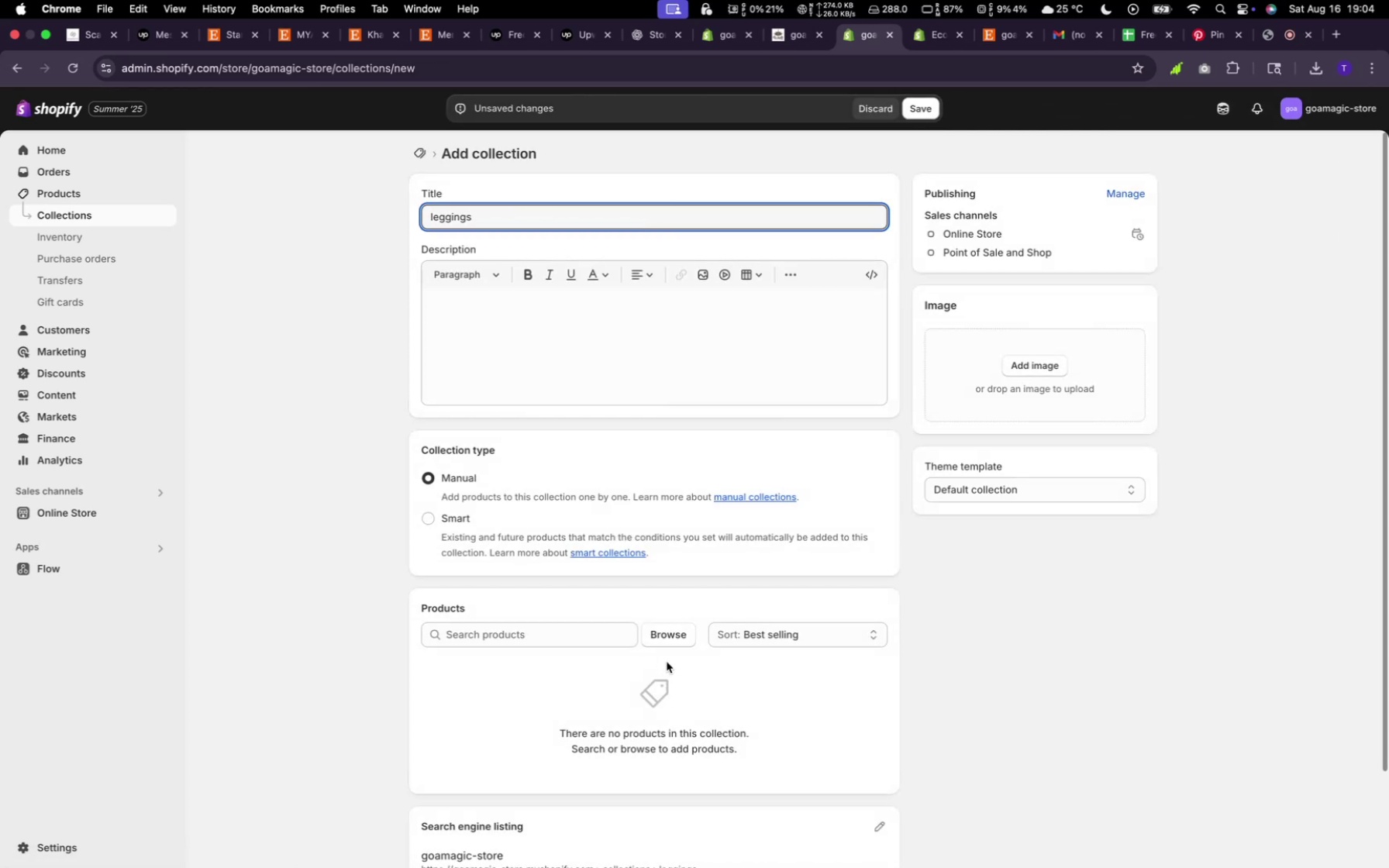 
left_click([669, 644])
 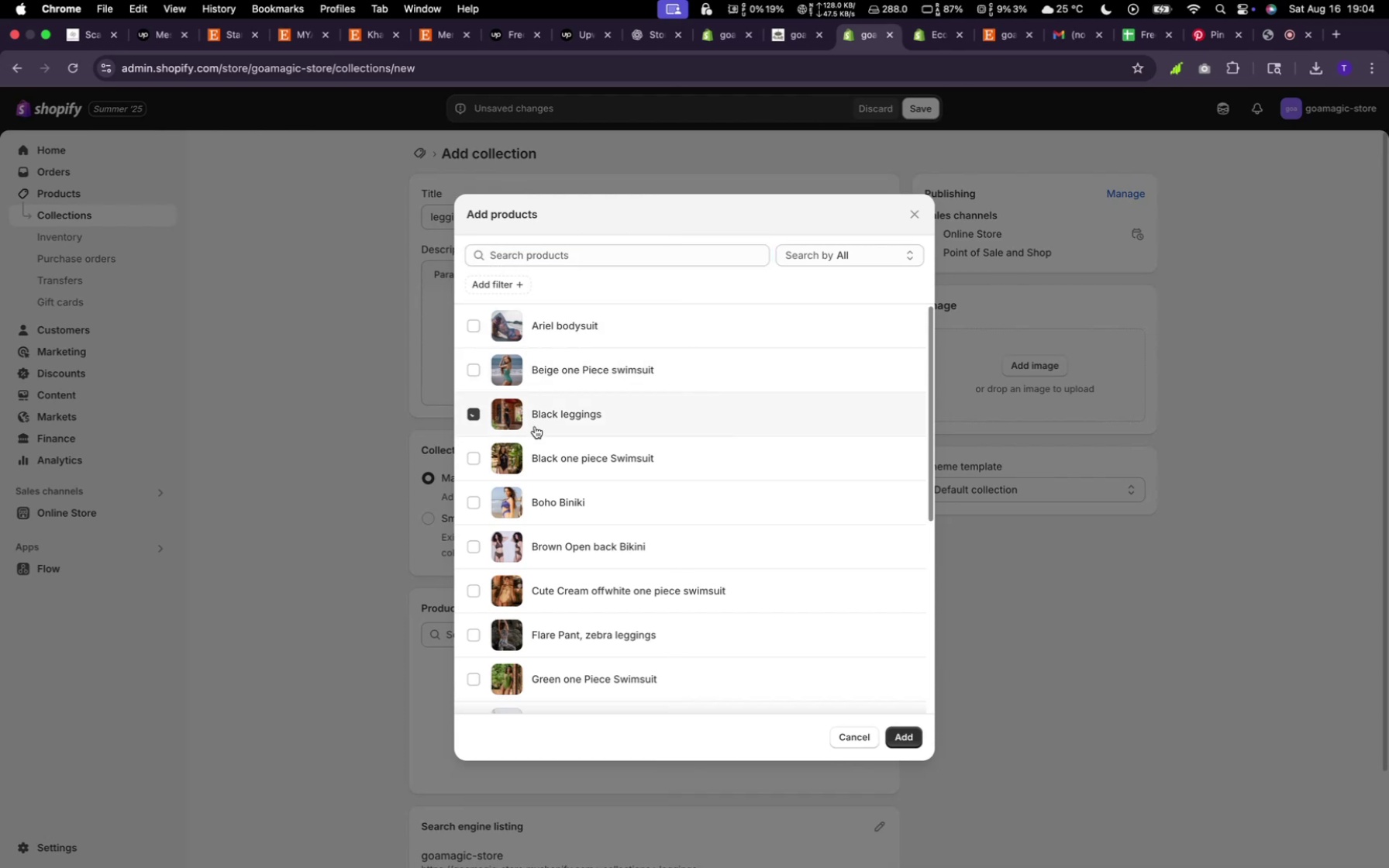 
scroll: coordinate [618, 580], scroll_direction: down, amount: 6.0
 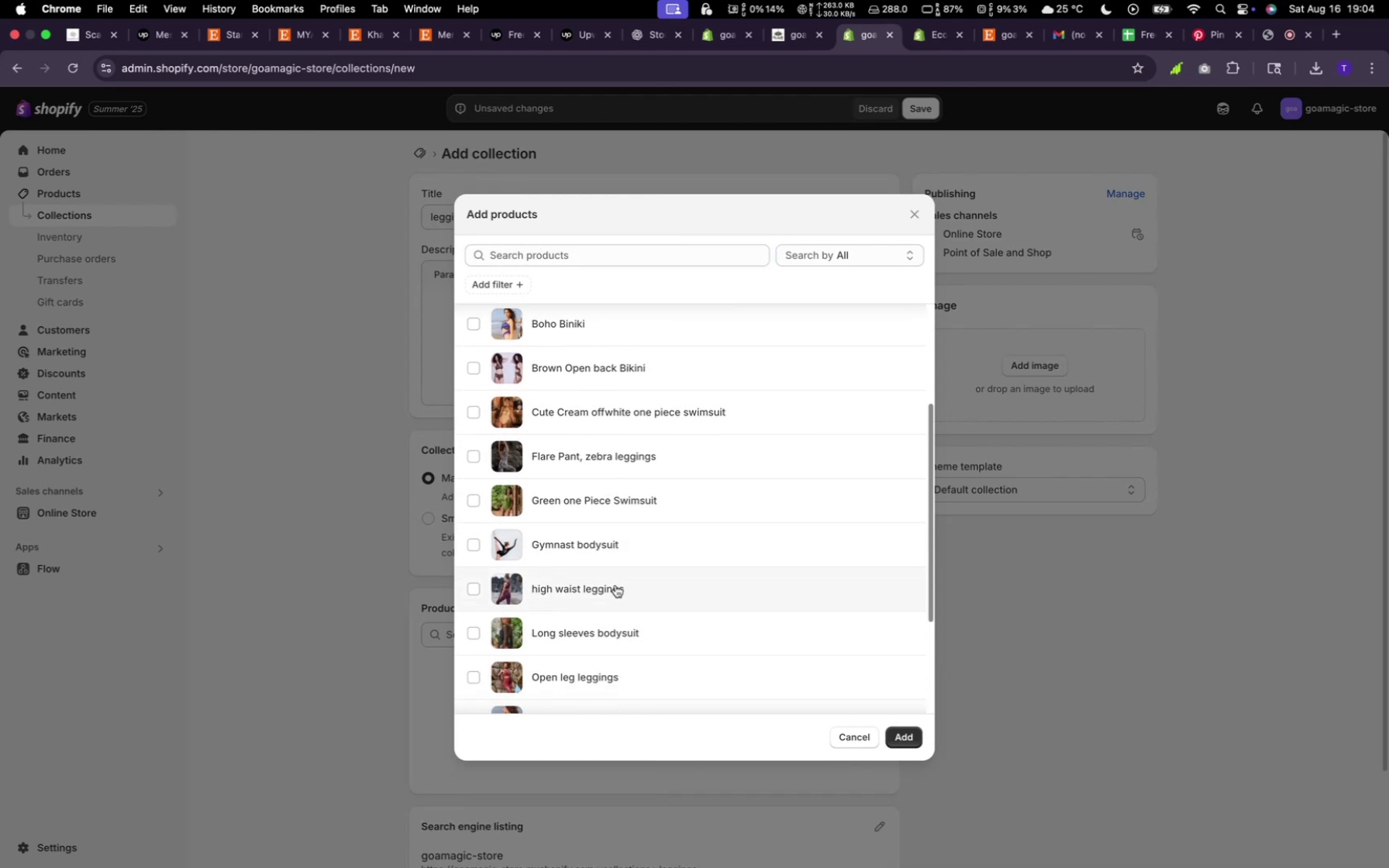 
left_click([616, 585])
 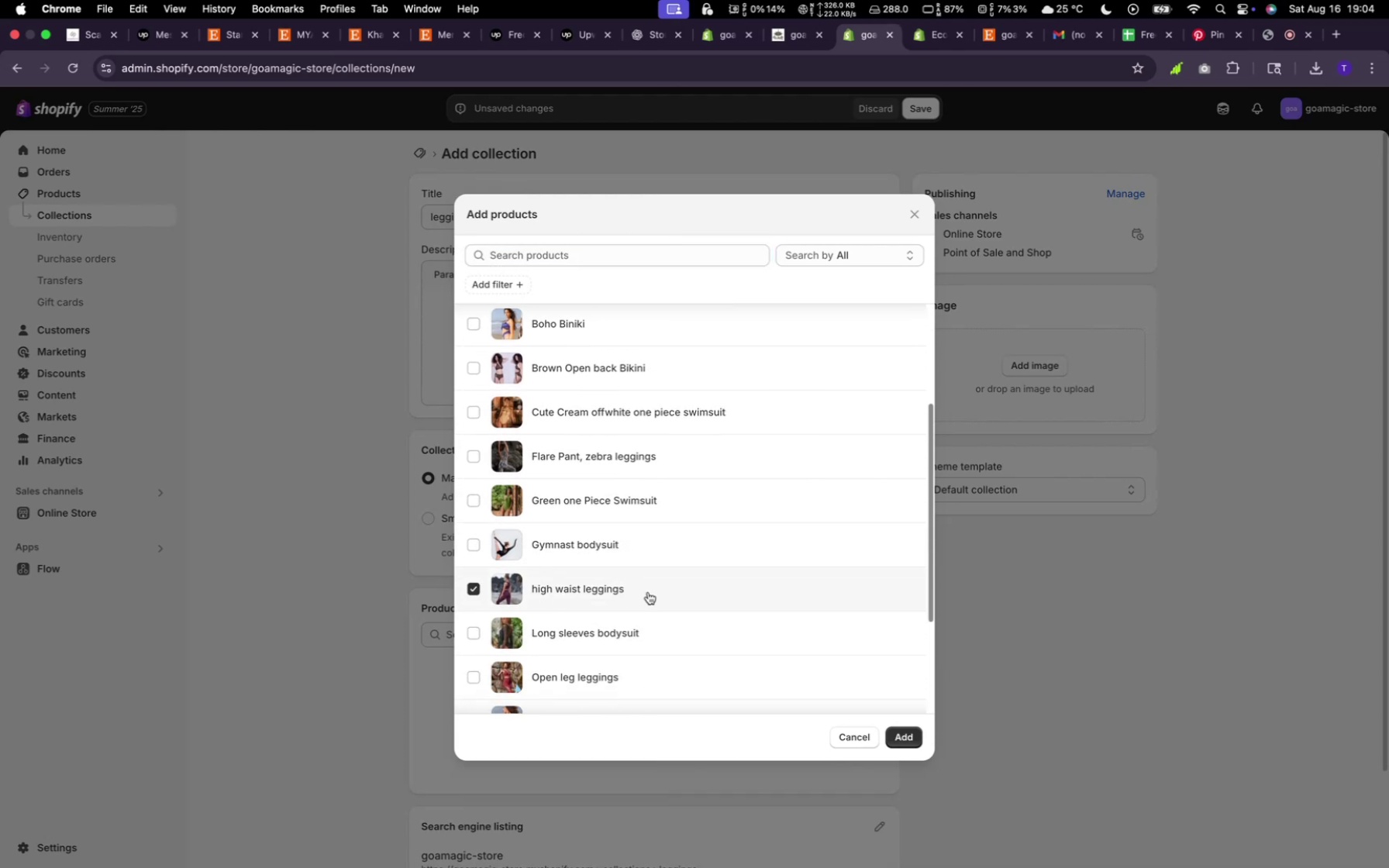 
scroll: coordinate [649, 591], scroll_direction: down, amount: 3.0
 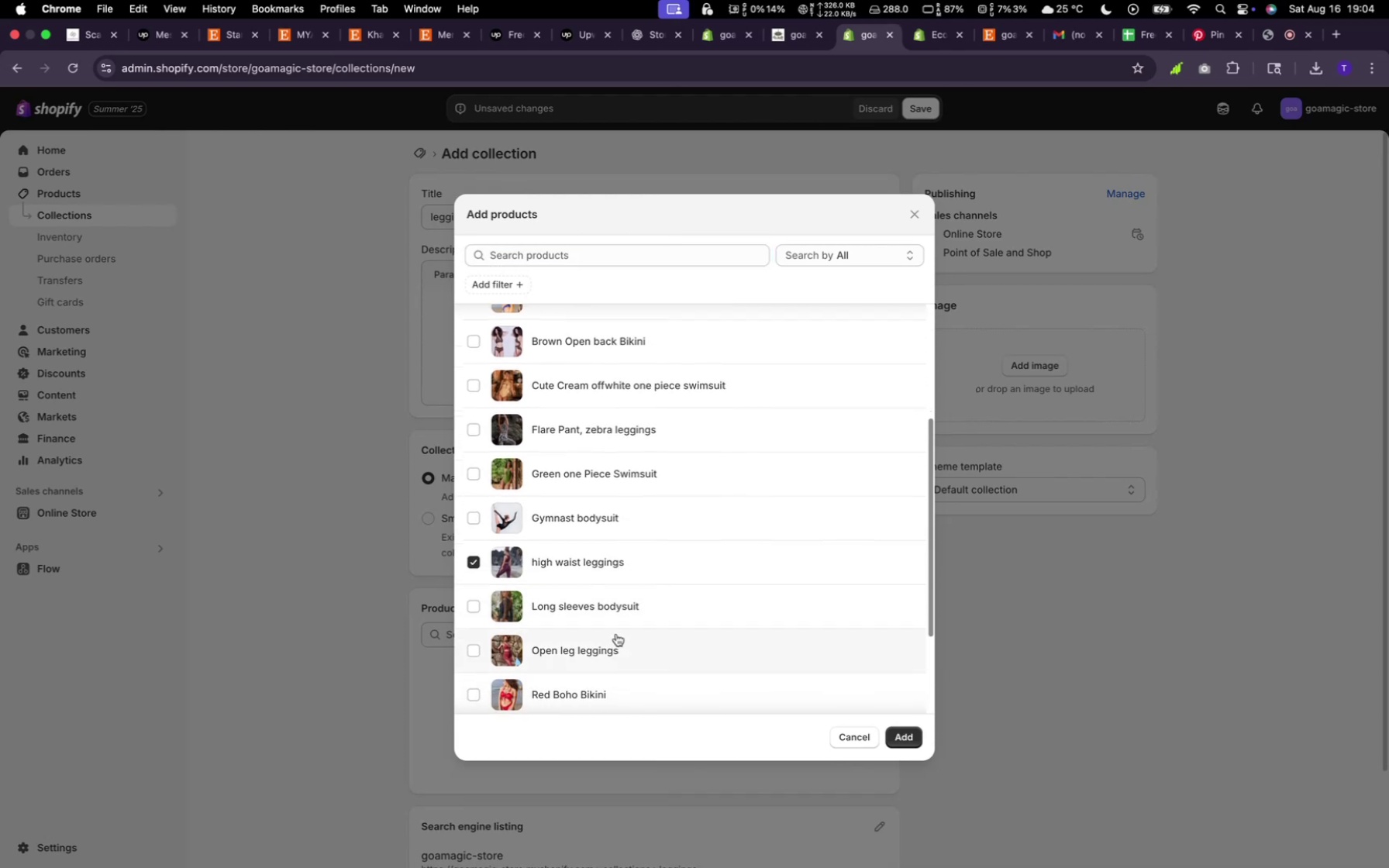 
left_click([616, 636])
 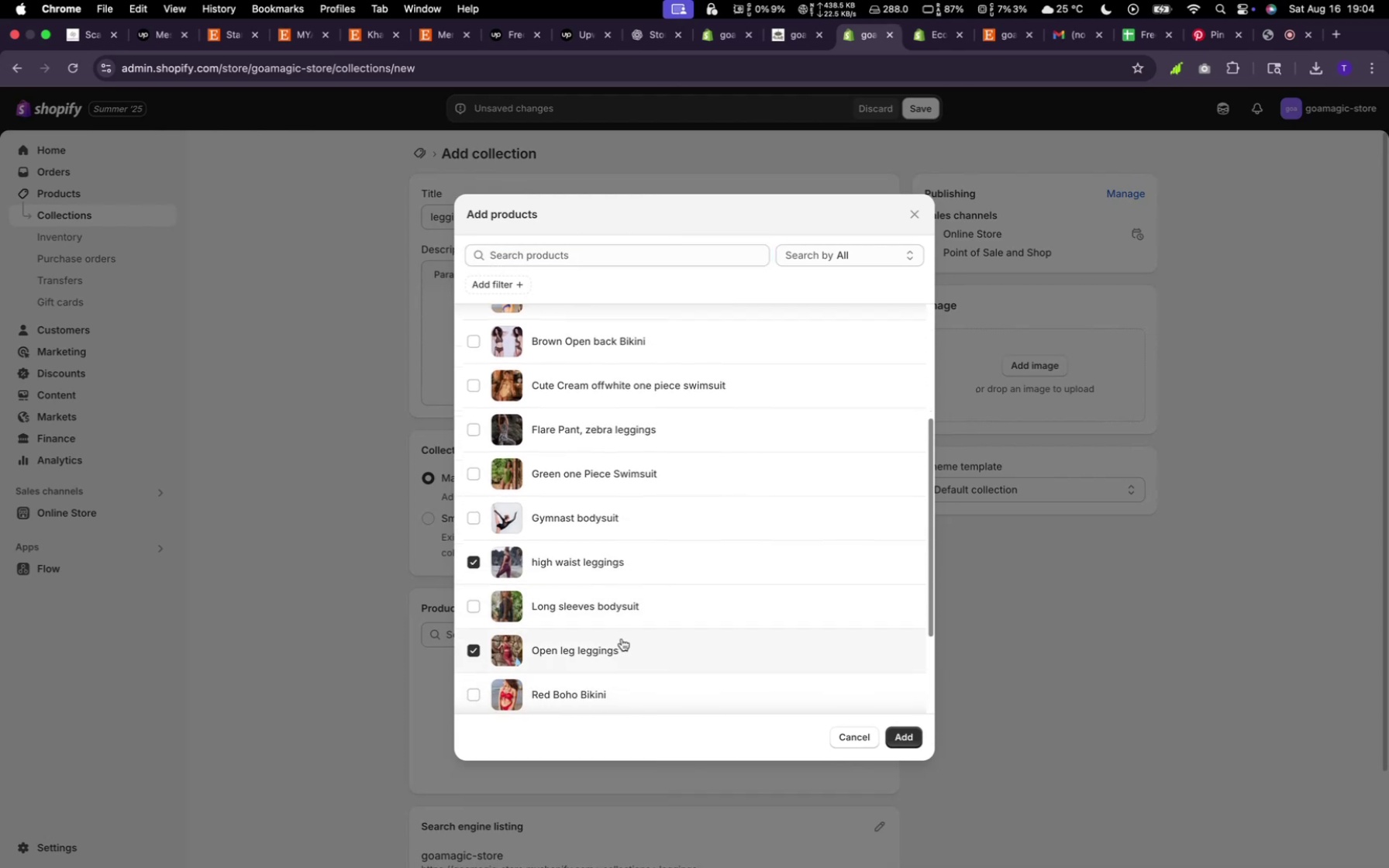 
scroll: coordinate [636, 636], scroll_direction: down, amount: 23.0
 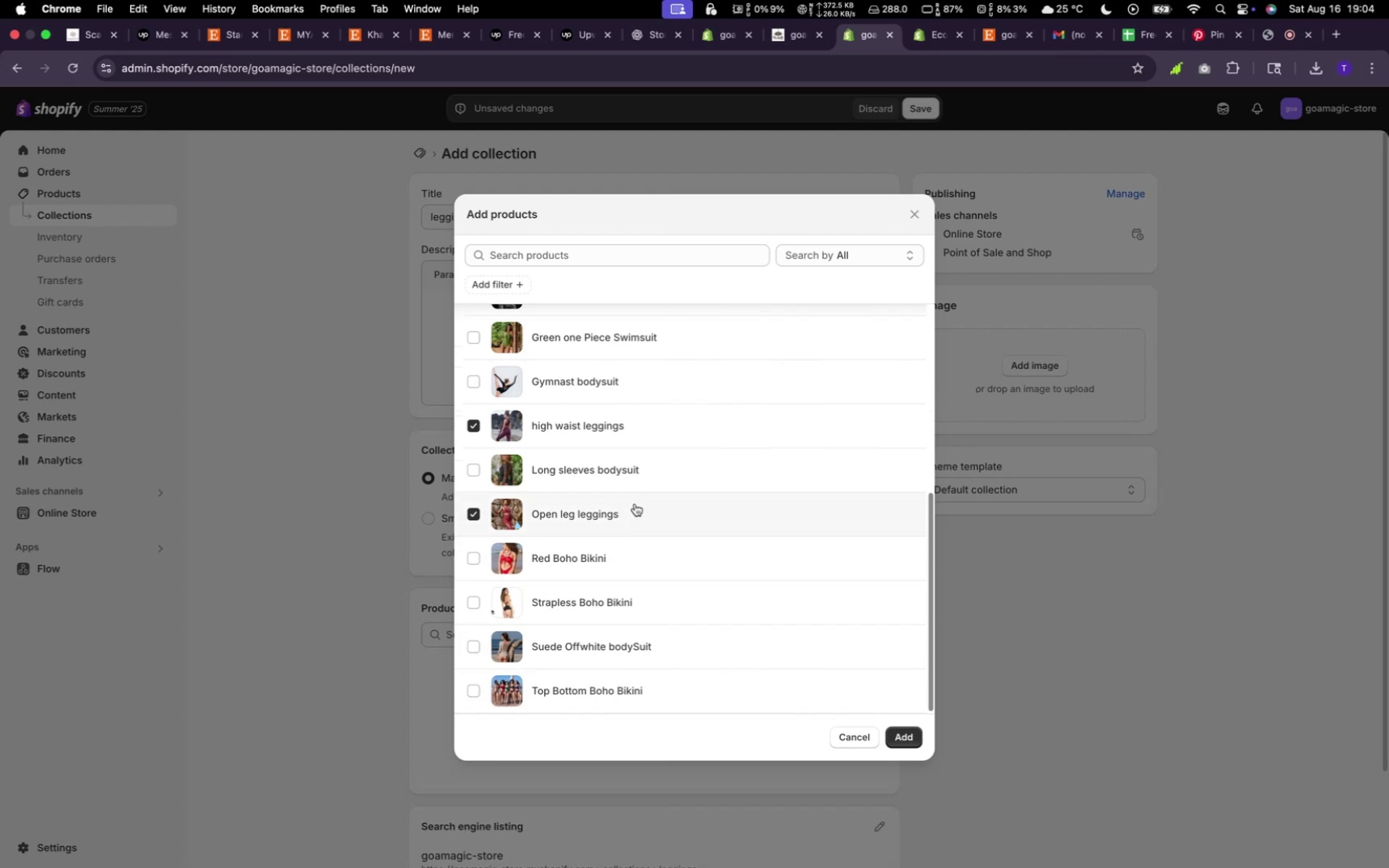 
scroll: coordinate [632, 463], scroll_direction: up, amount: 28.0
 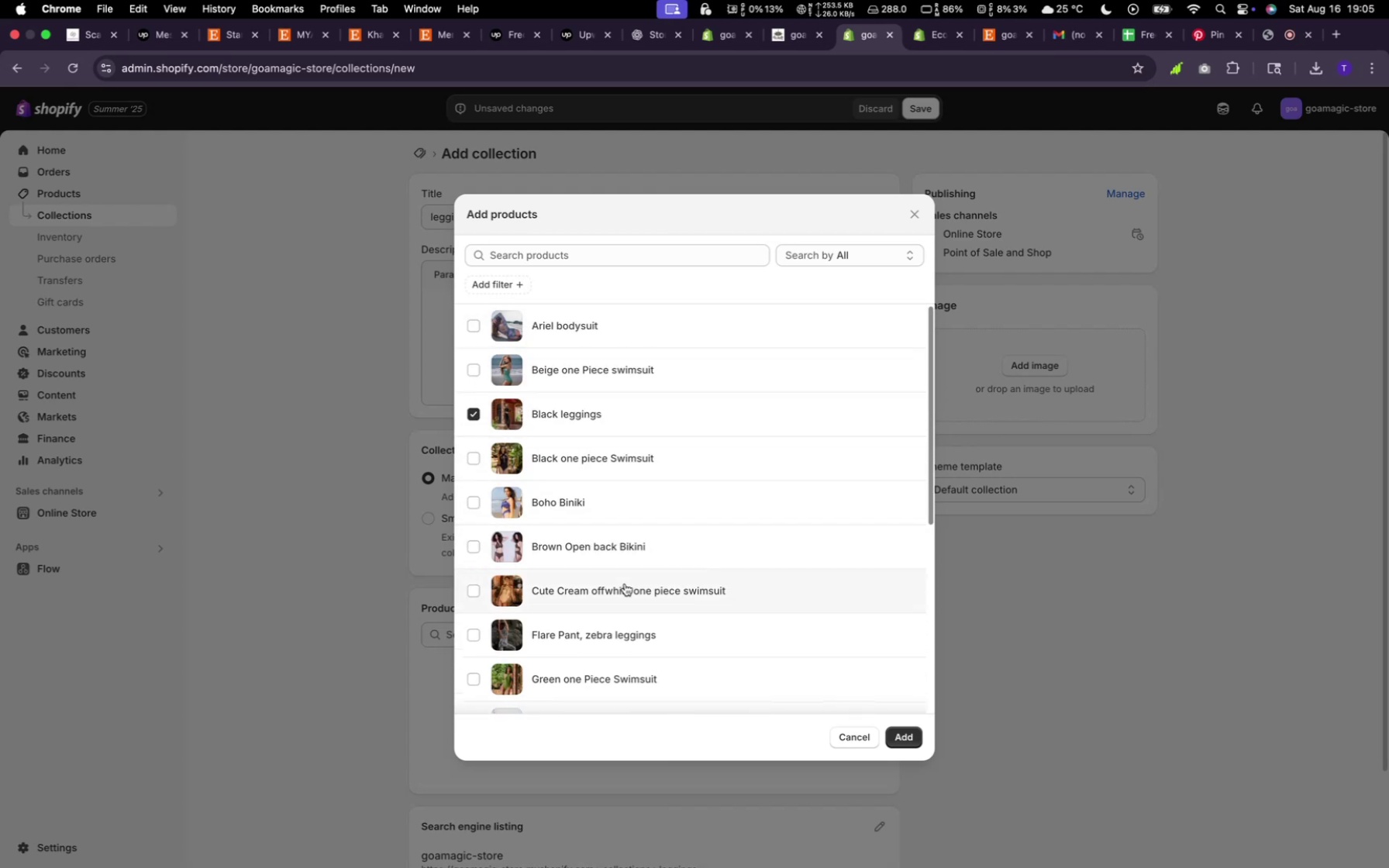 
left_click([643, 635])
 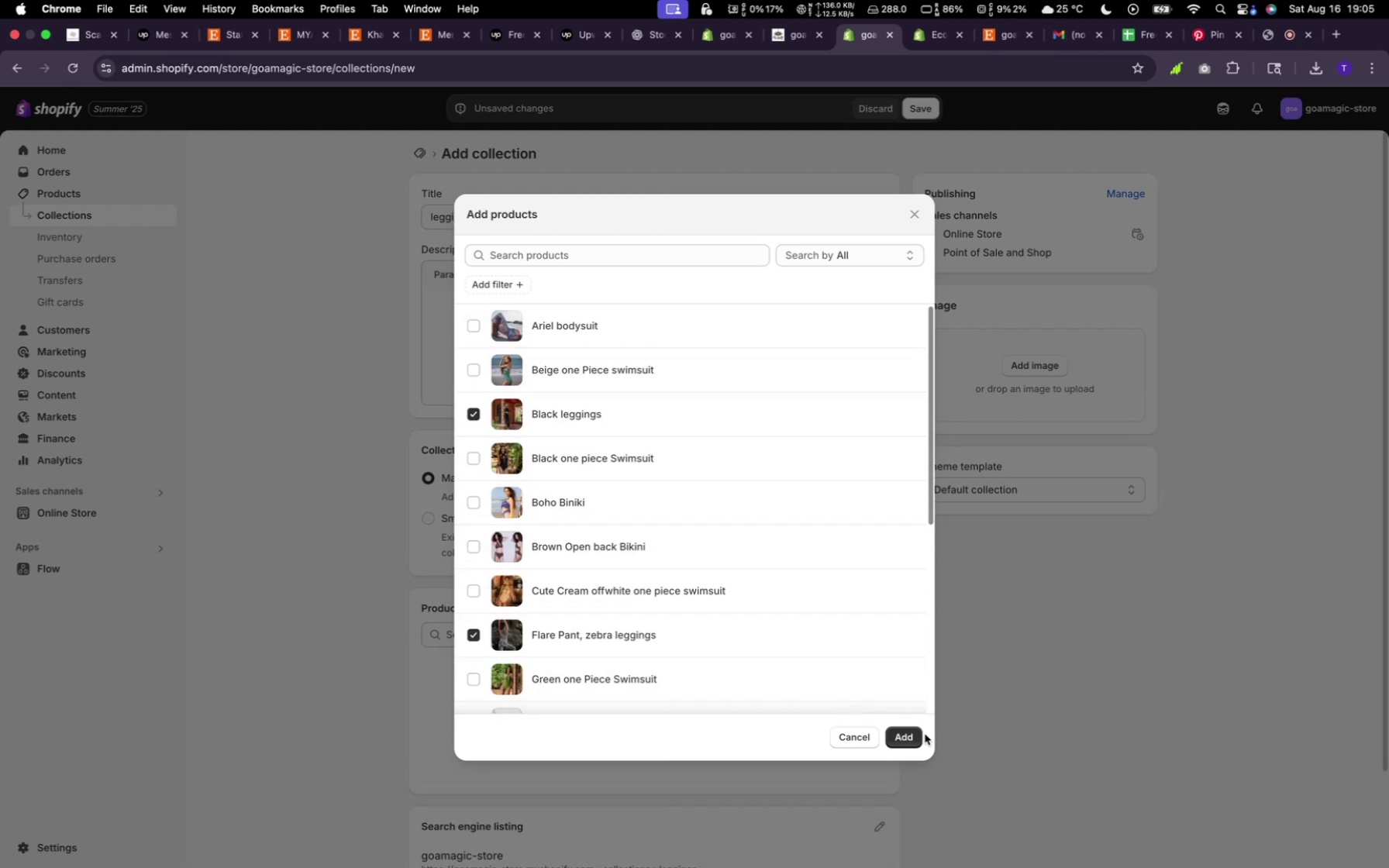 
left_click([915, 734])
 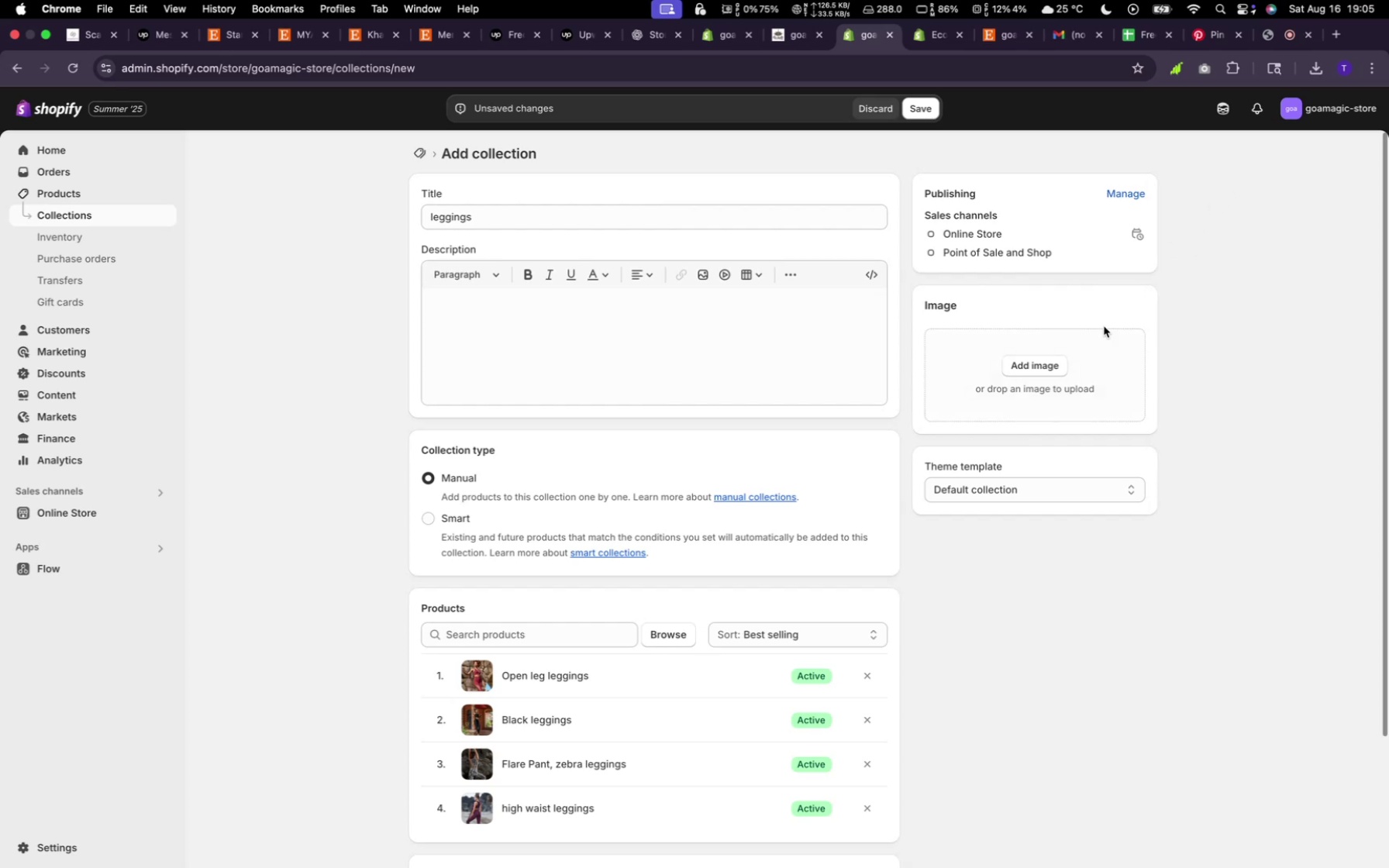 
left_click([926, 103])
 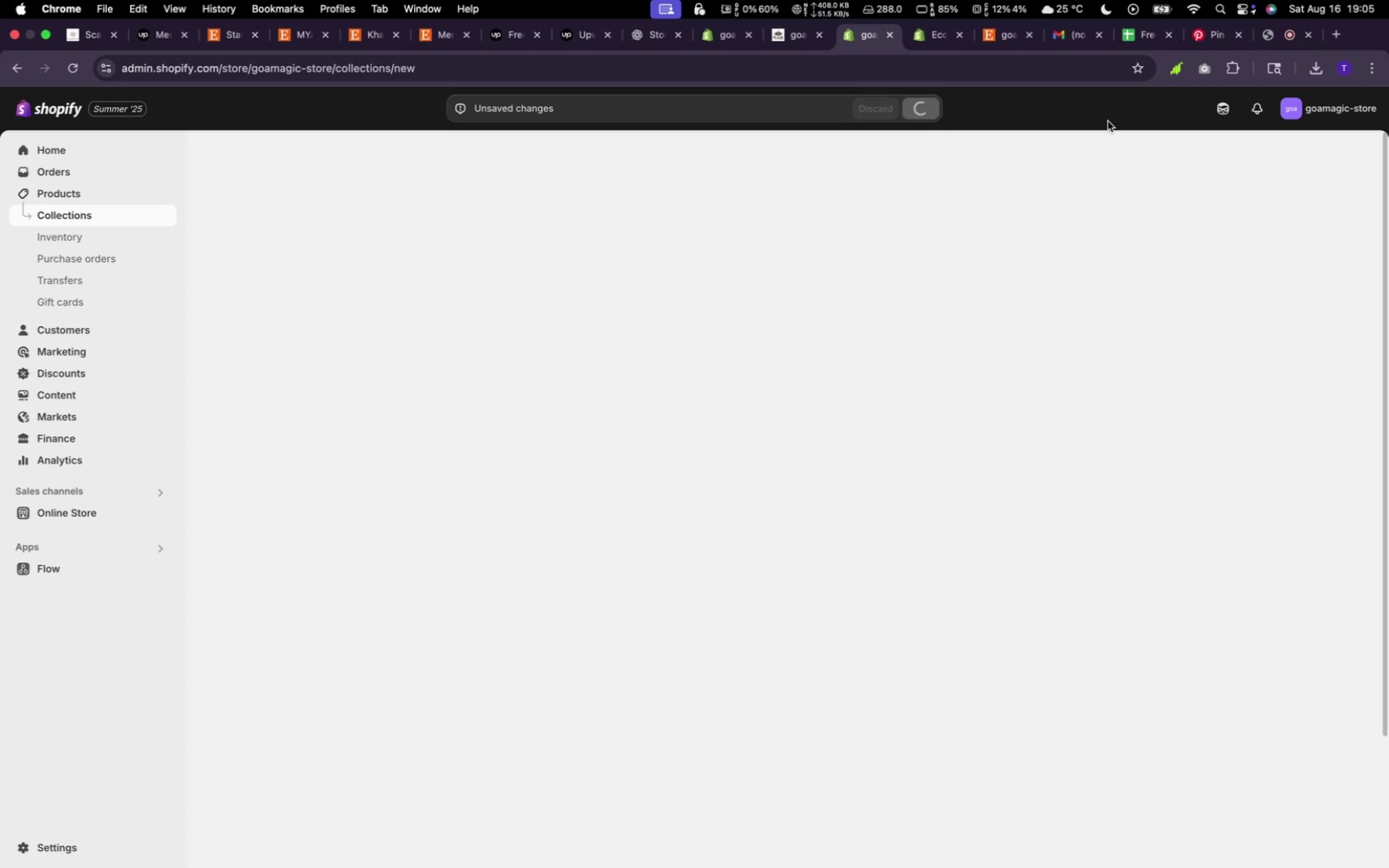 
mouse_move([1244, 65])
 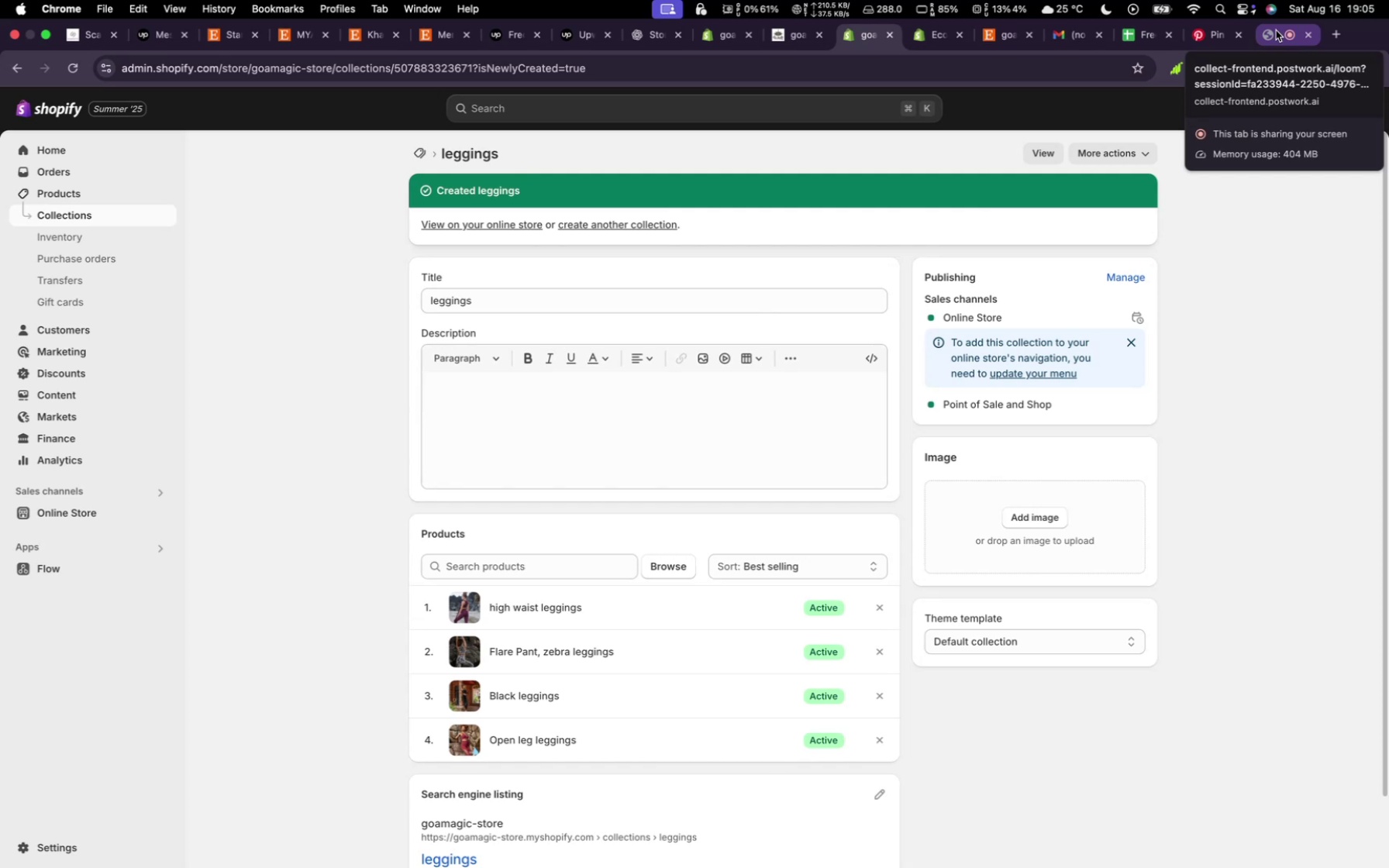 
left_click([1274, 32])
 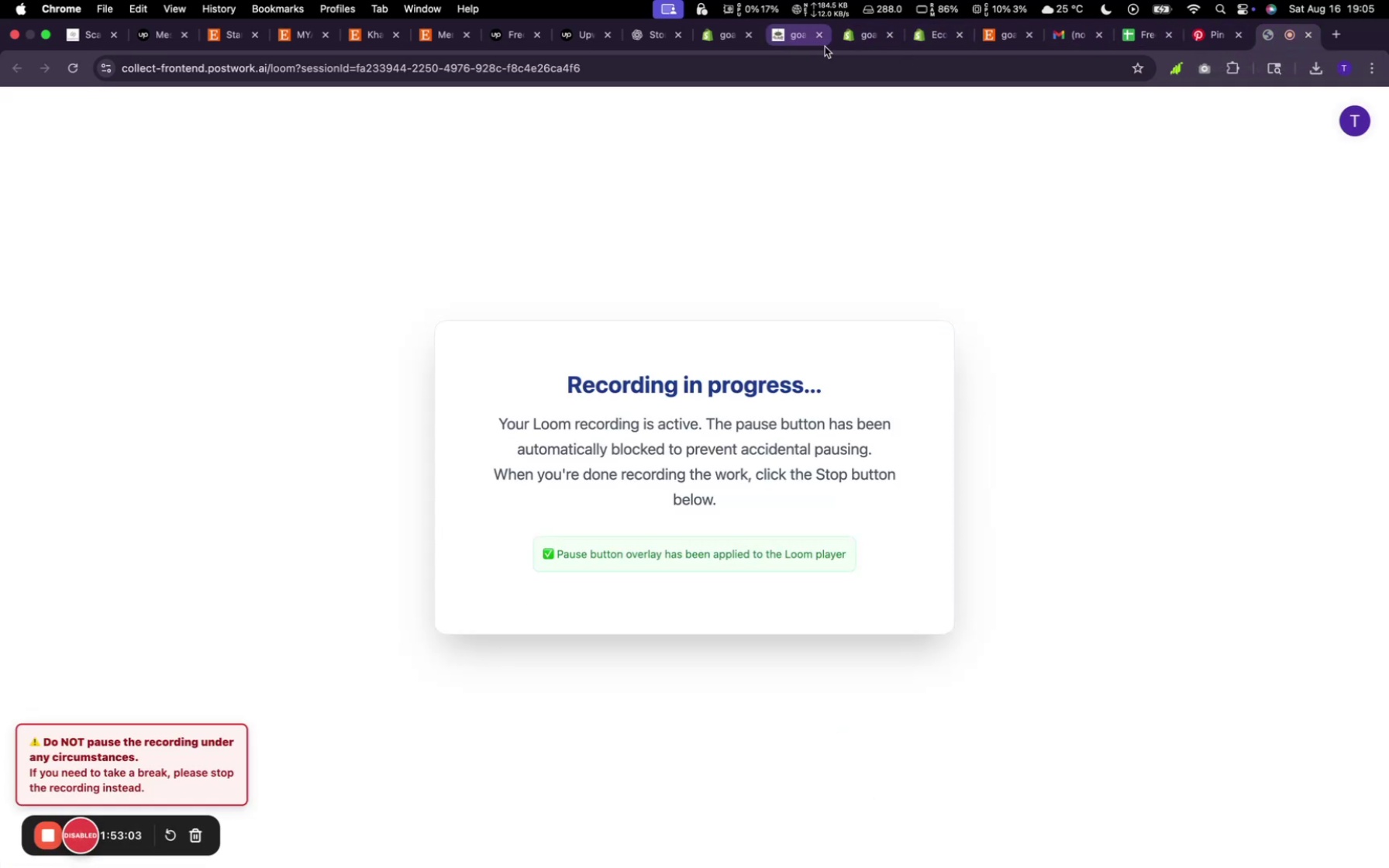 
left_click([851, 41])
 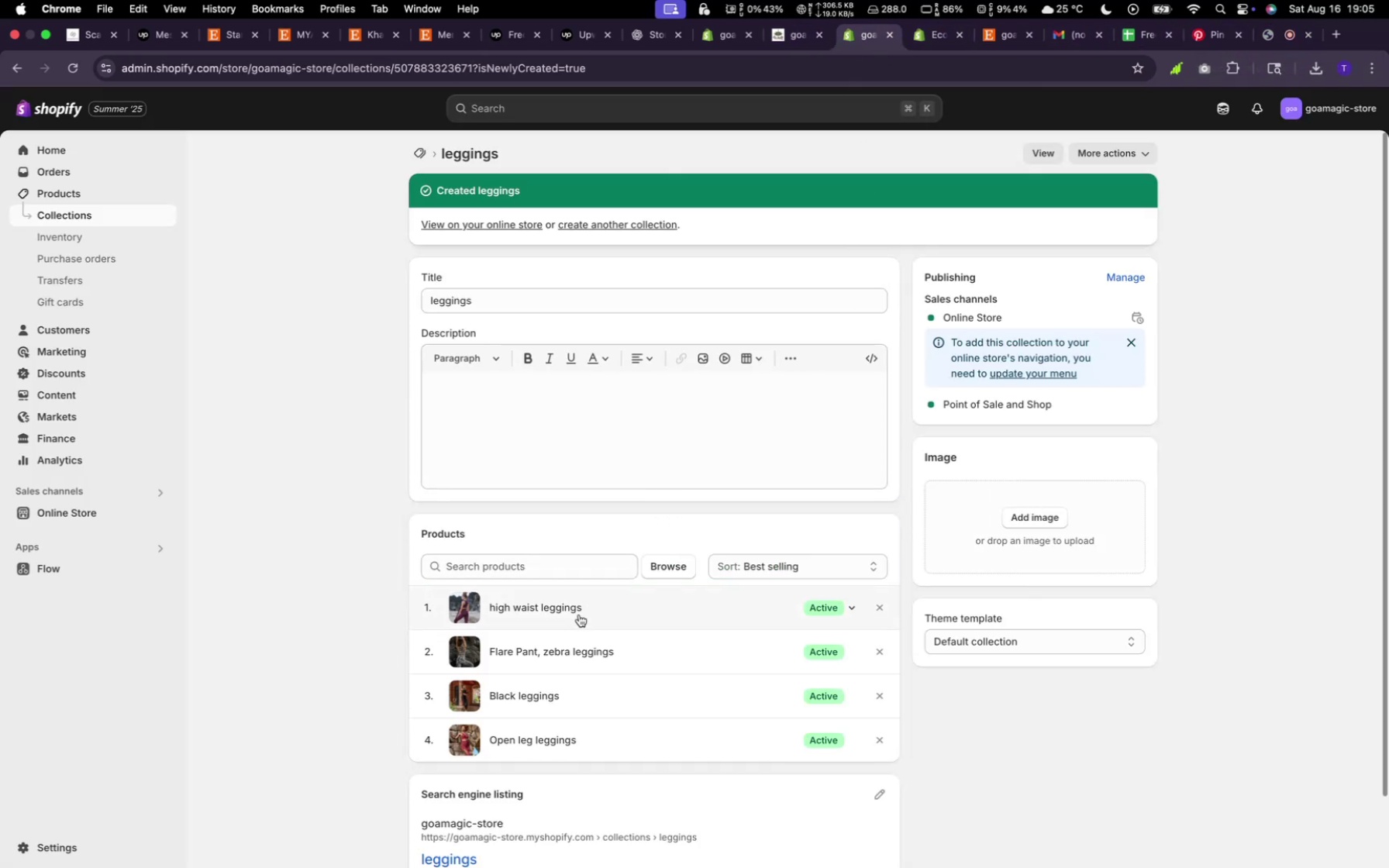 
wait(5.28)
 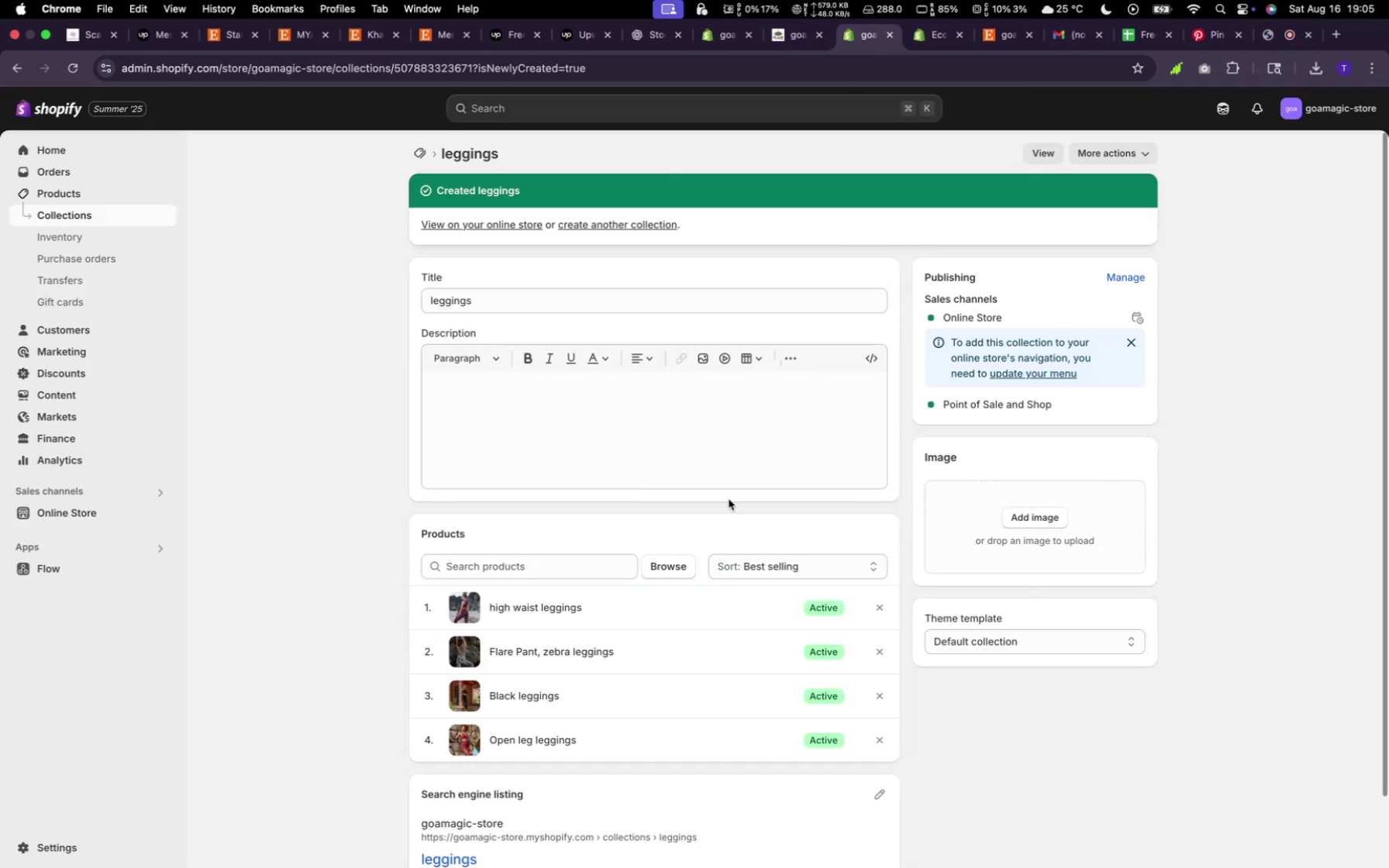 
scroll: coordinate [729, 386], scroll_direction: up, amount: 7.0
 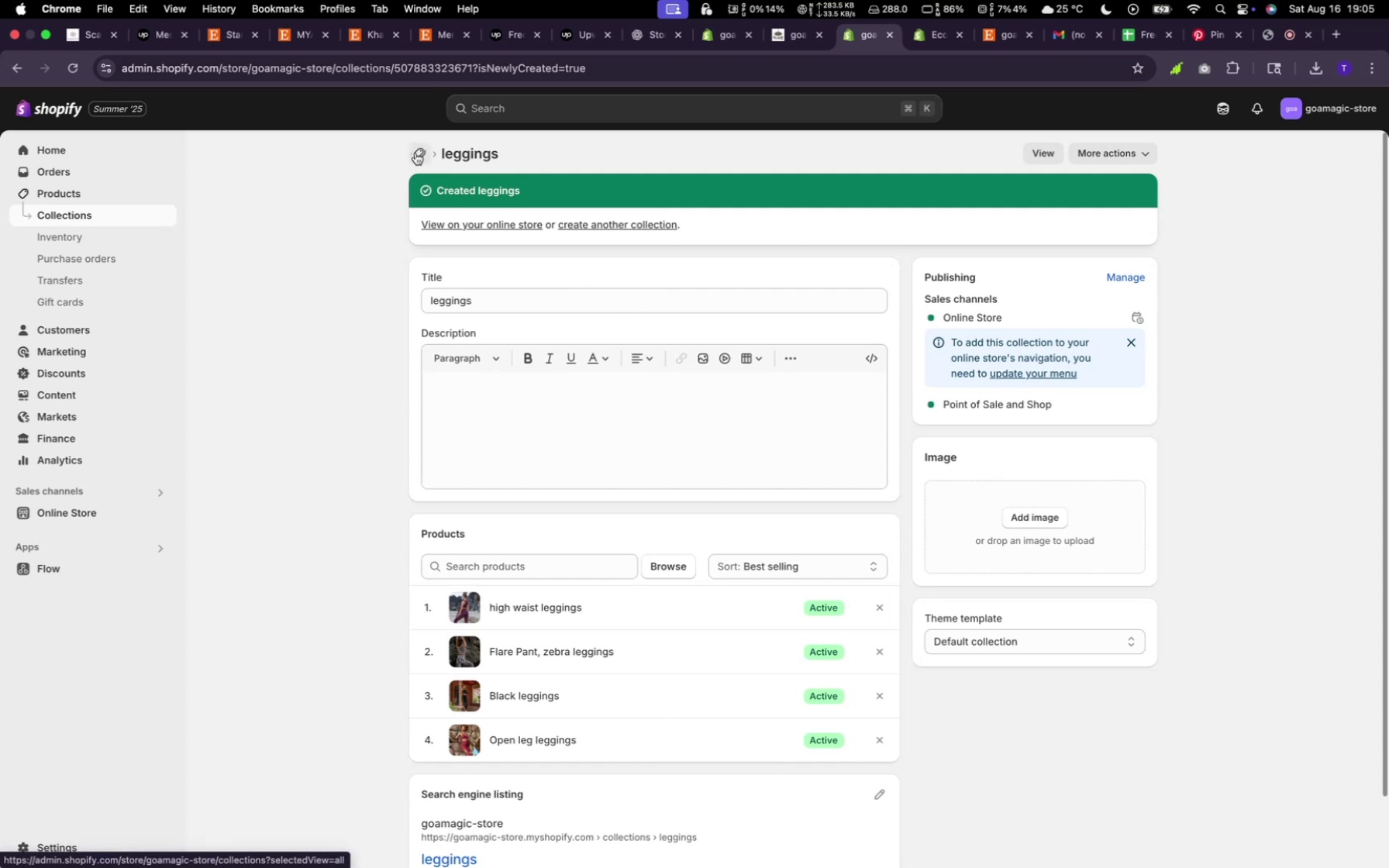 
left_click([415, 153])
 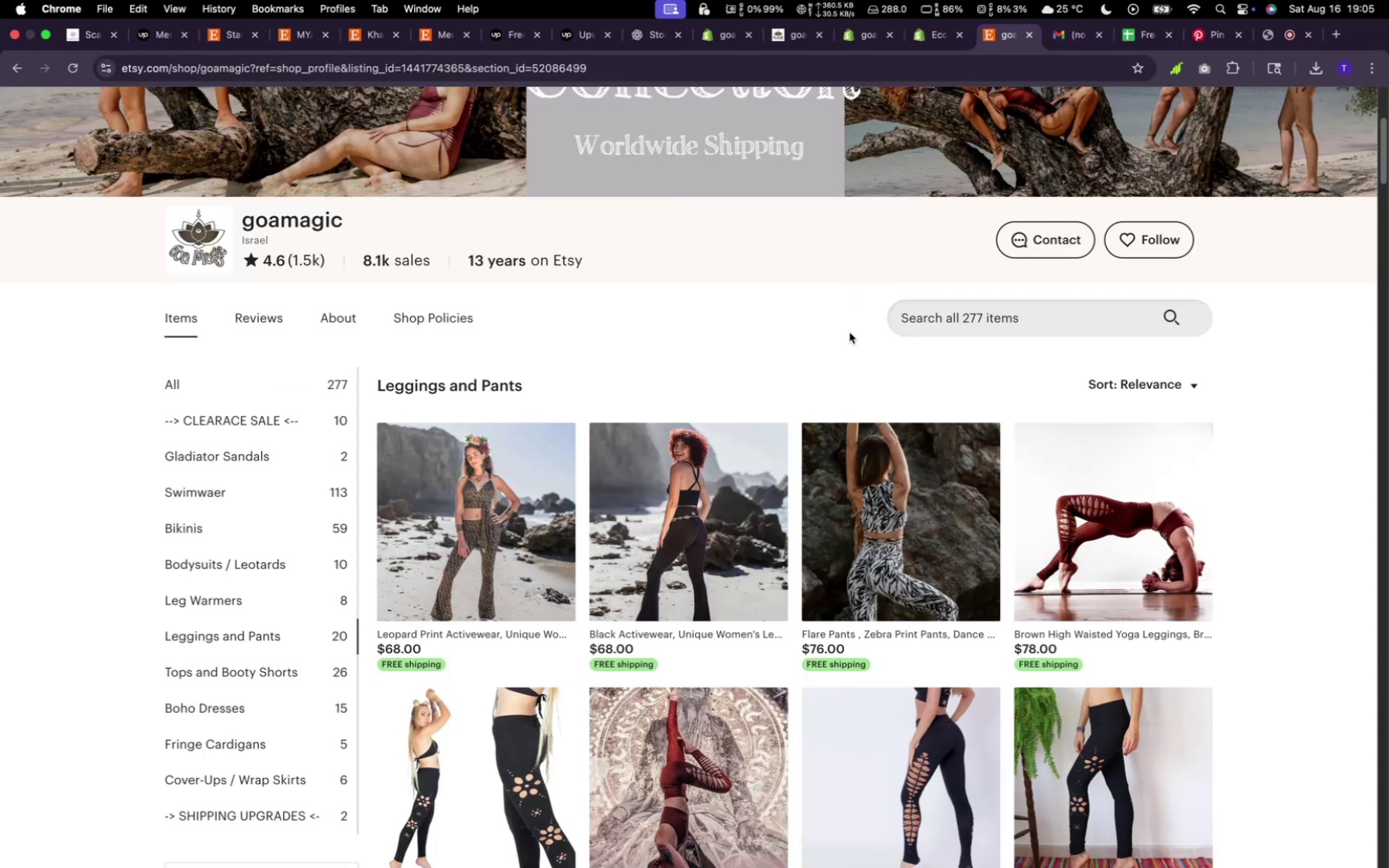 
wait(7.09)
 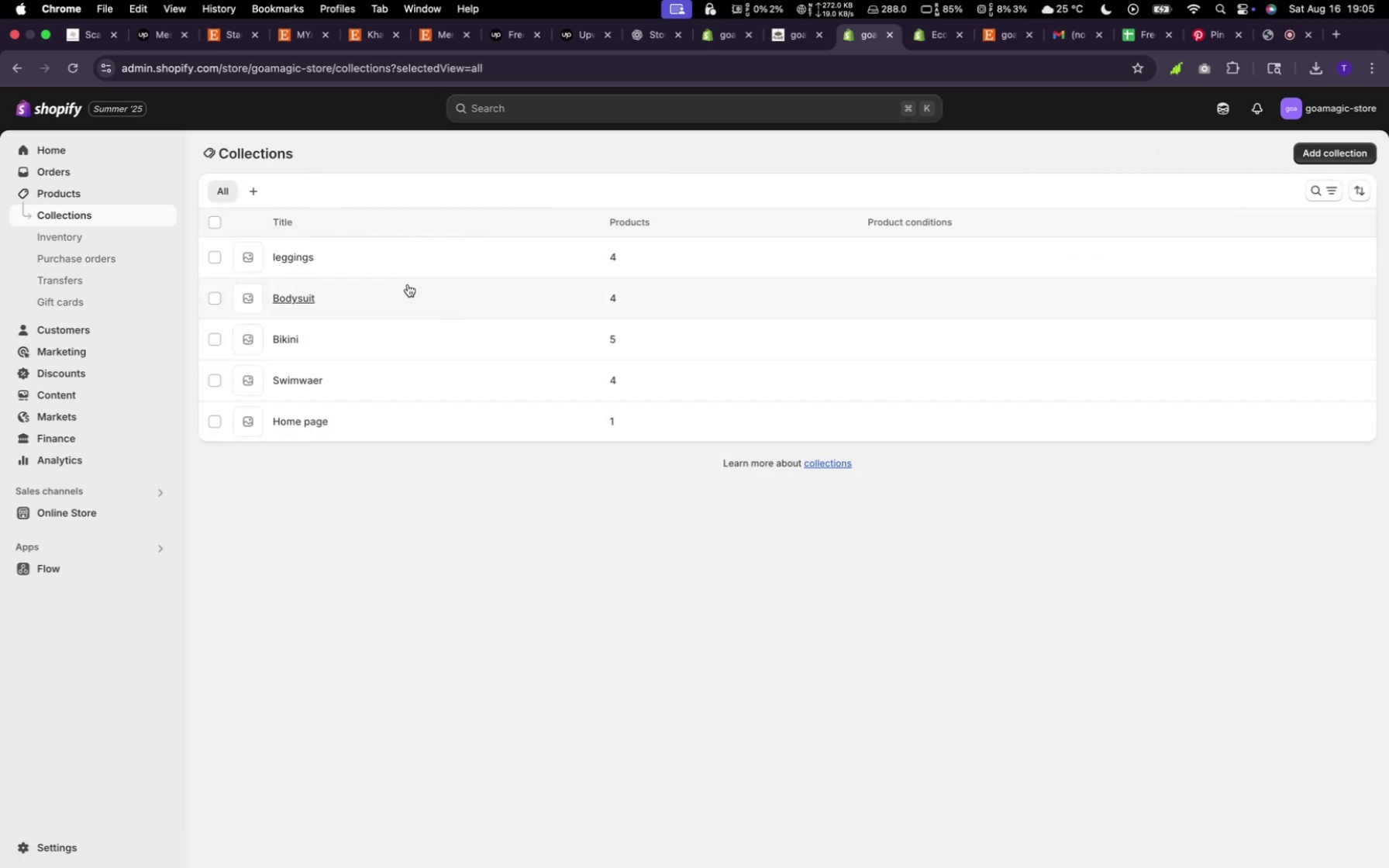 
left_click([316, 663])
 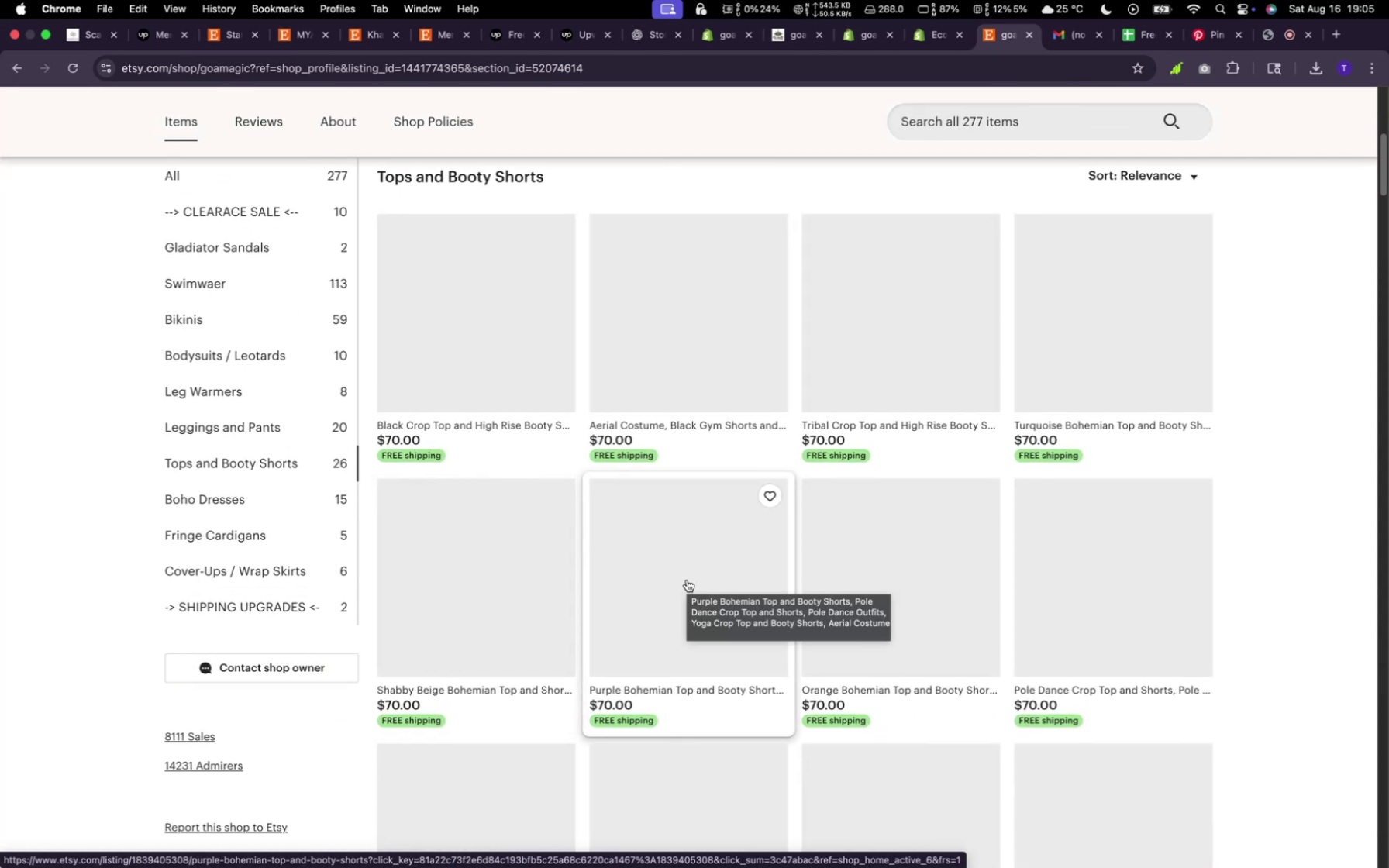 
wait(6.47)
 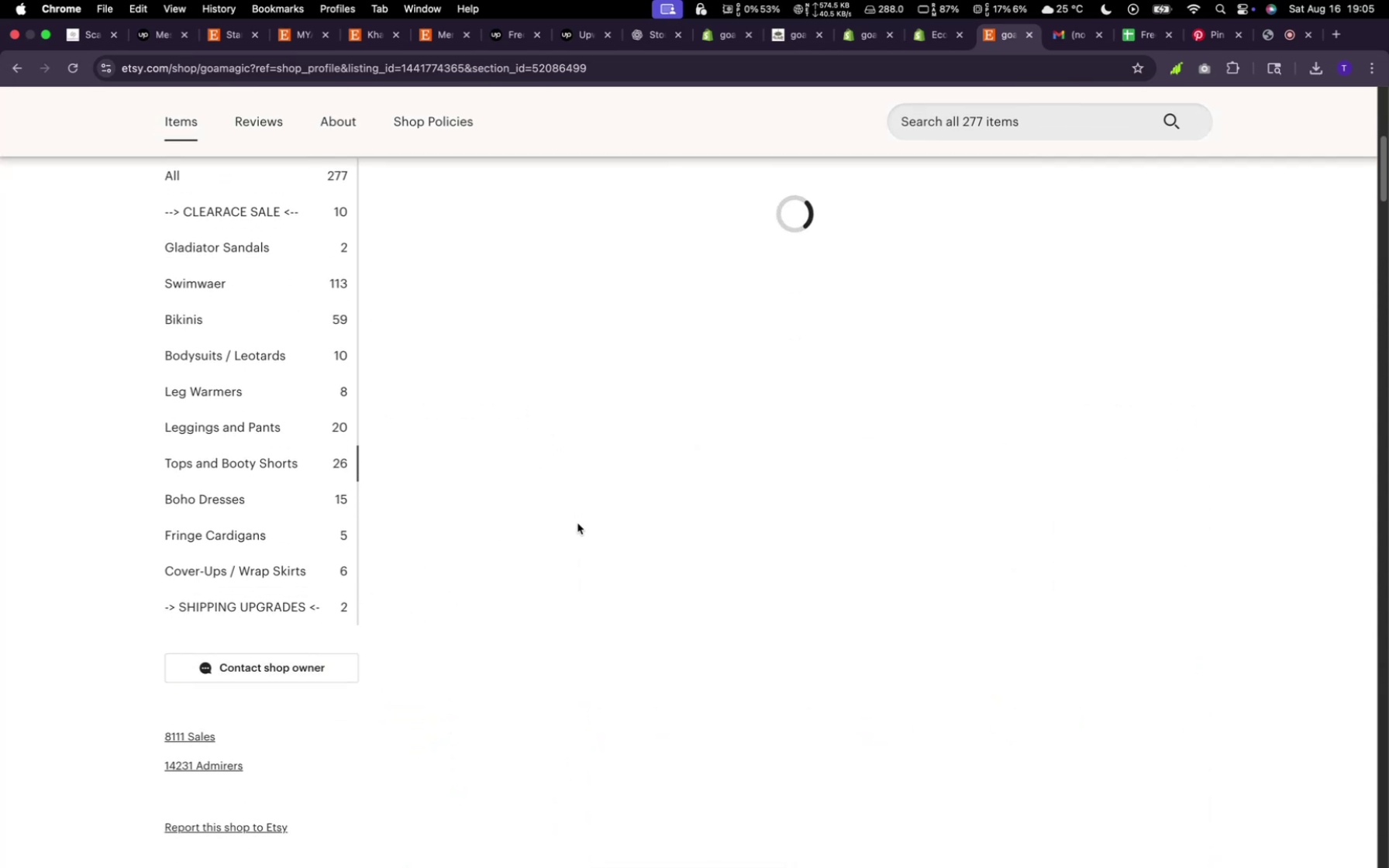 
scroll: coordinate [690, 581], scroll_direction: down, amount: 18.0
 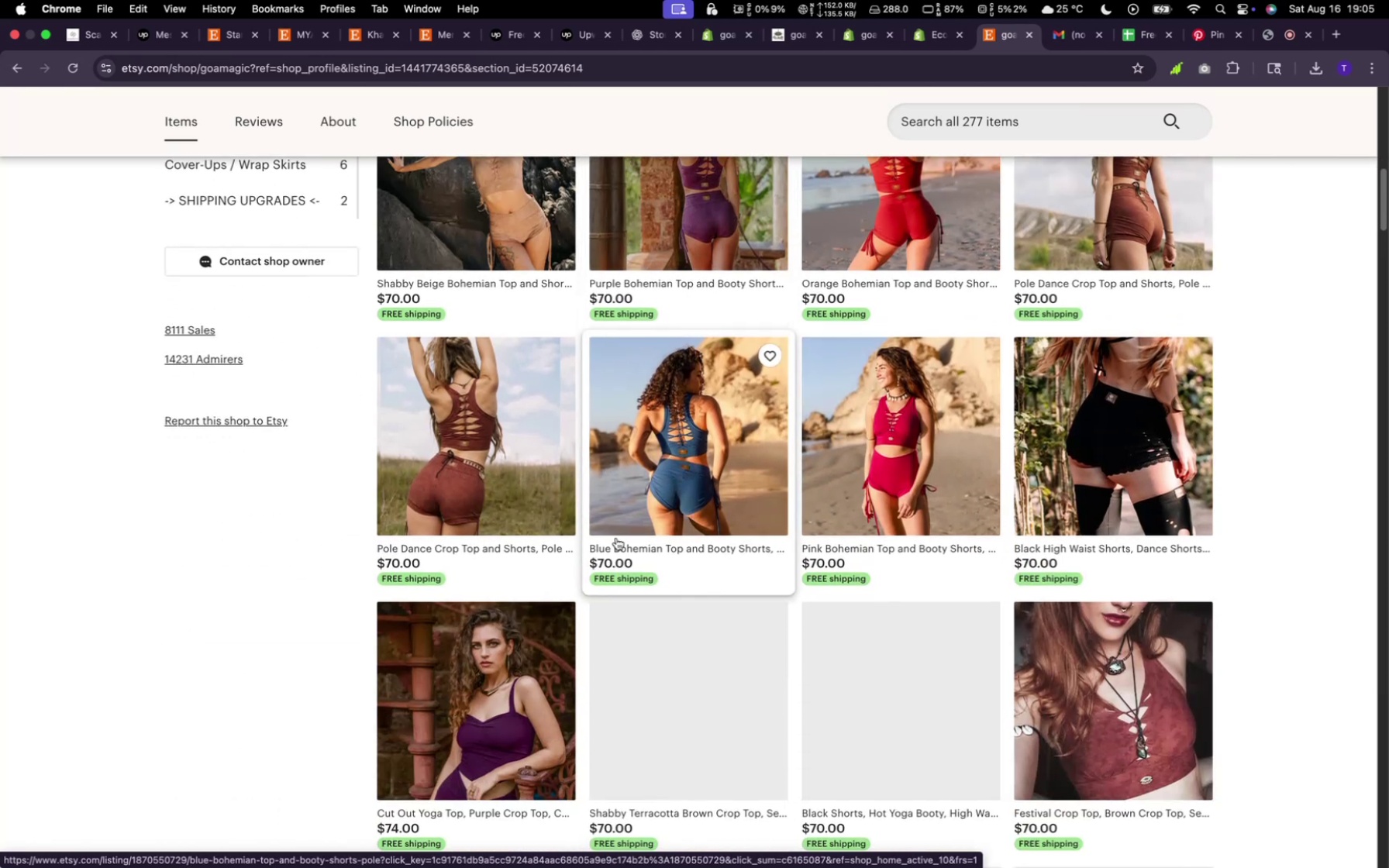 
scroll: coordinate [613, 534], scroll_direction: up, amount: 6.0
 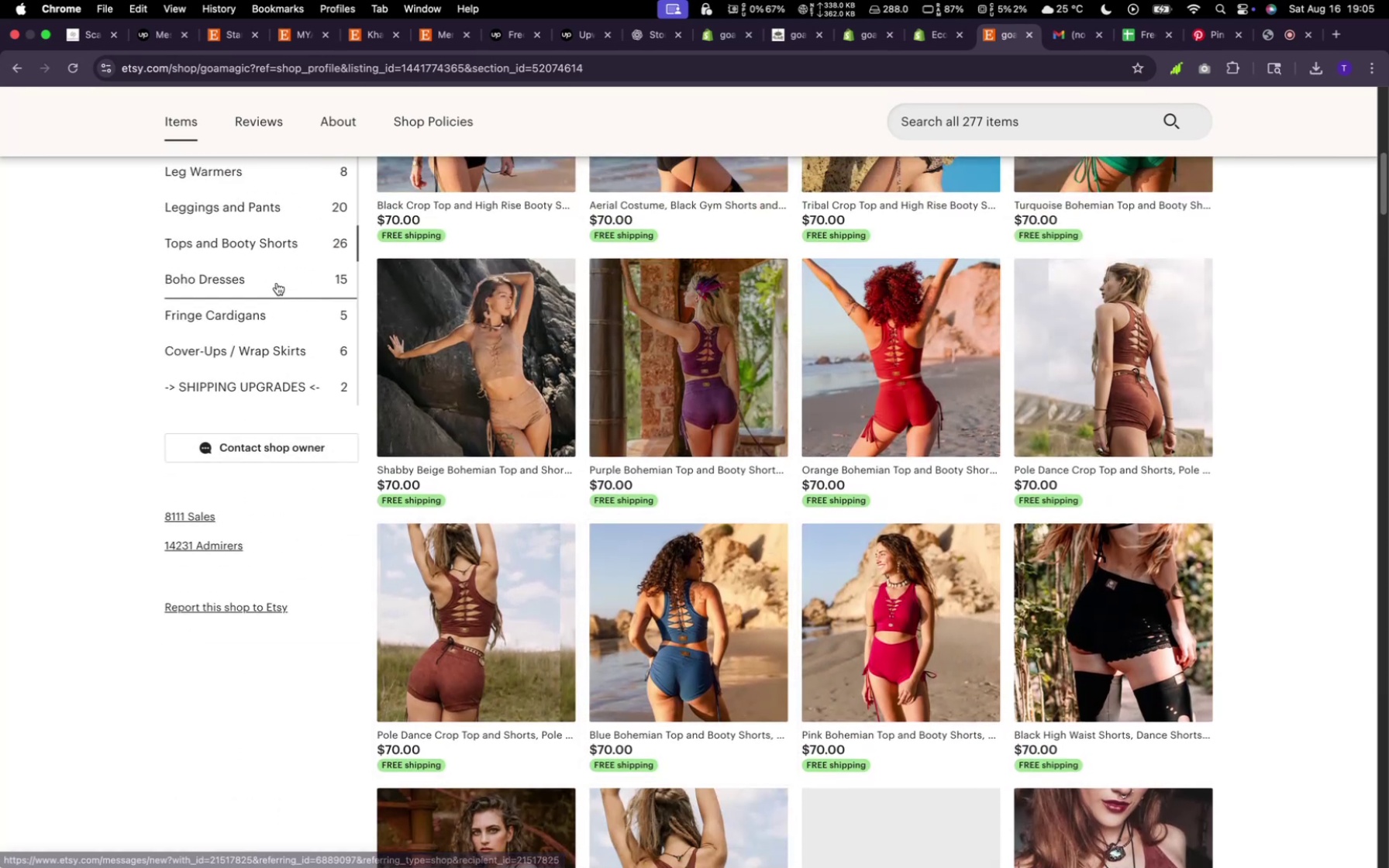 
left_click([277, 281])
 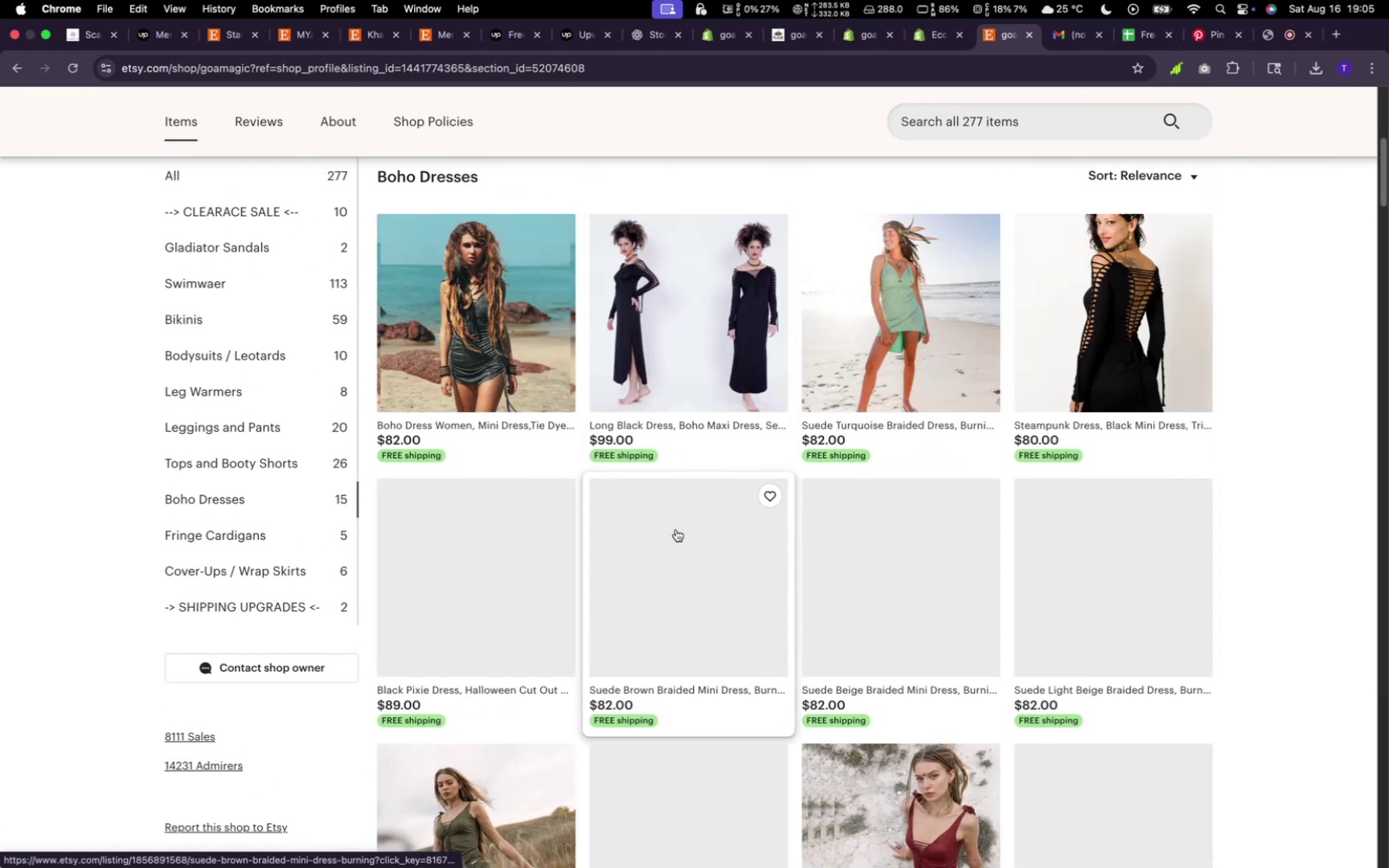 
scroll: coordinate [697, 542], scroll_direction: down, amount: 11.0
 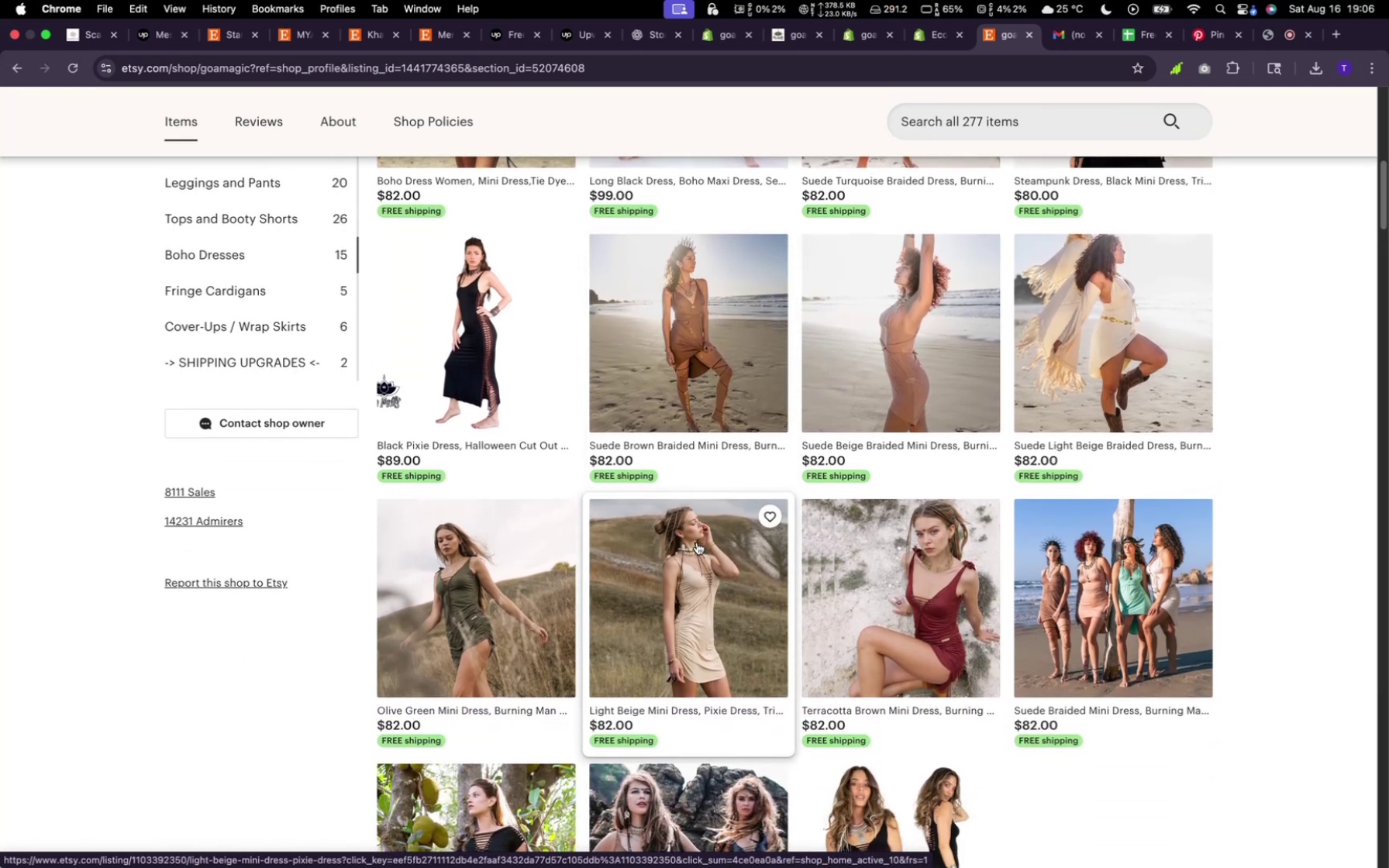 
wait(10.82)
 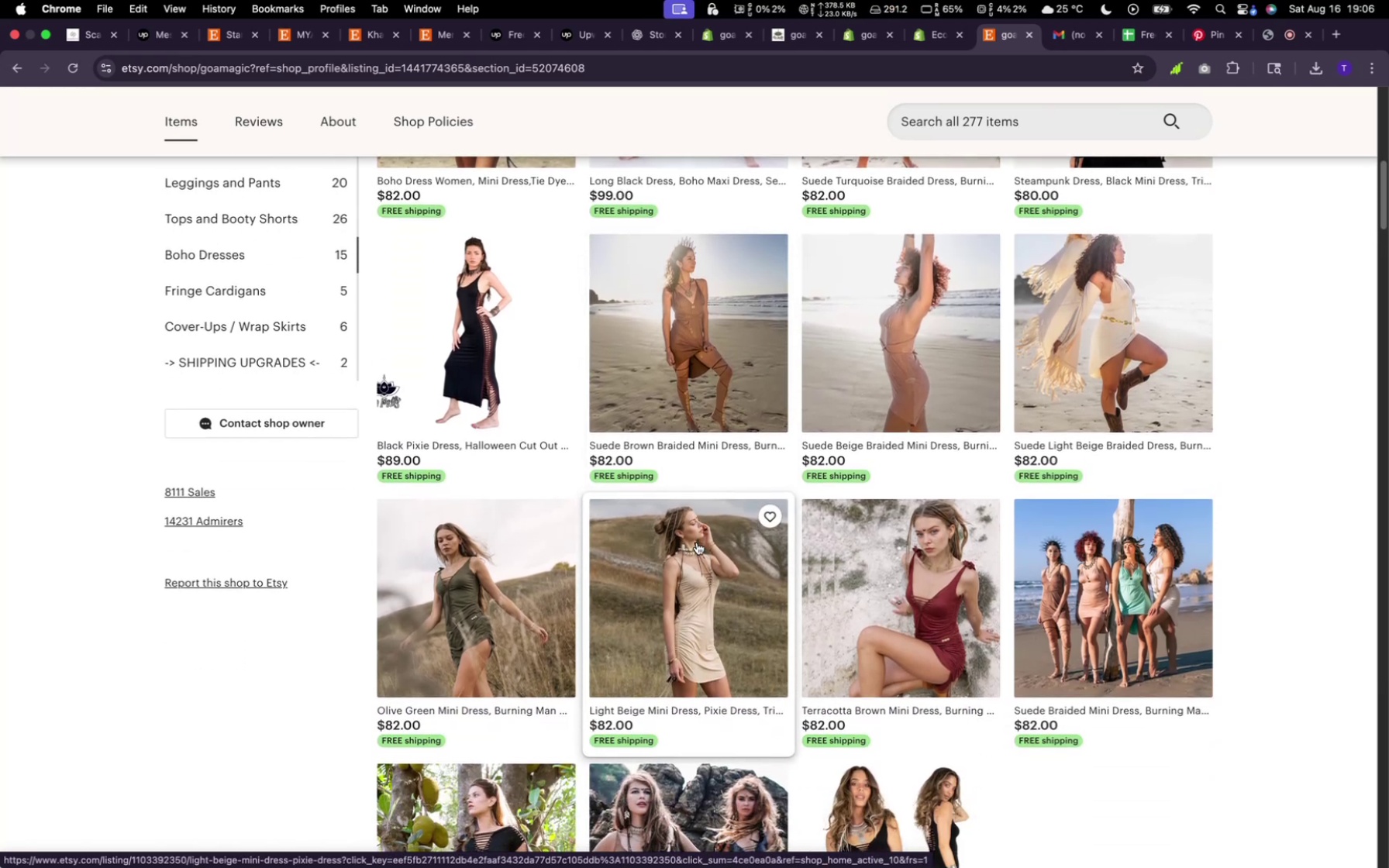 
scroll: coordinate [1060, 662], scroll_direction: down, amount: 8.0
 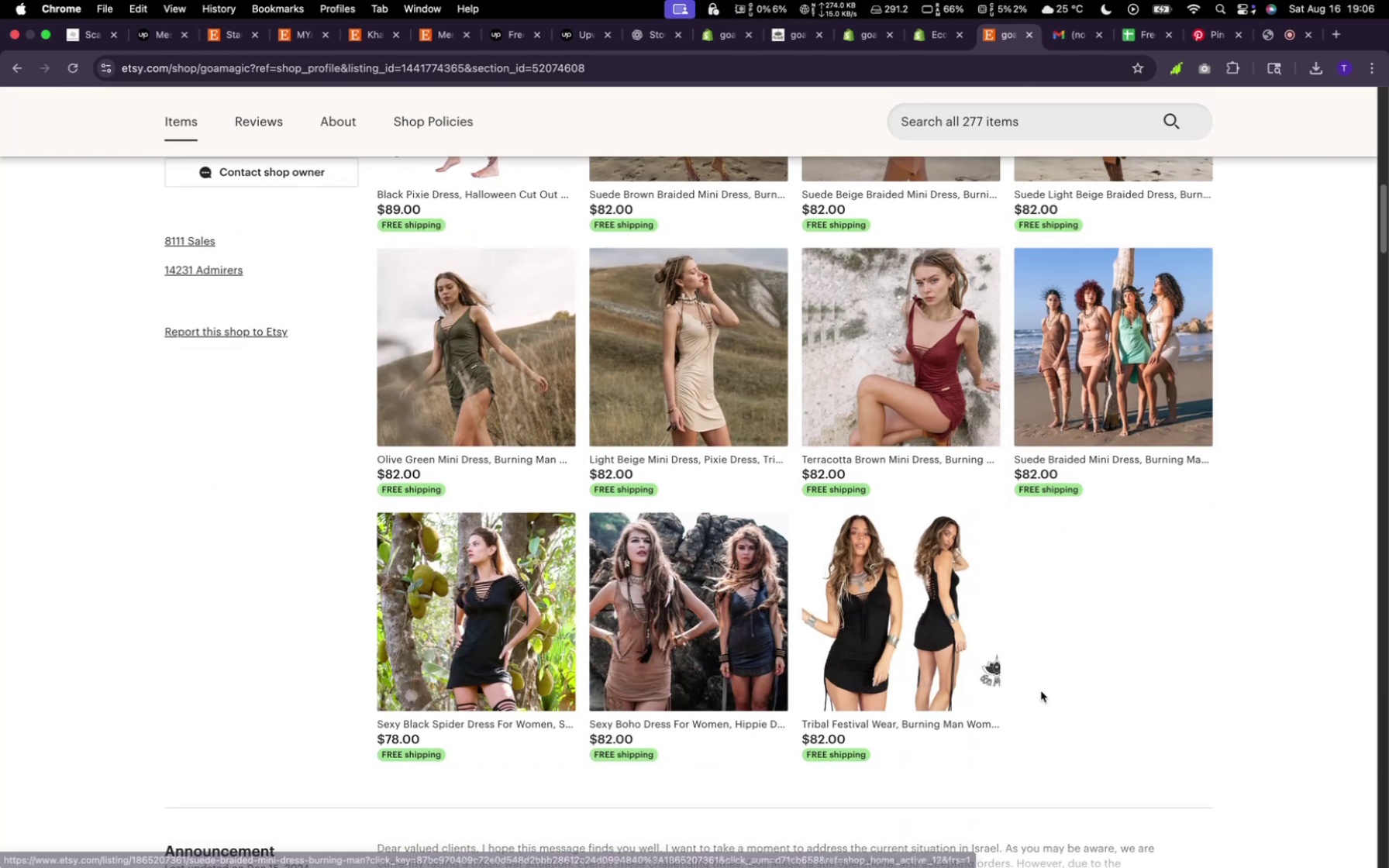 
scroll: coordinate [1092, 512], scroll_direction: up, amount: 19.0
 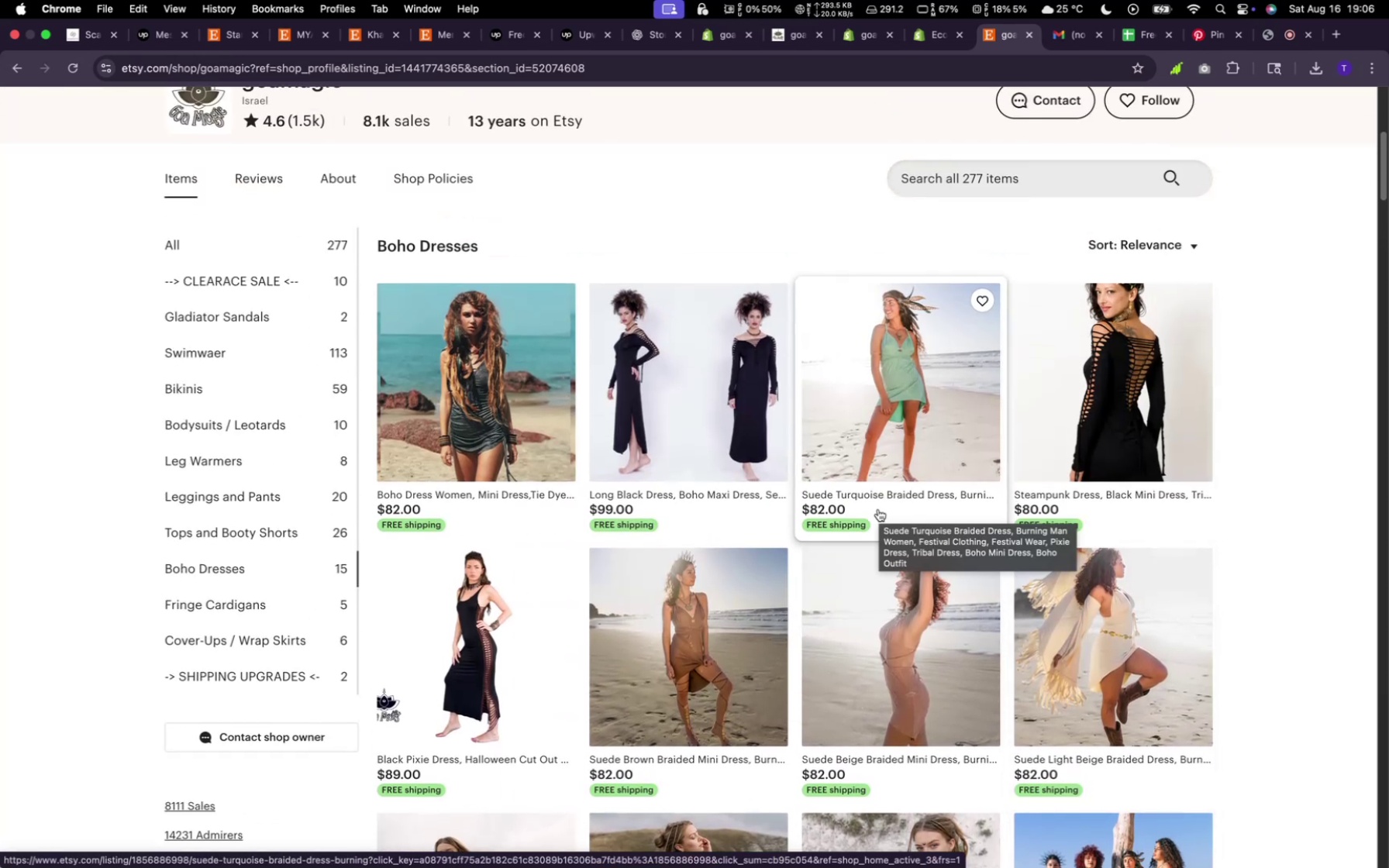 
scroll: coordinate [707, 399], scroll_direction: down, amount: 3.0
 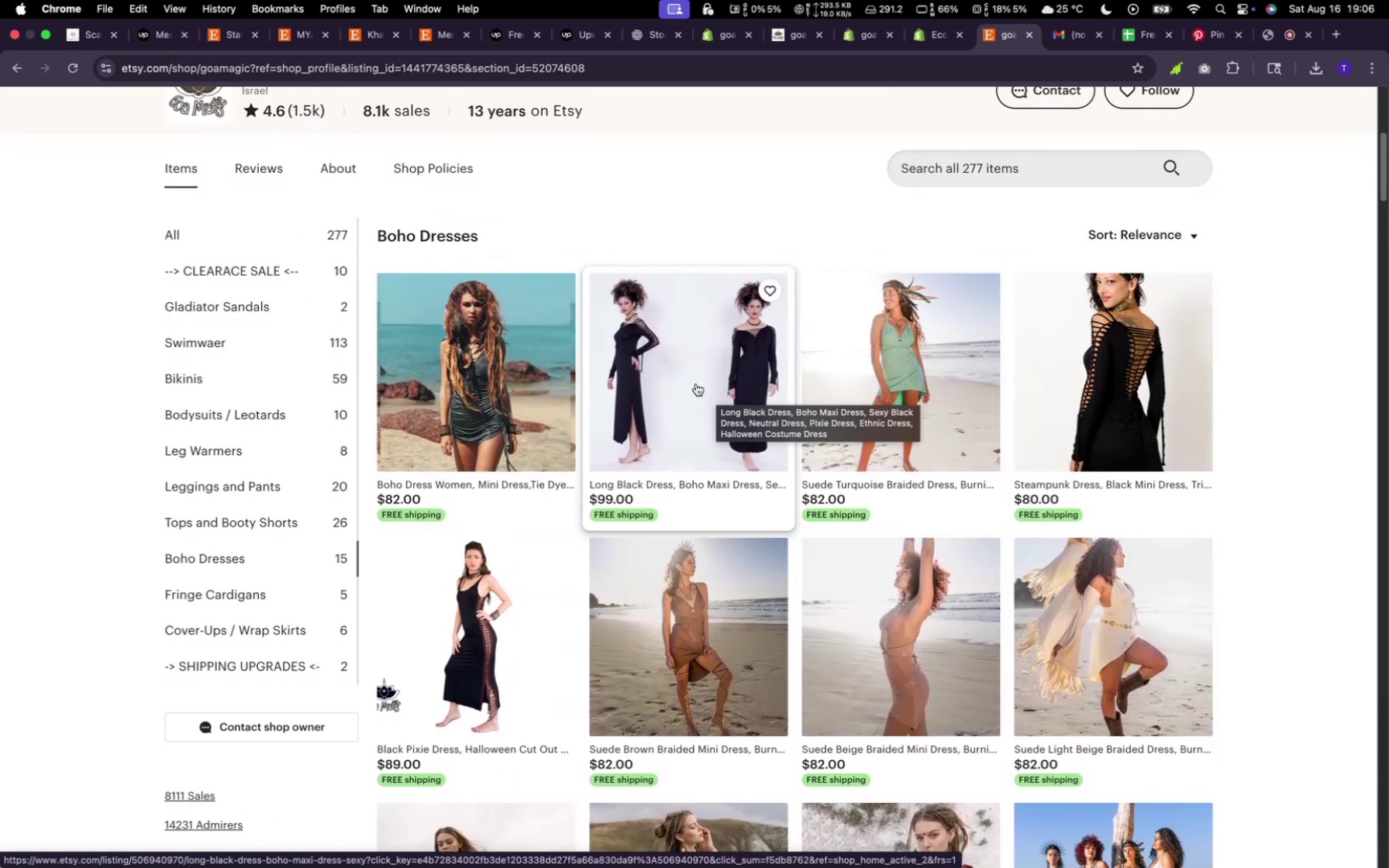 
right_click([694, 380])
 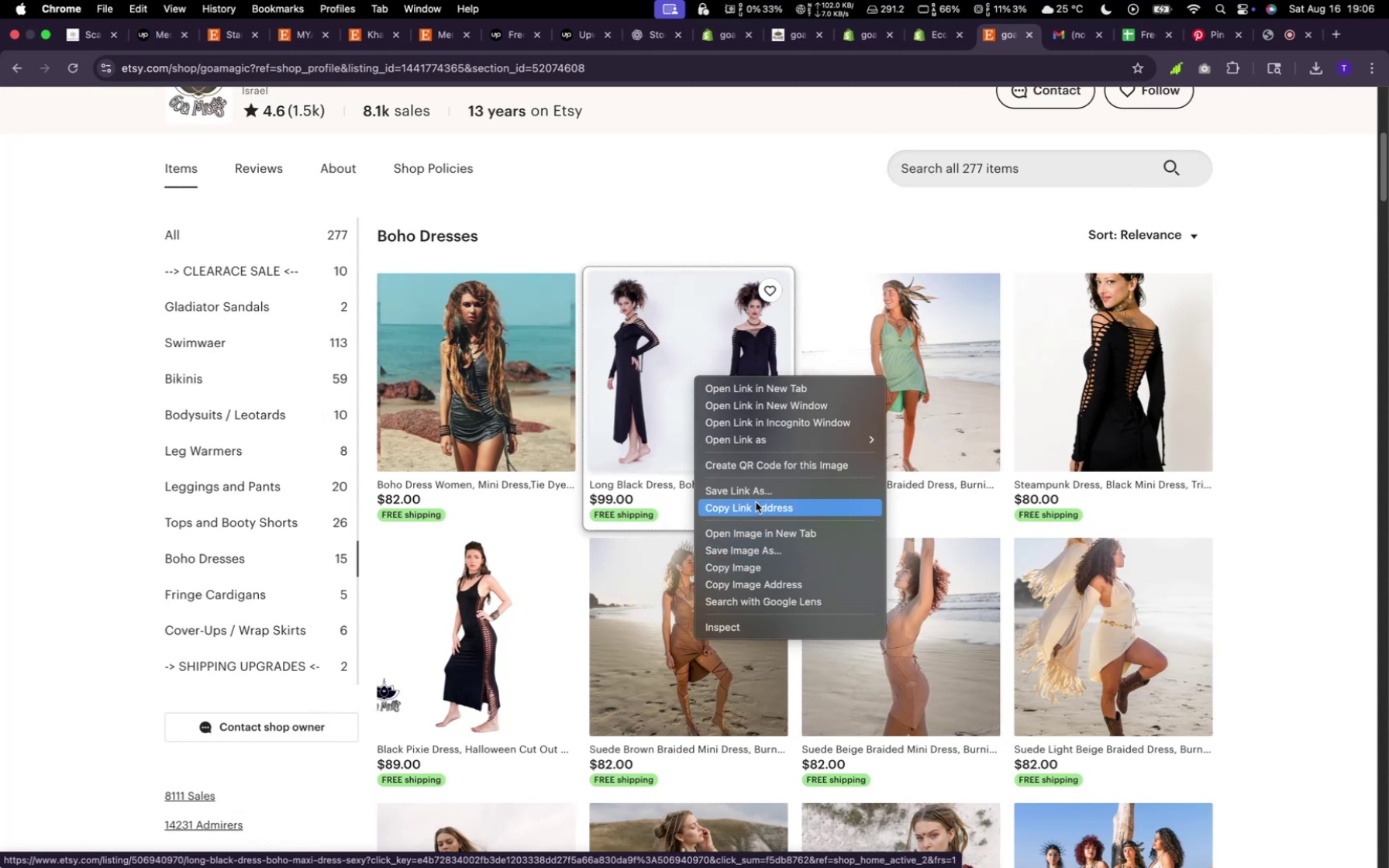 
left_click([767, 555])
 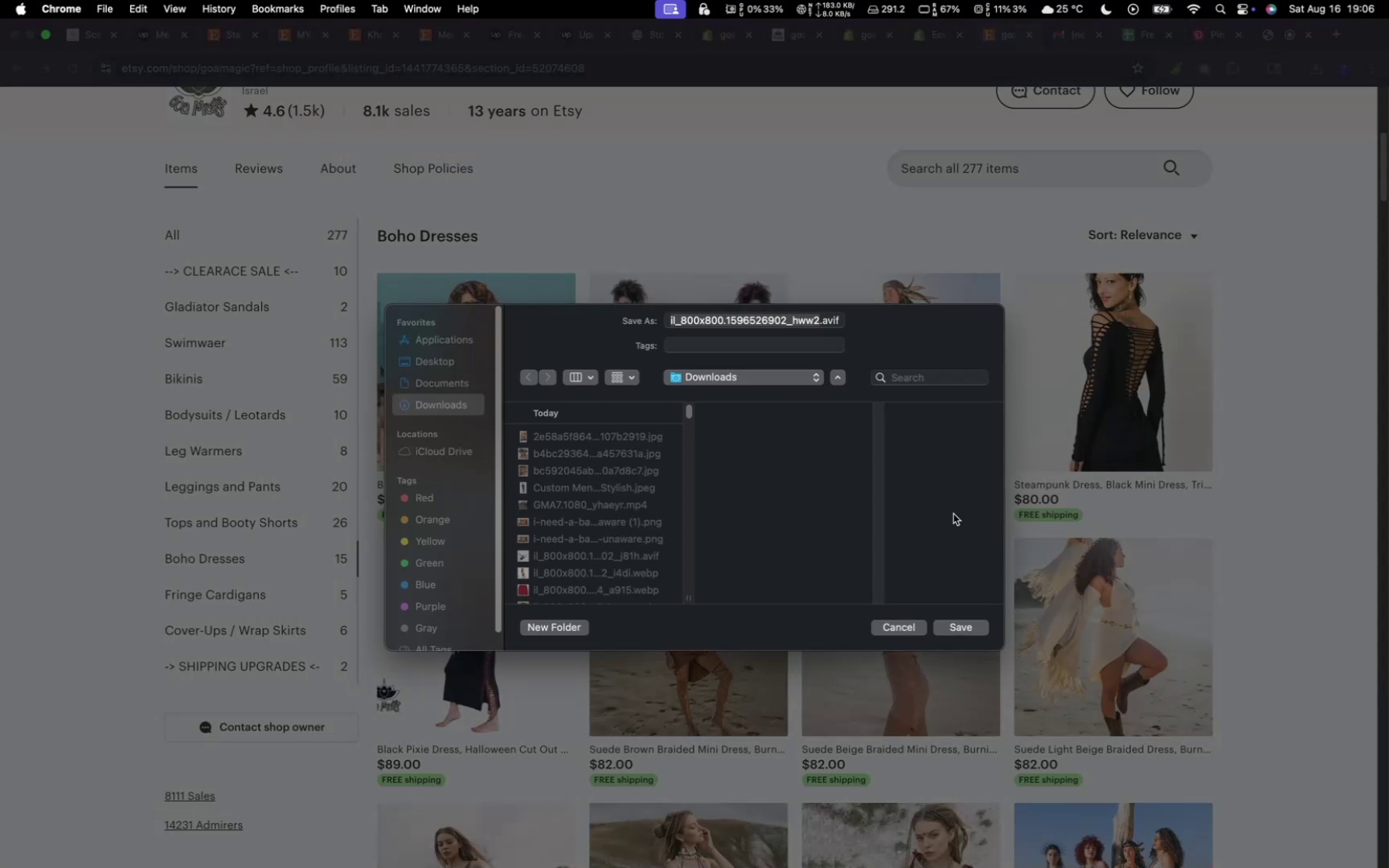 
left_click([974, 629])
 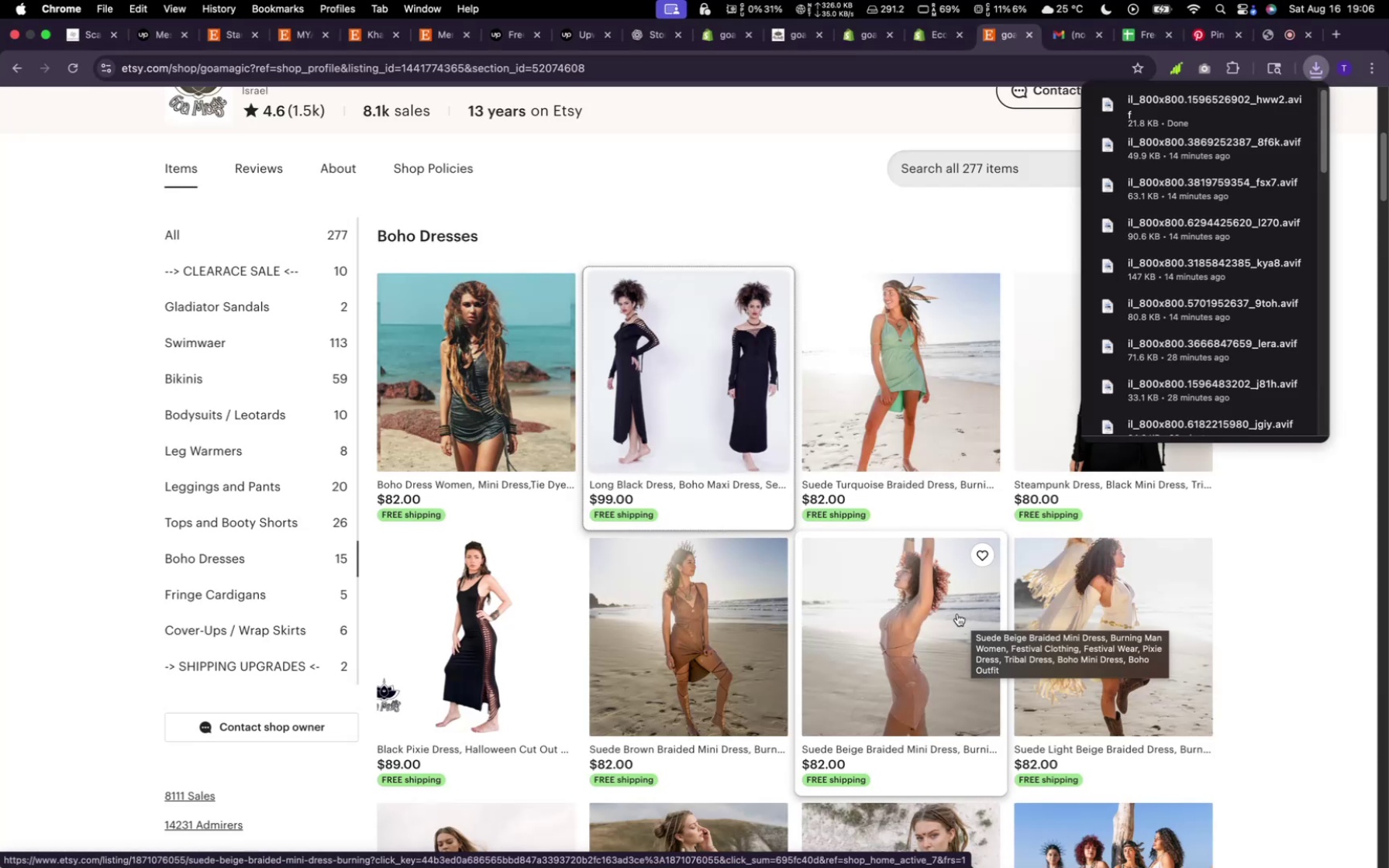 
scroll: coordinate [822, 618], scroll_direction: down, amount: 5.0
 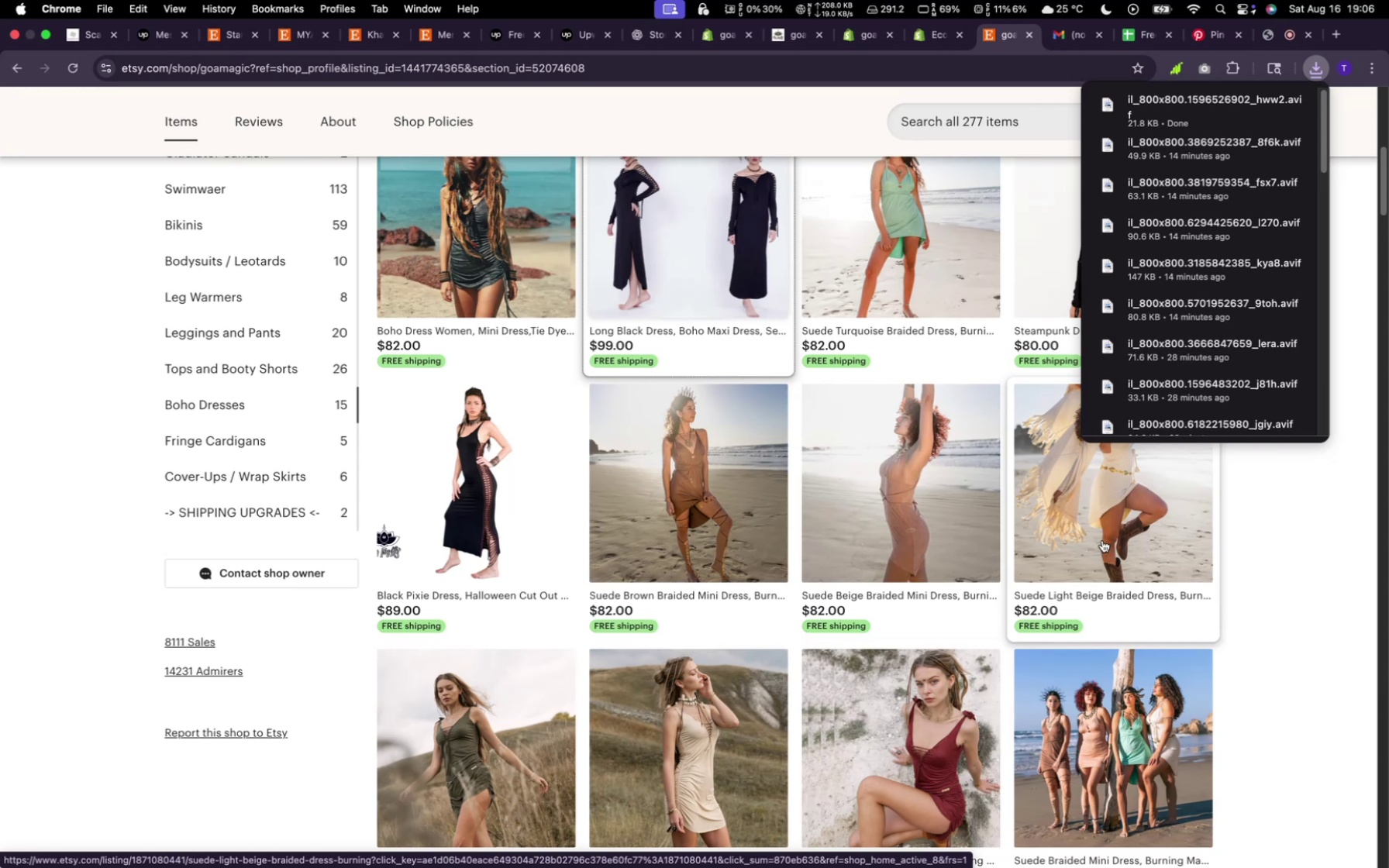 
right_click([1091, 521])
 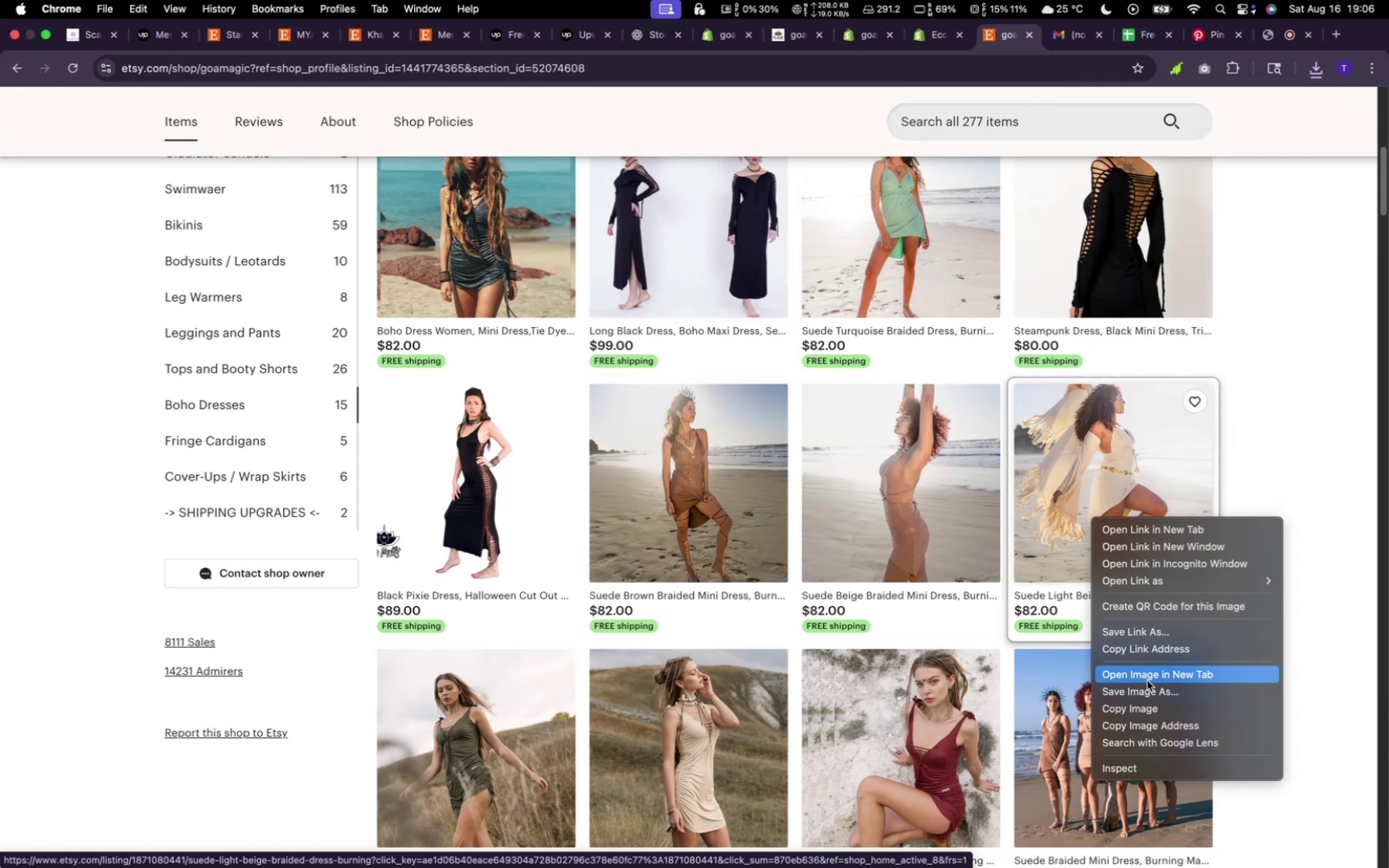 
left_click([1149, 688])
 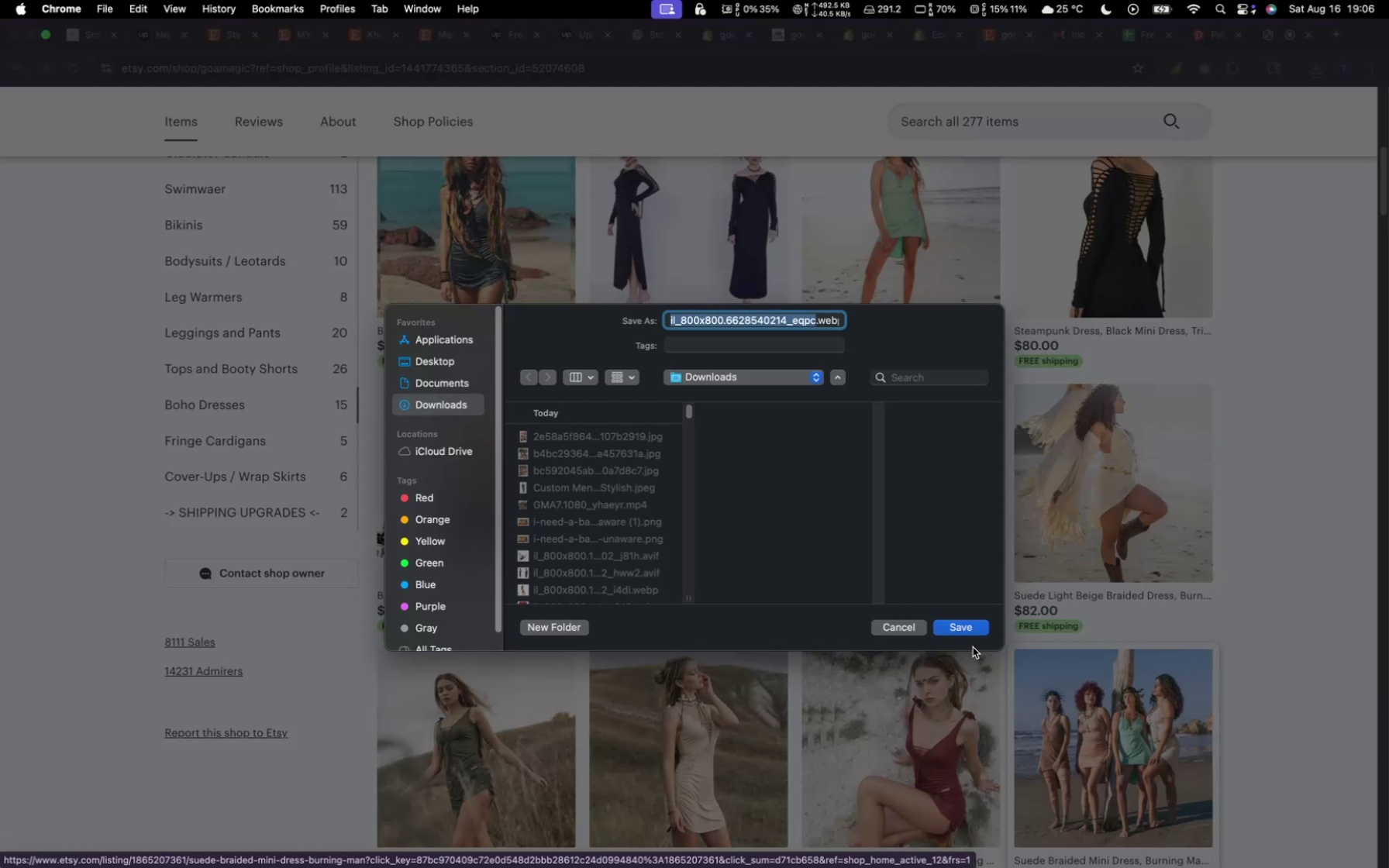 
left_click([964, 633])
 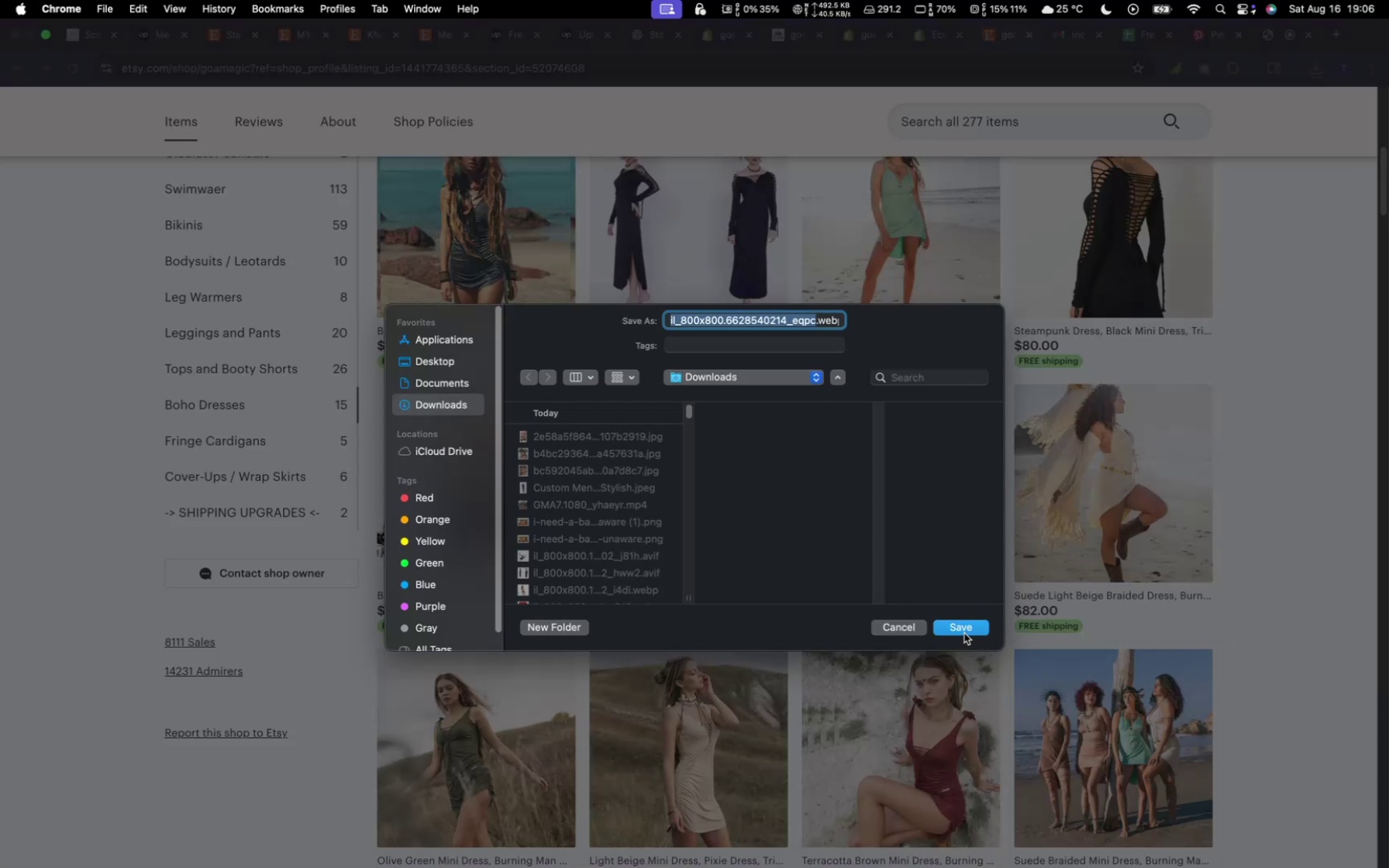 
mouse_move([948, 629])
 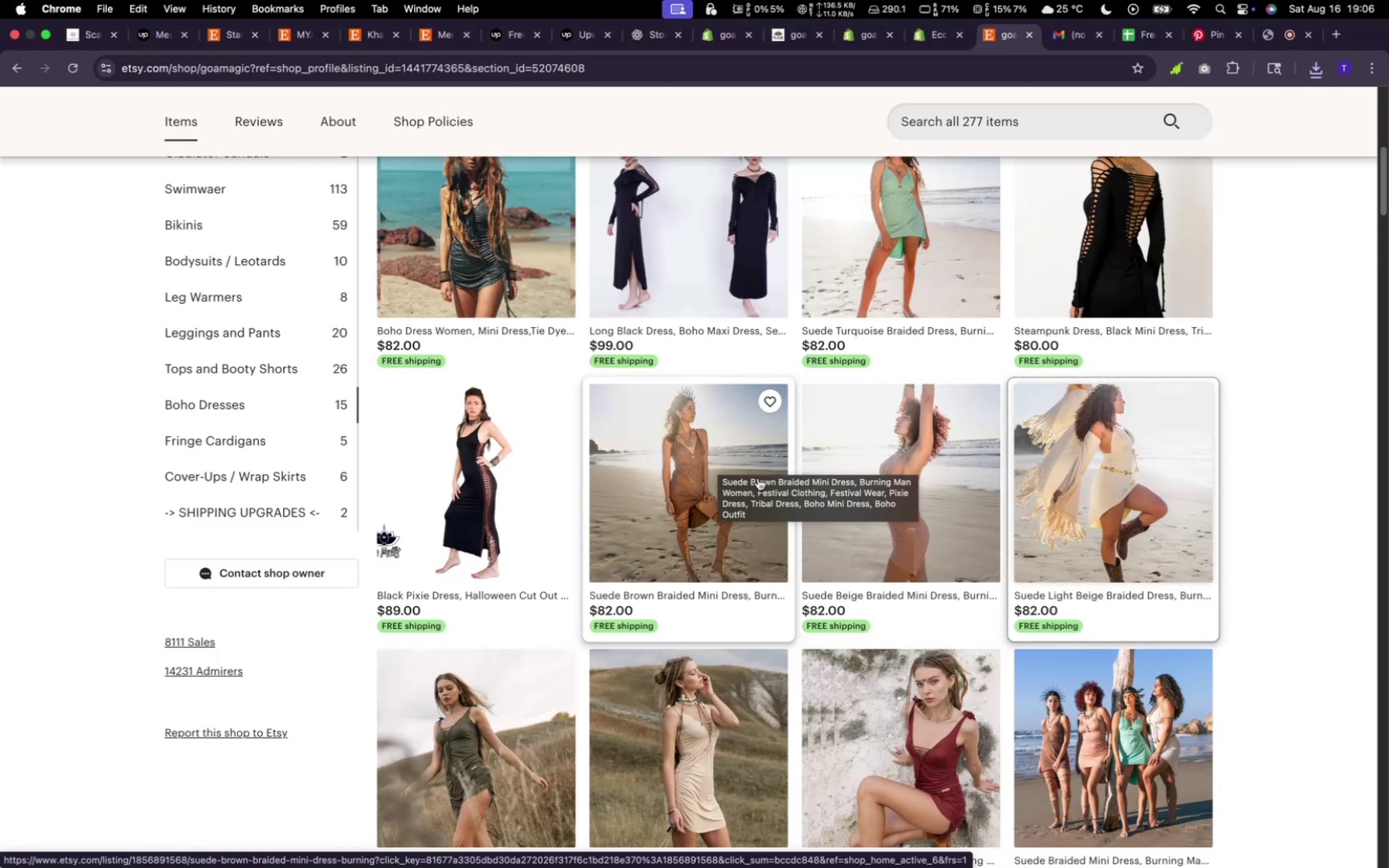 
scroll: coordinate [786, 512], scroll_direction: down, amount: 1.0
 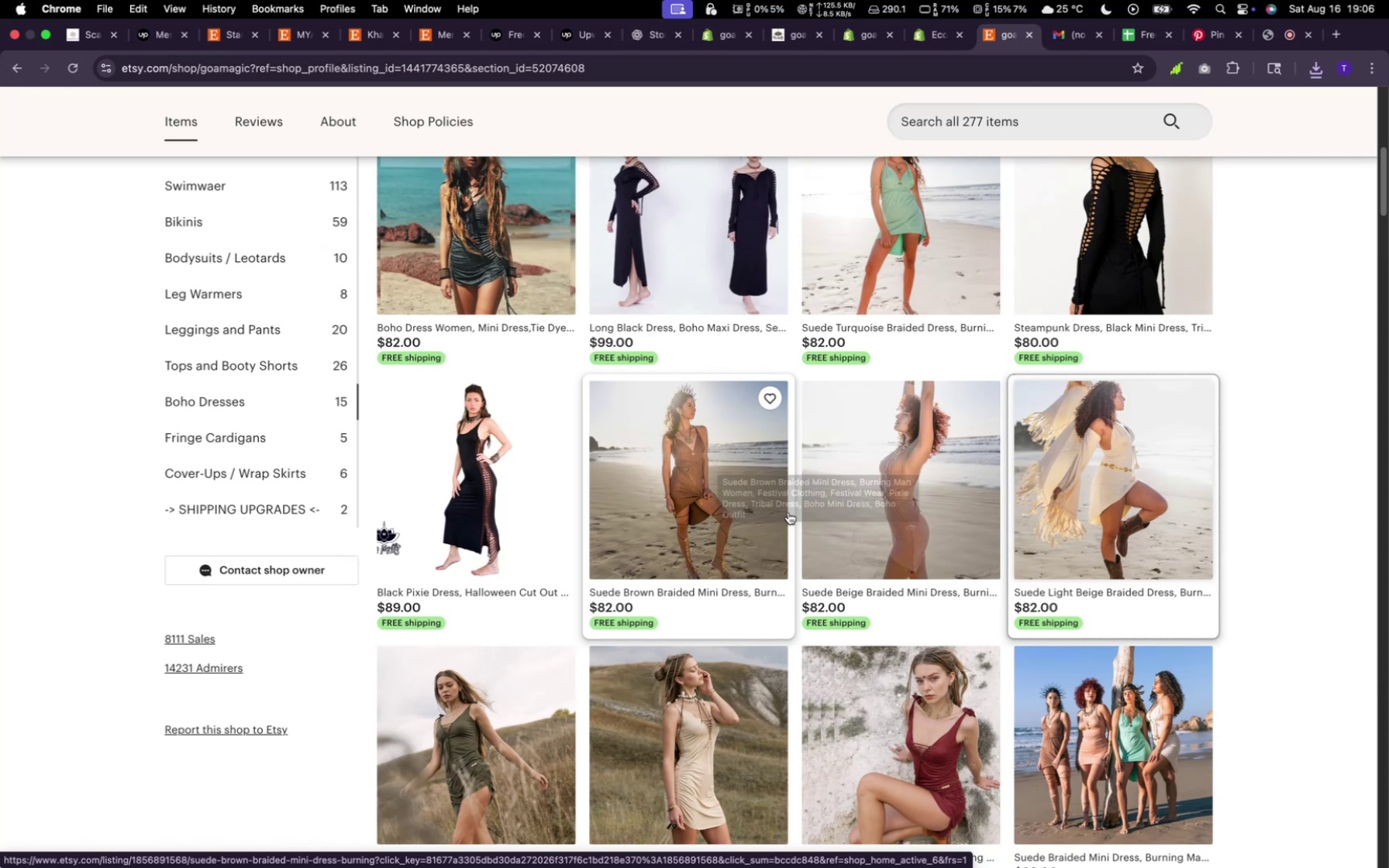 
scroll: coordinate [794, 514], scroll_direction: up, amount: 3.0
 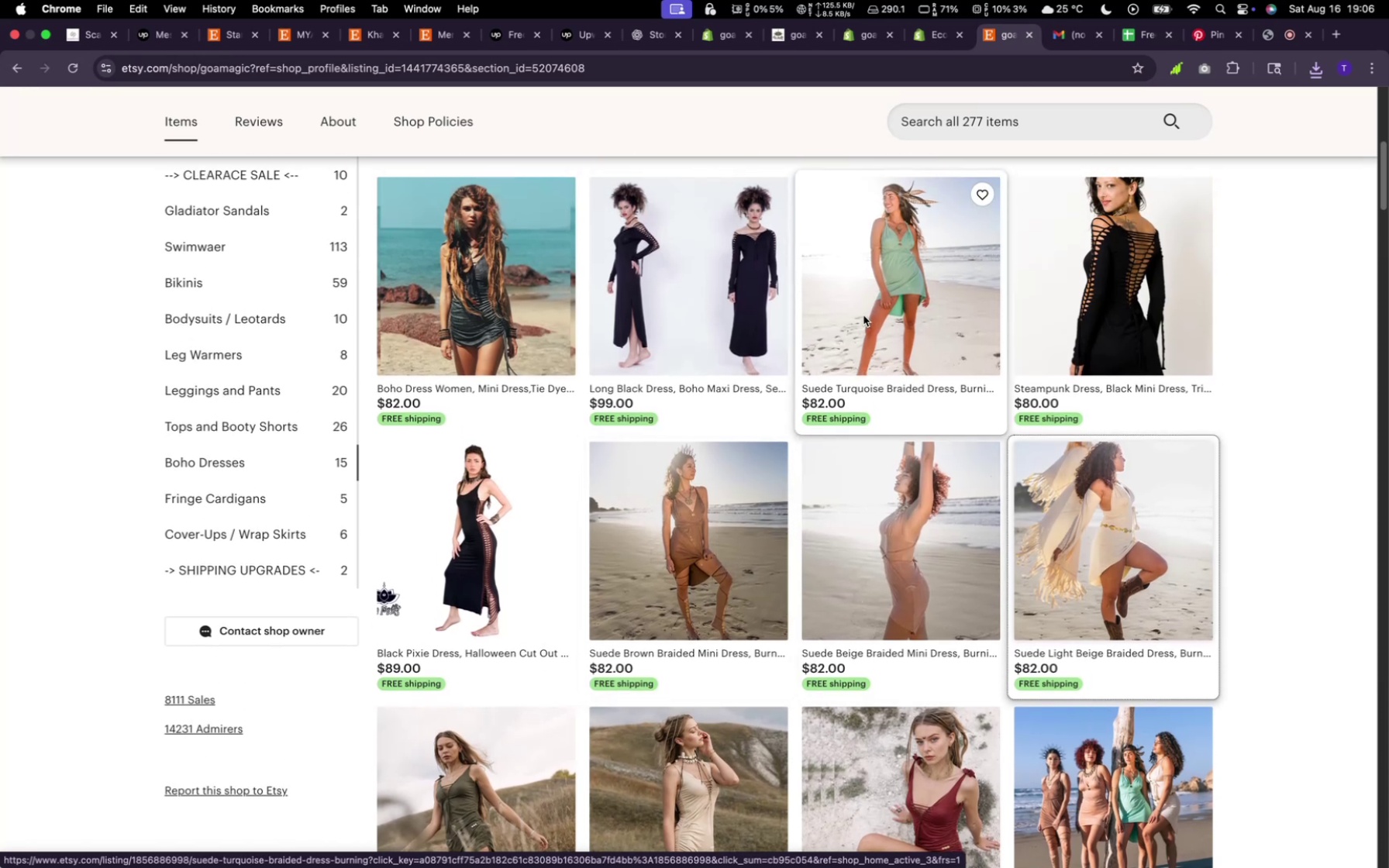 
right_click([865, 313])
 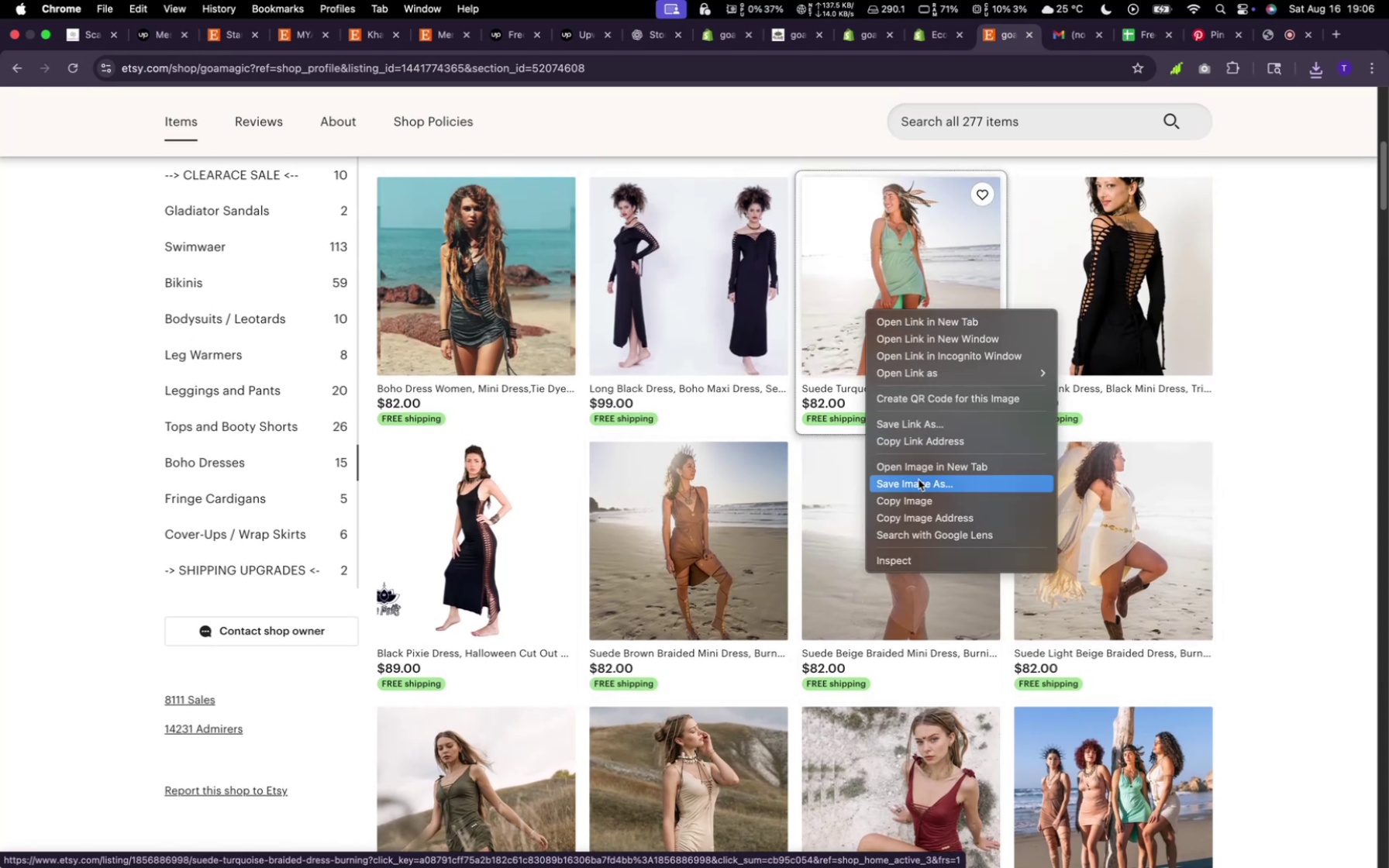 
left_click([920, 480])
 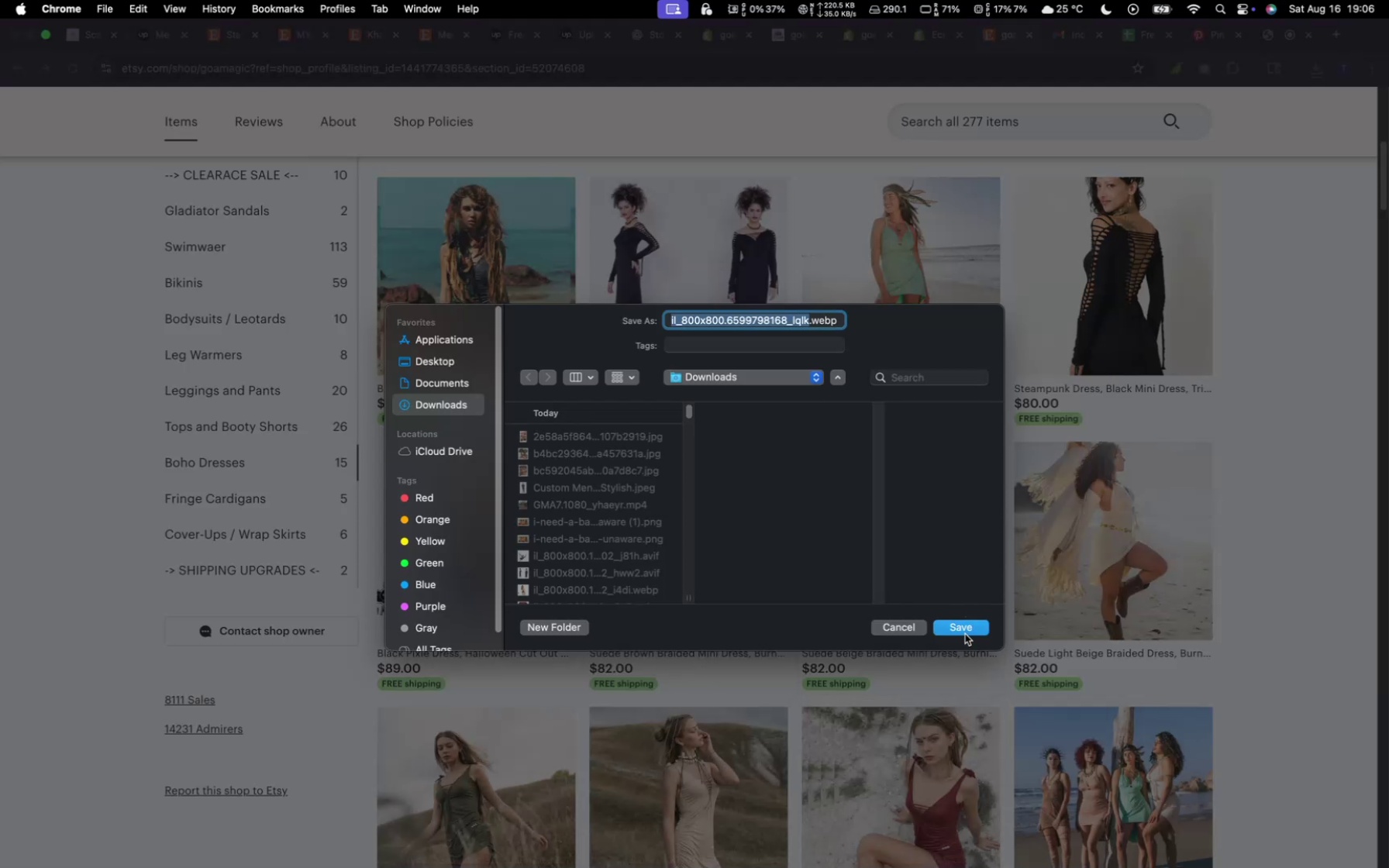 
scroll: coordinate [615, 489], scroll_direction: down, amount: 18.0
 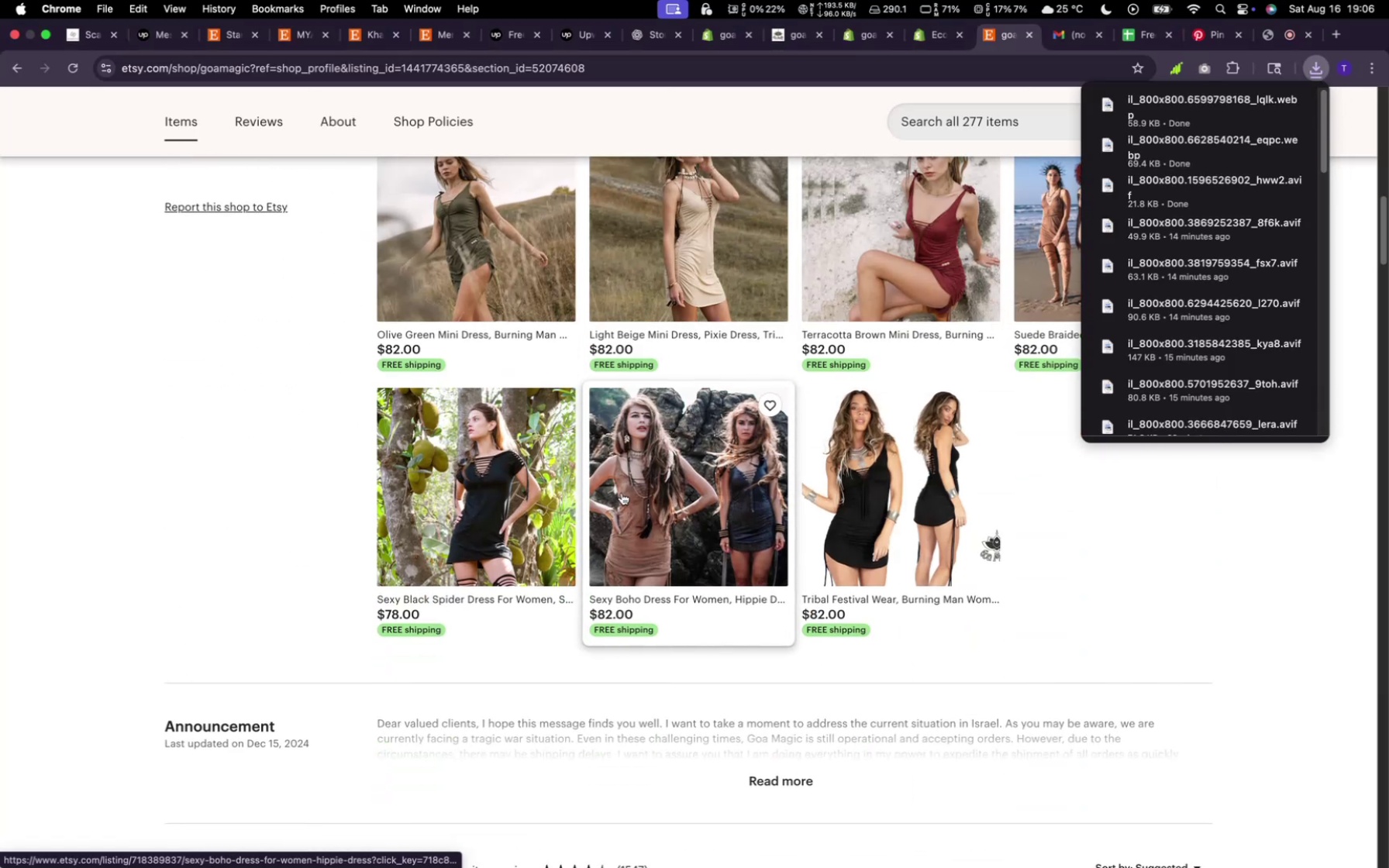 
scroll: coordinate [624, 484], scroll_direction: up, amount: 20.0
 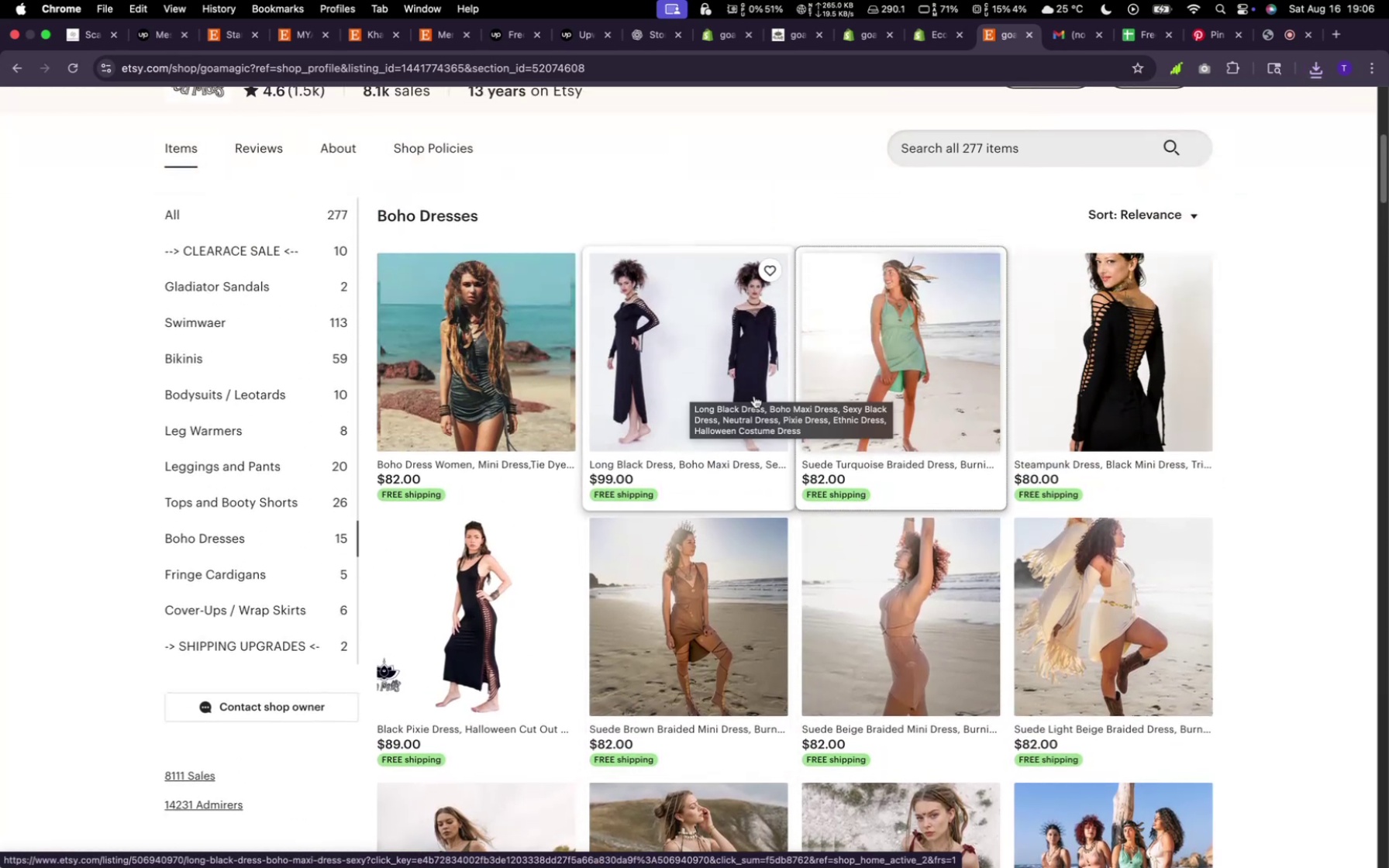 
scroll: coordinate [731, 449], scroll_direction: down, amount: 8.0
 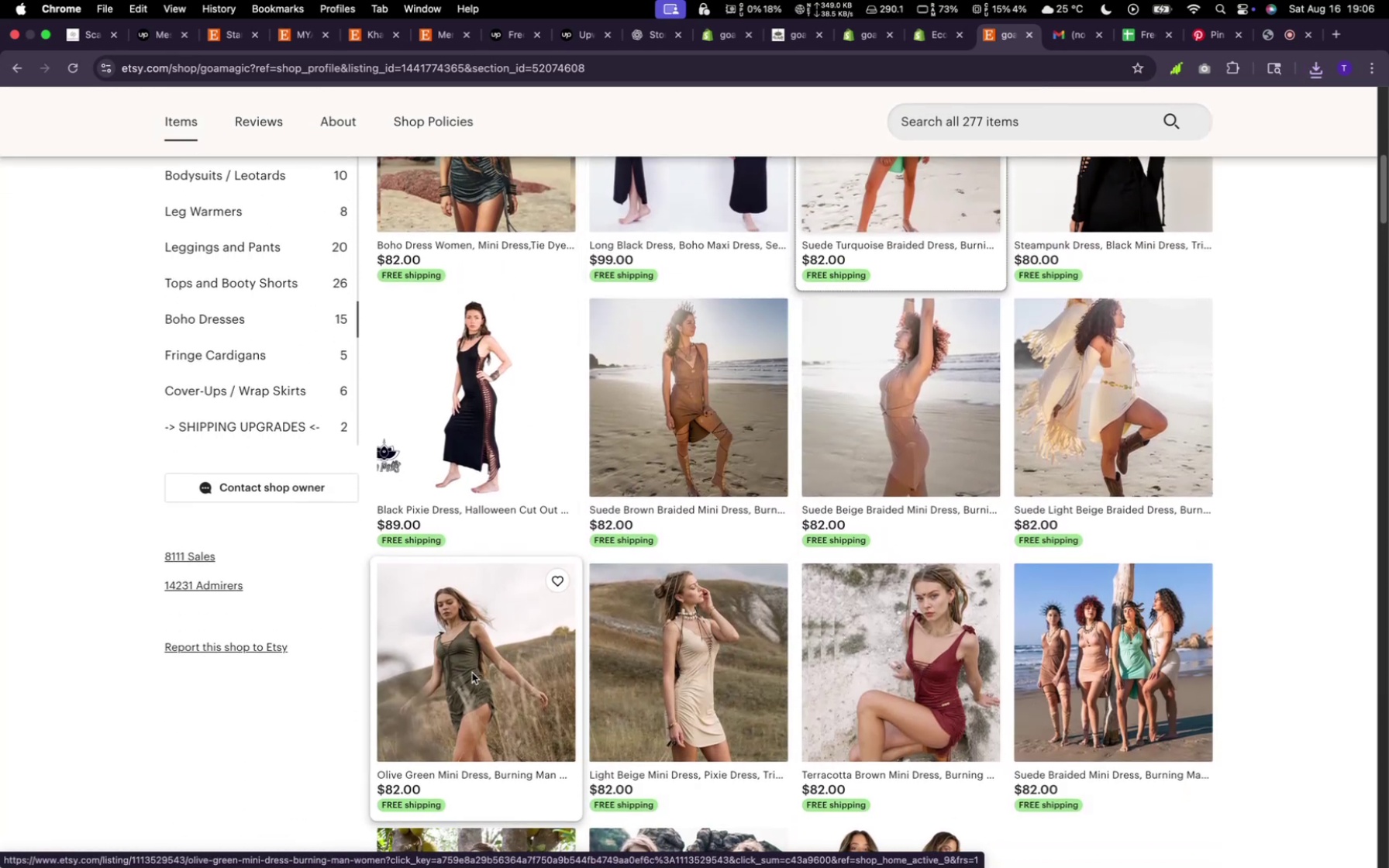 
right_click([472, 673])
 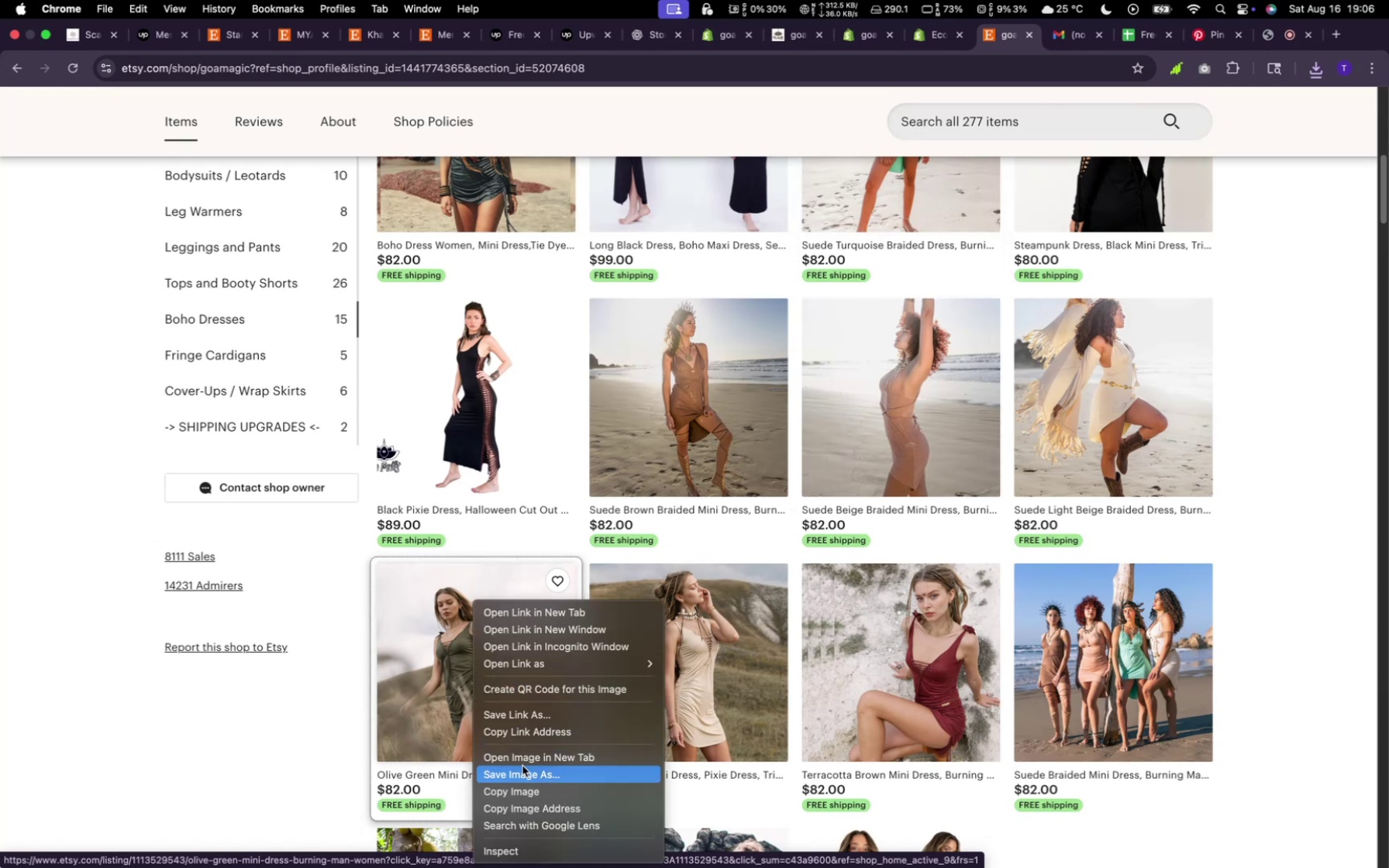 
left_click([522, 775])
 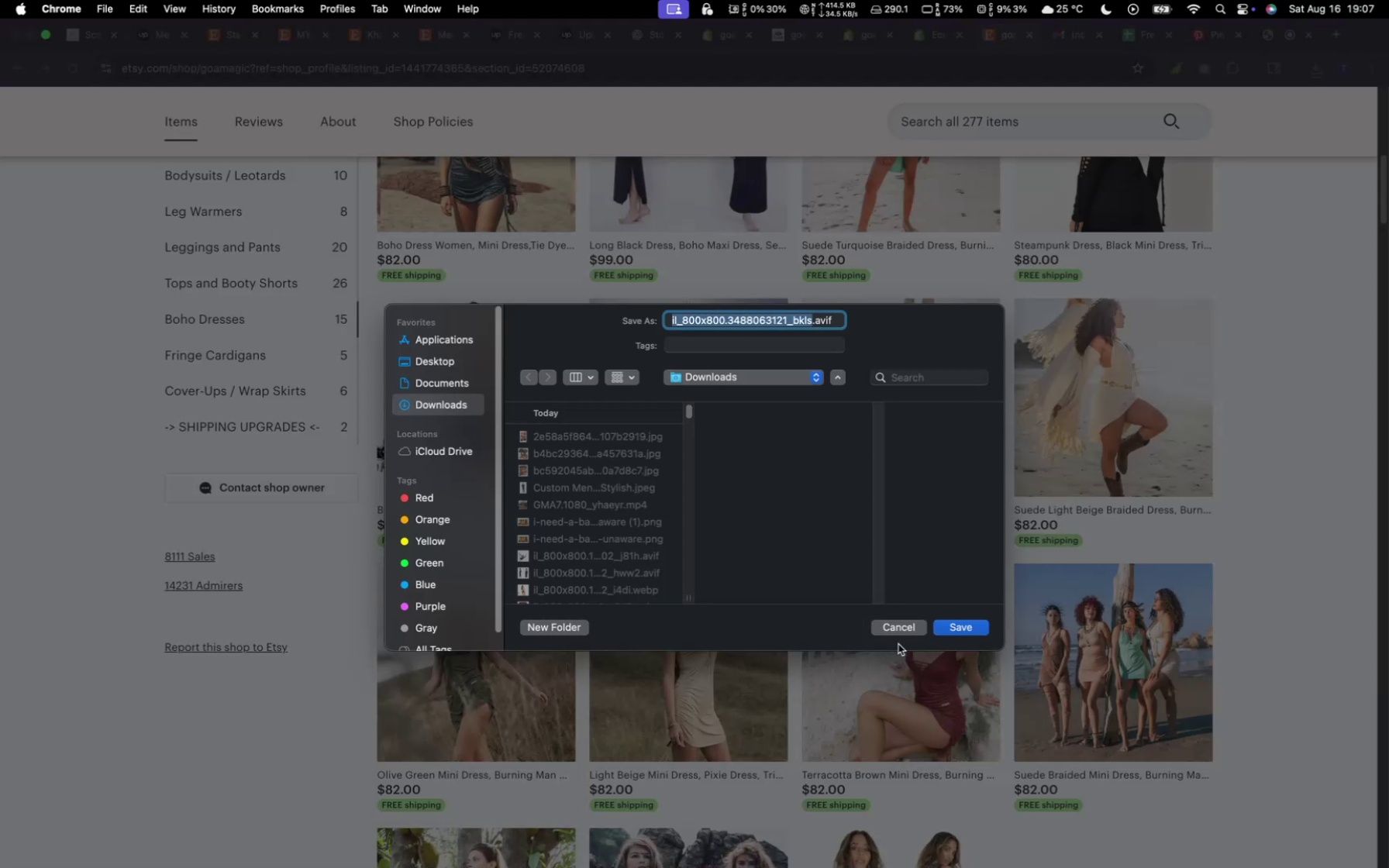 
left_click([944, 632])
 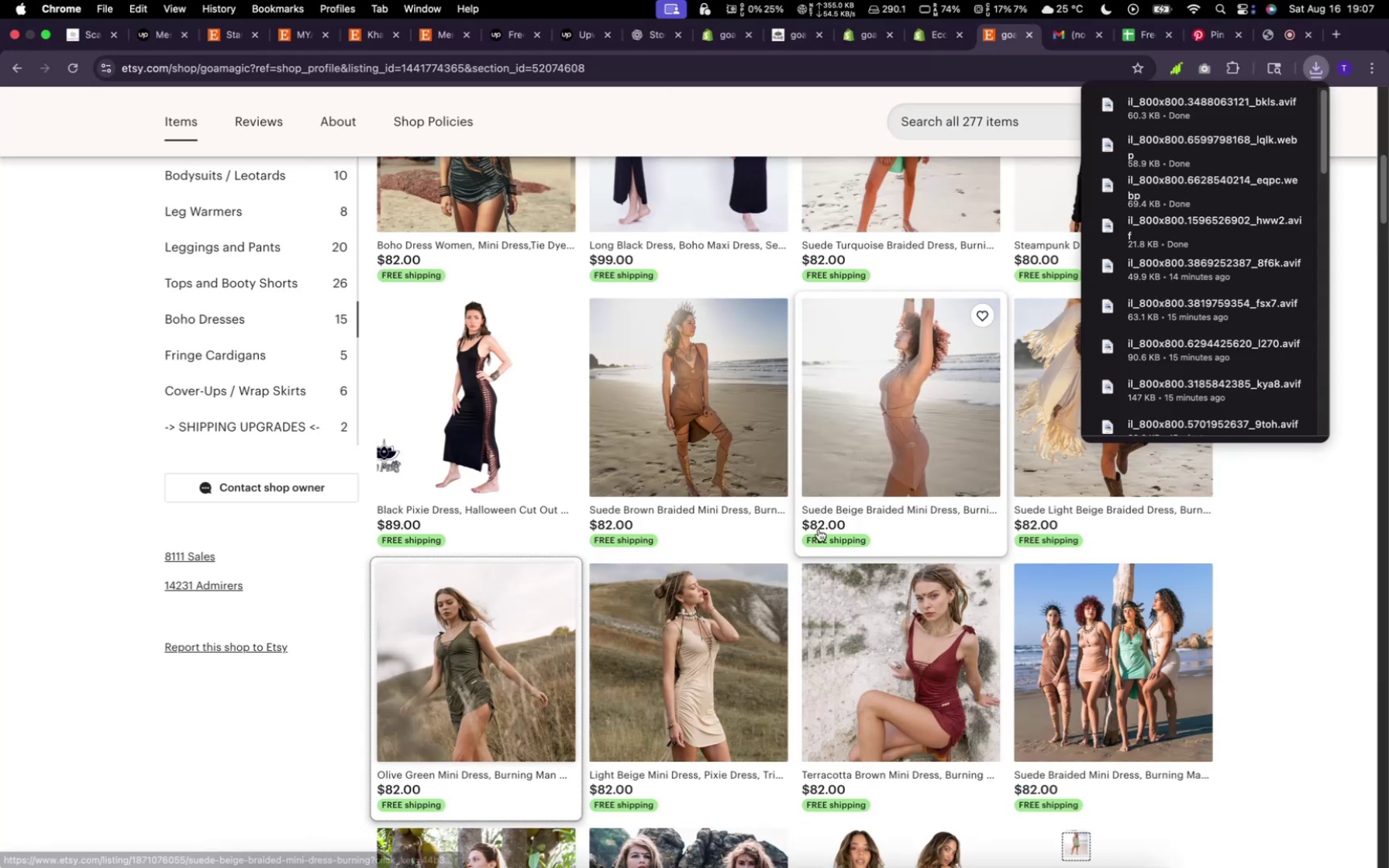 
scroll: coordinate [822, 546], scroll_direction: up, amount: 9.0
 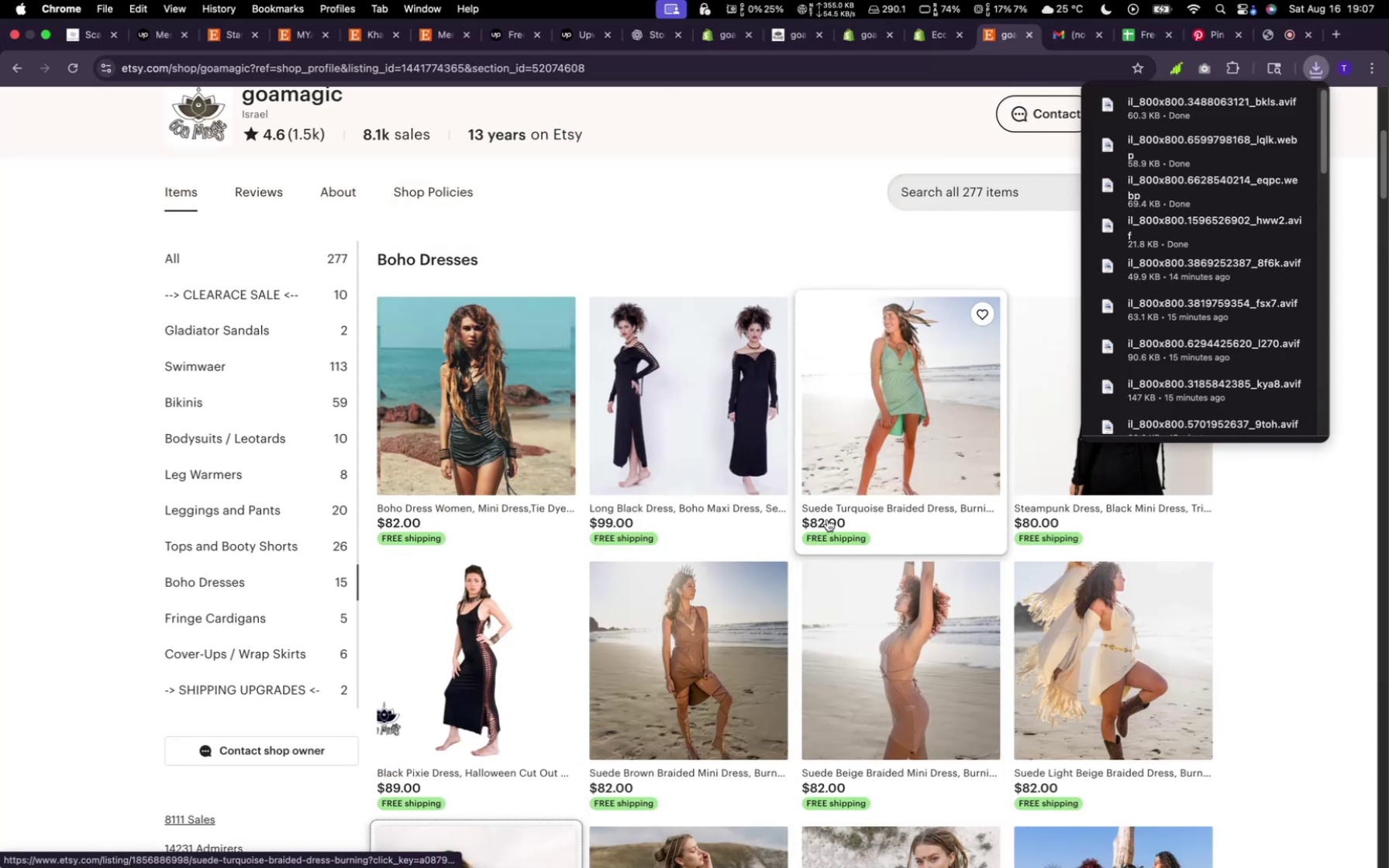 
mouse_move([731, 465])
 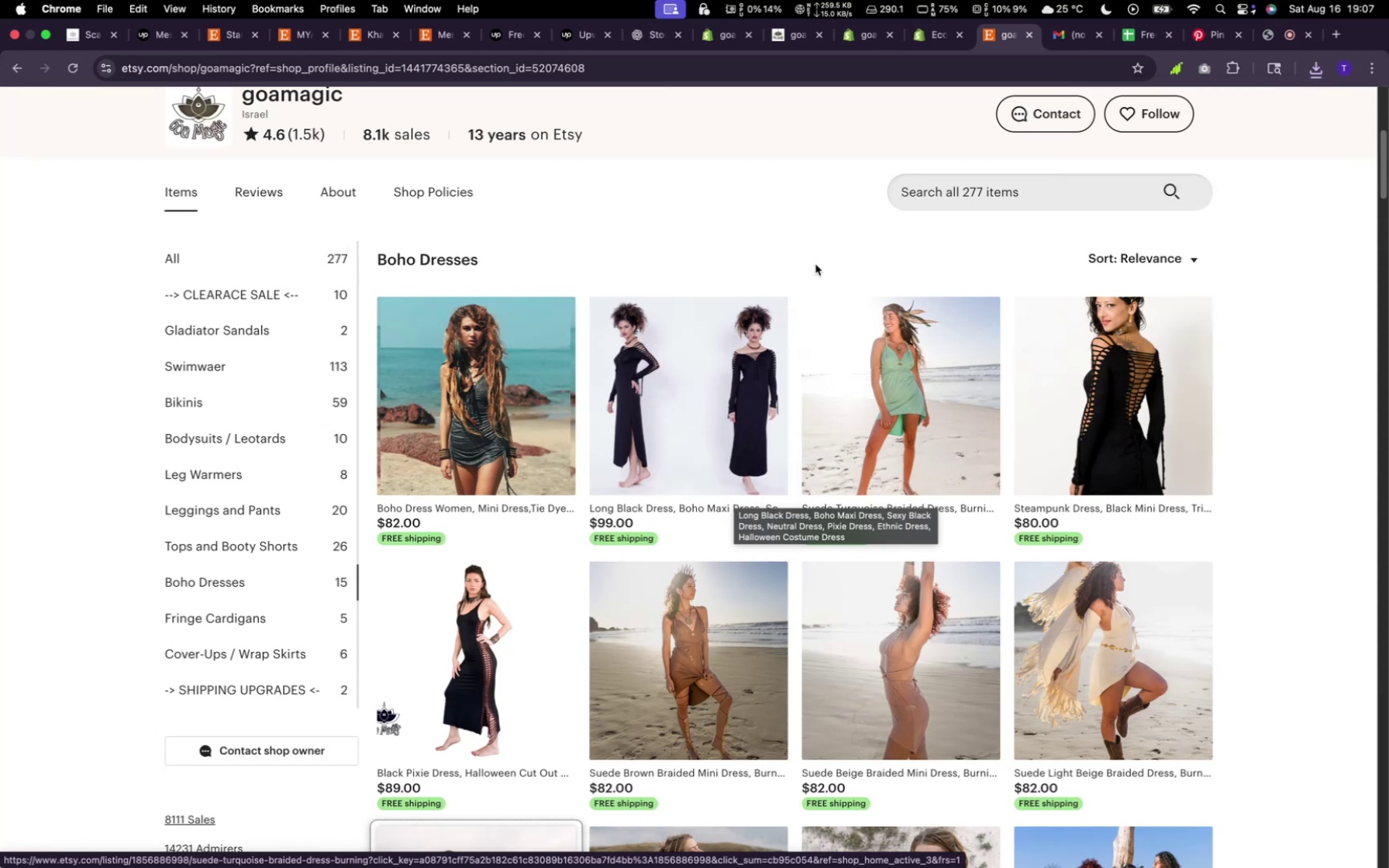 
scroll: coordinate [815, 264], scroll_direction: up, amount: 20.0
 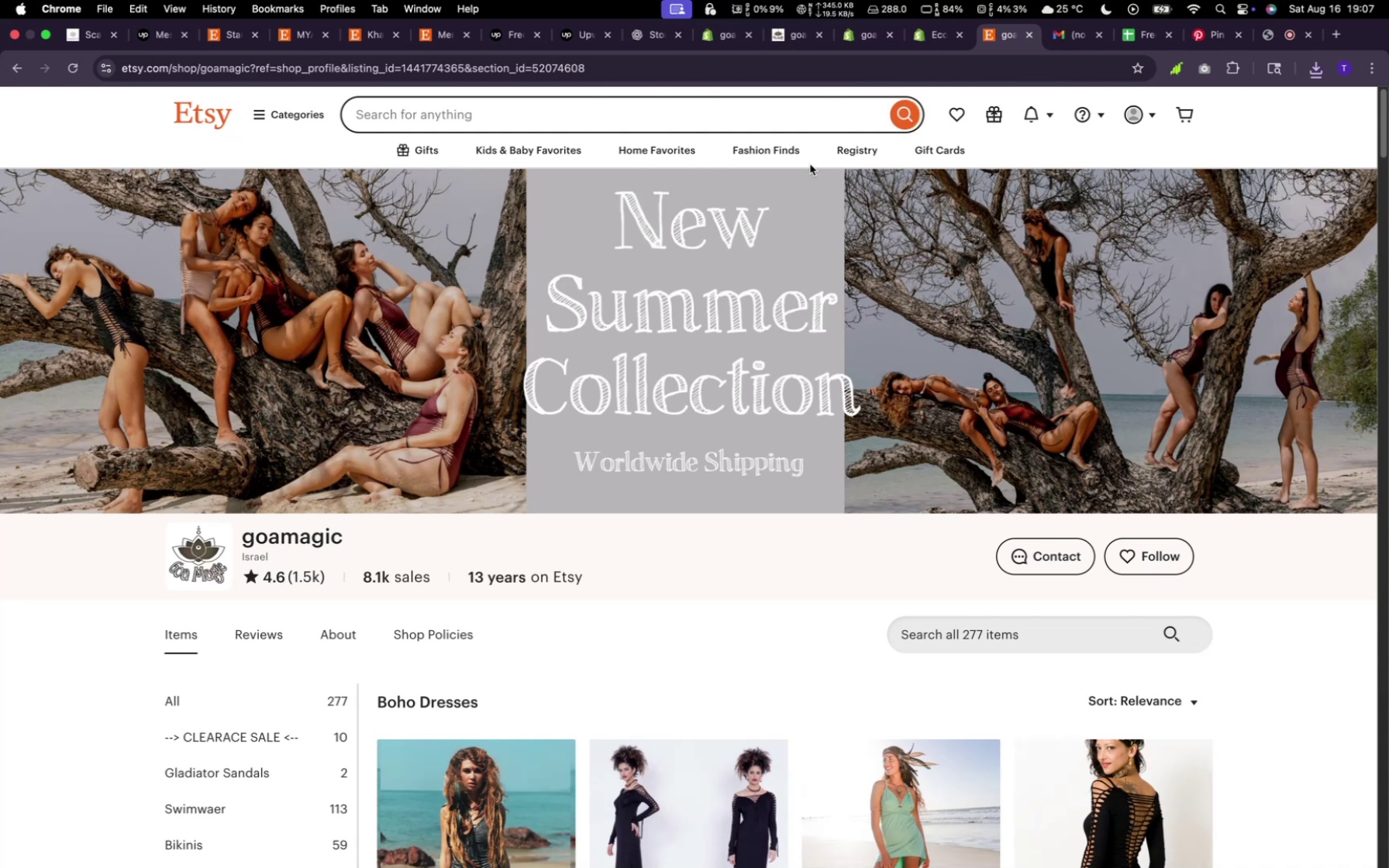 
wait(18.82)
 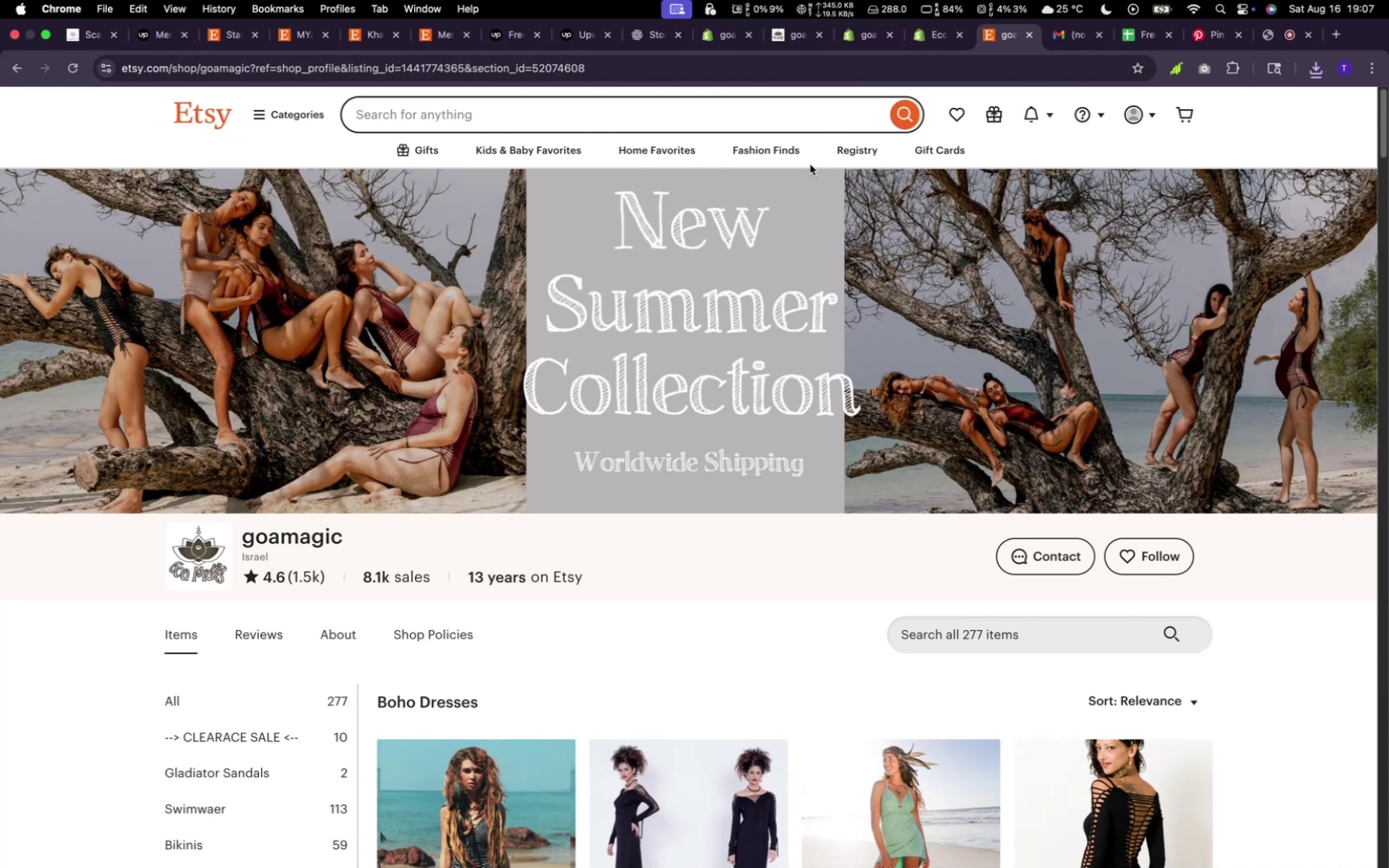 
left_click([722, 41])
 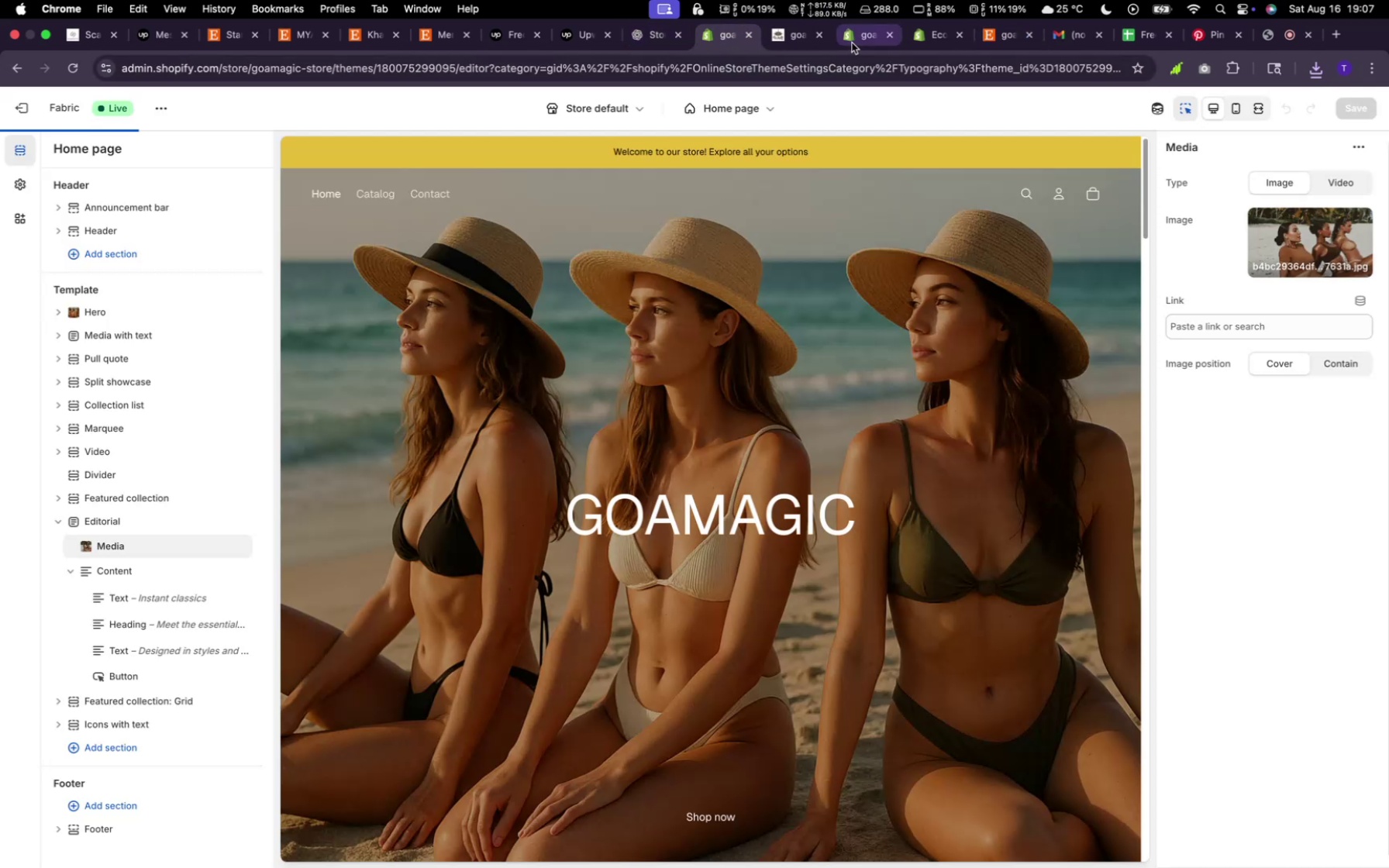 
left_click([856, 38])
 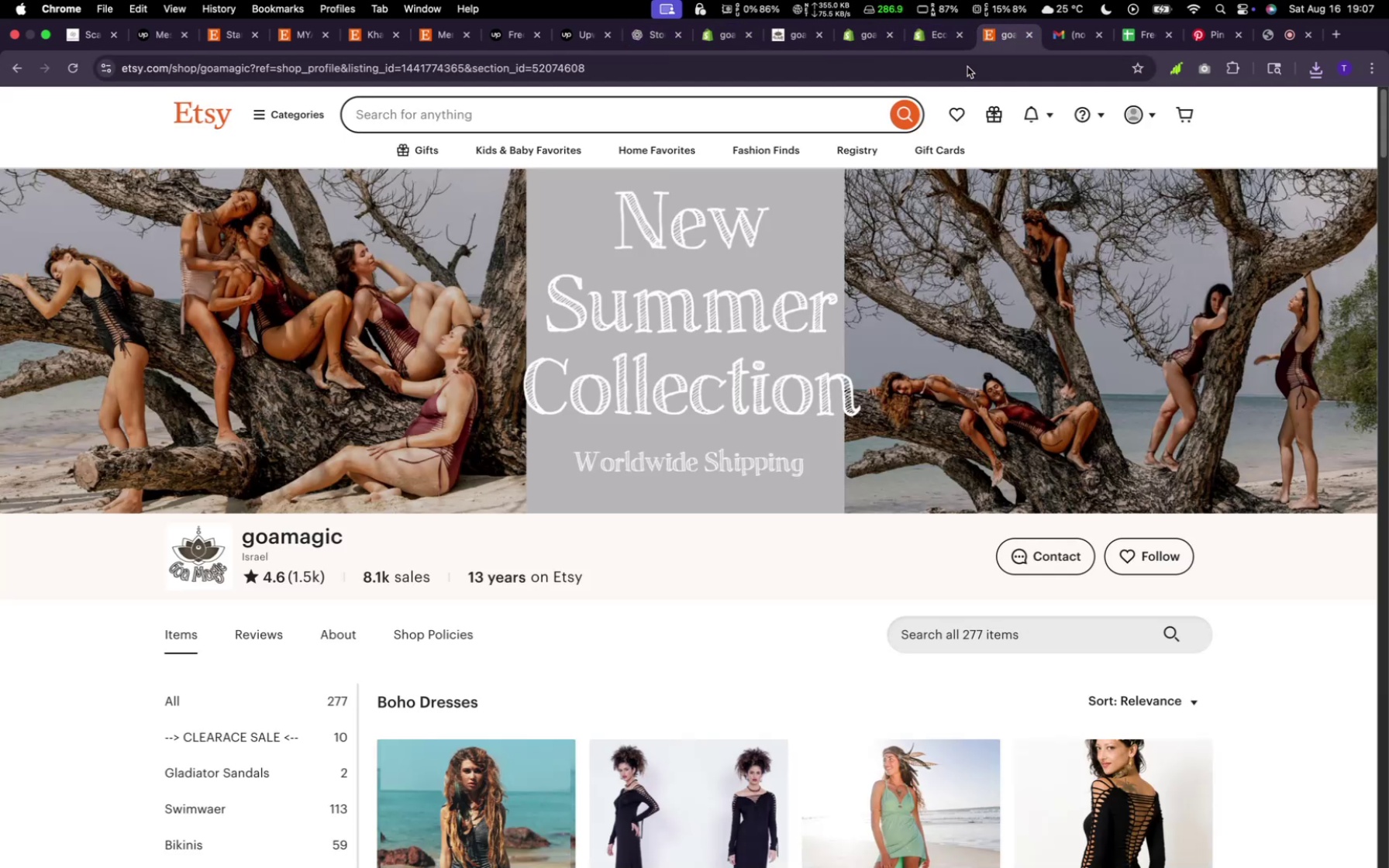 
scroll: coordinate [419, 439], scroll_direction: down, amount: 13.0
 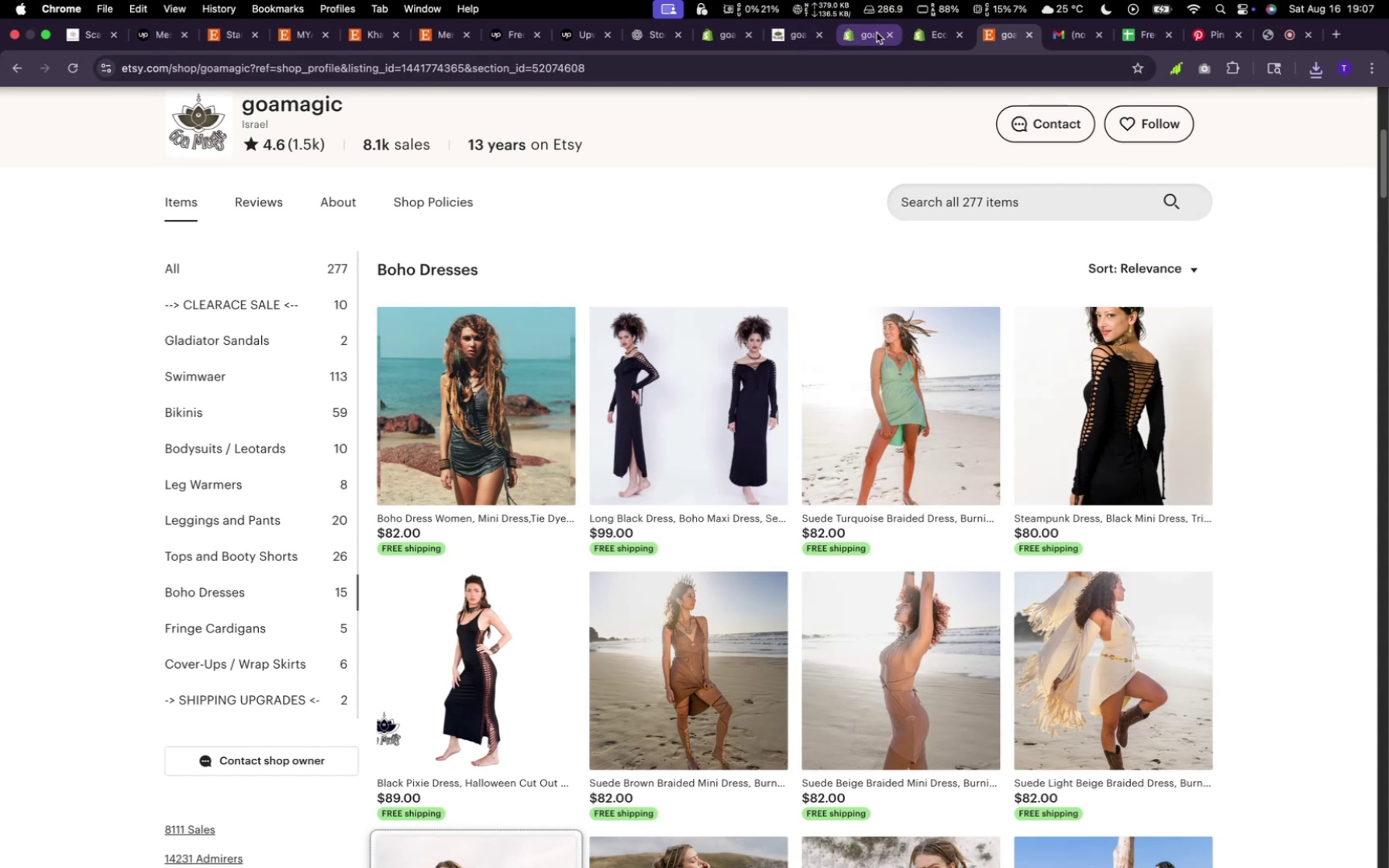 
left_click([866, 33])
 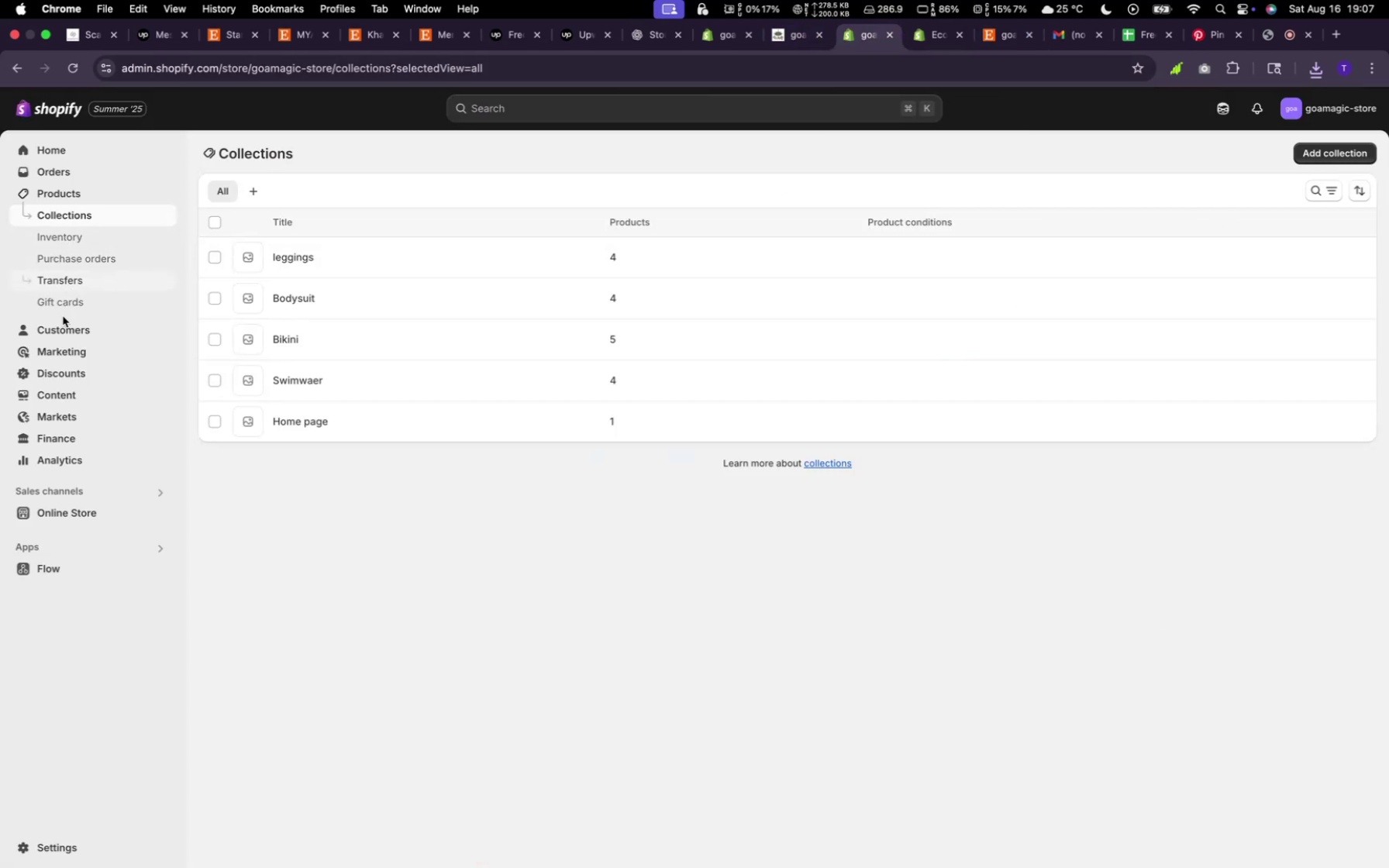 
left_click([71, 191])
 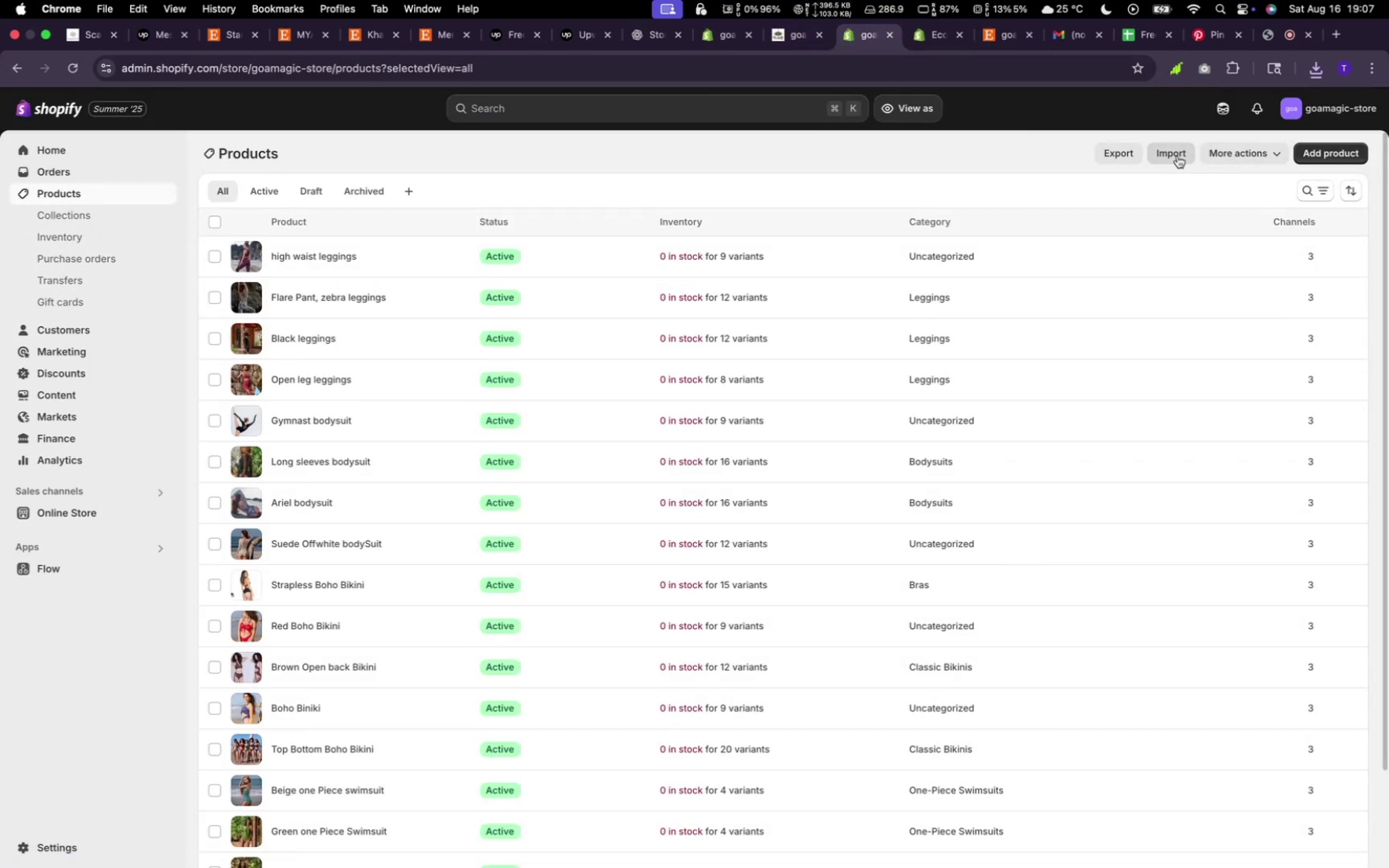 
left_click([1321, 151])
 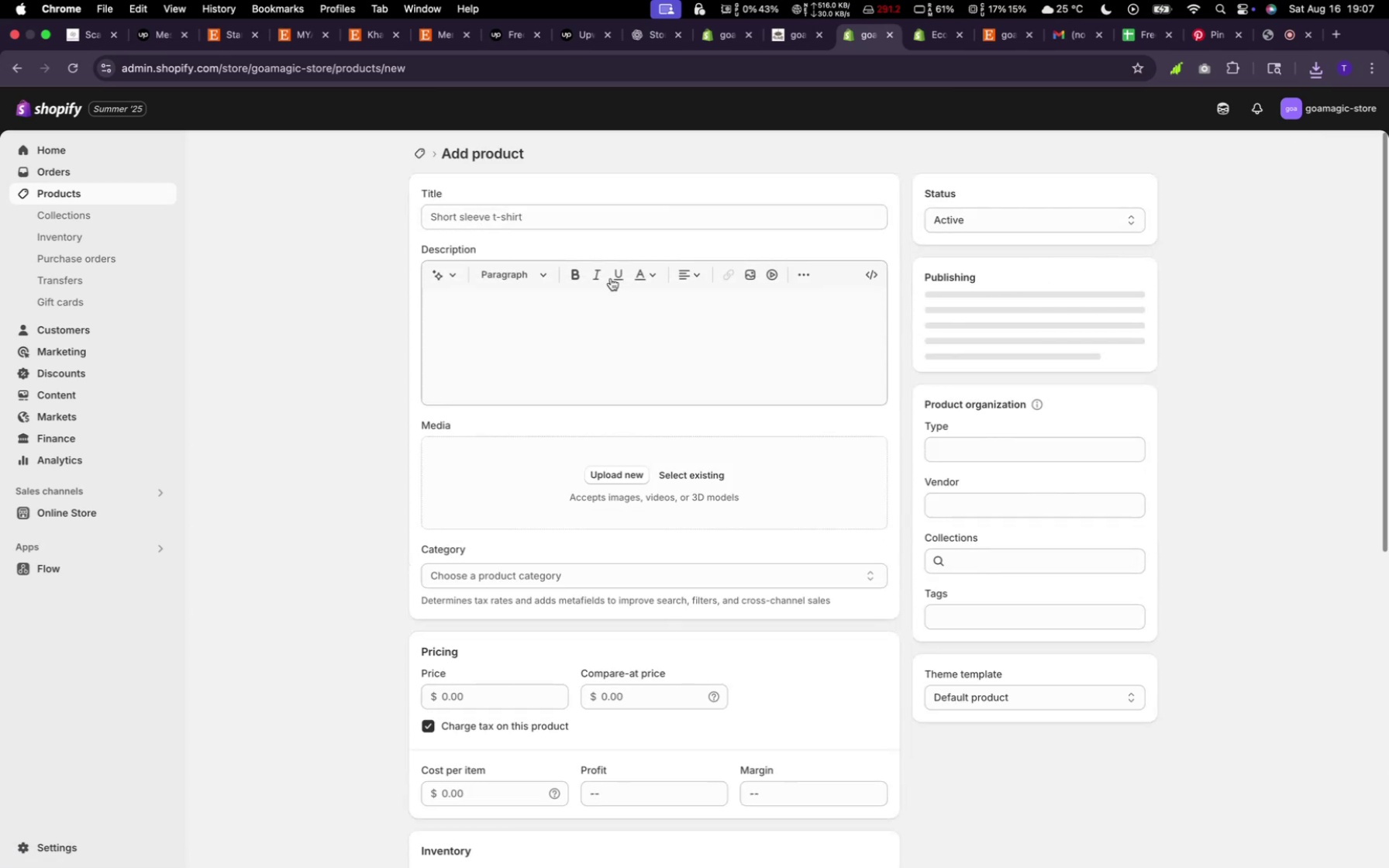 
left_click([540, 215])
 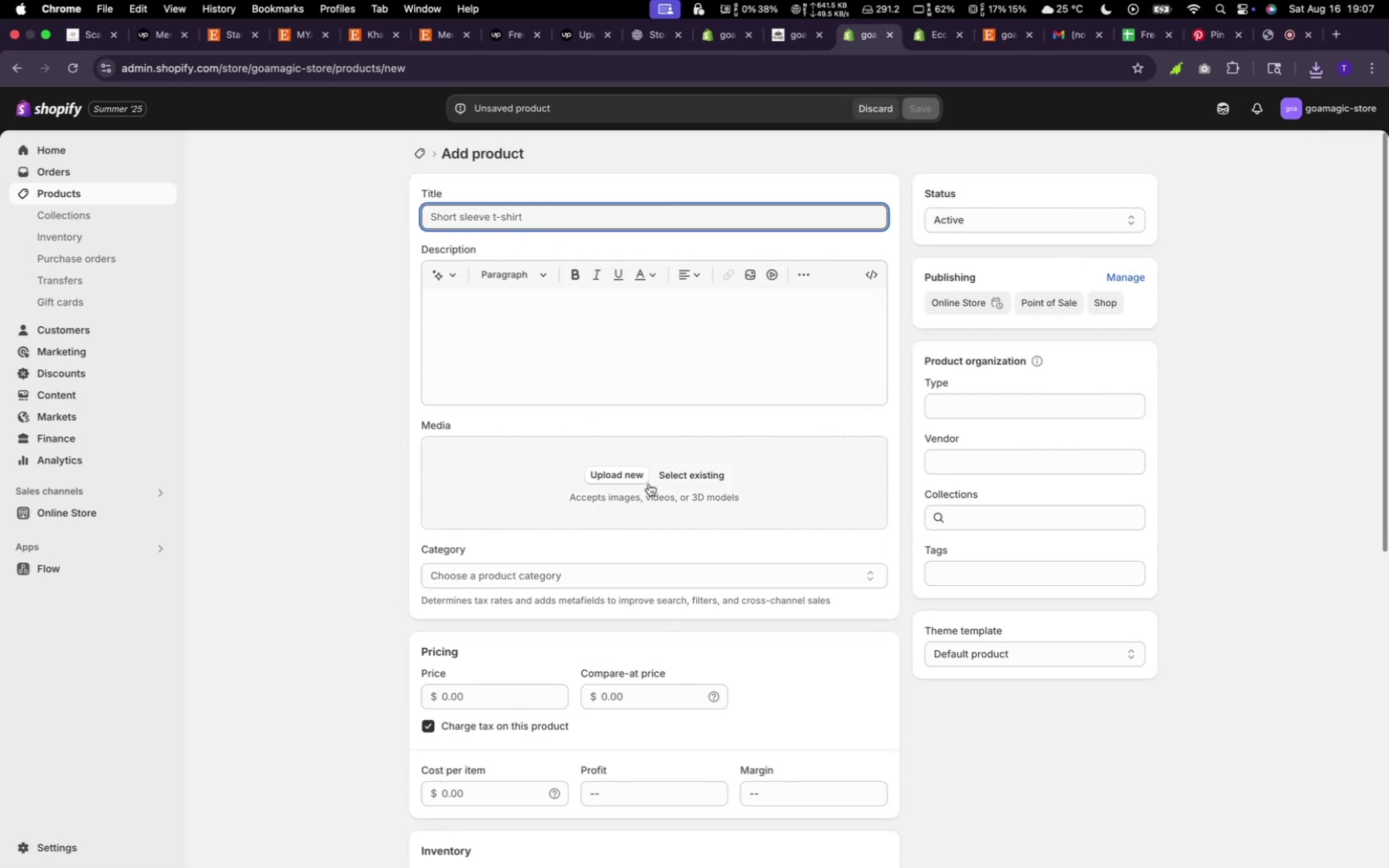 
left_click([642, 477])
 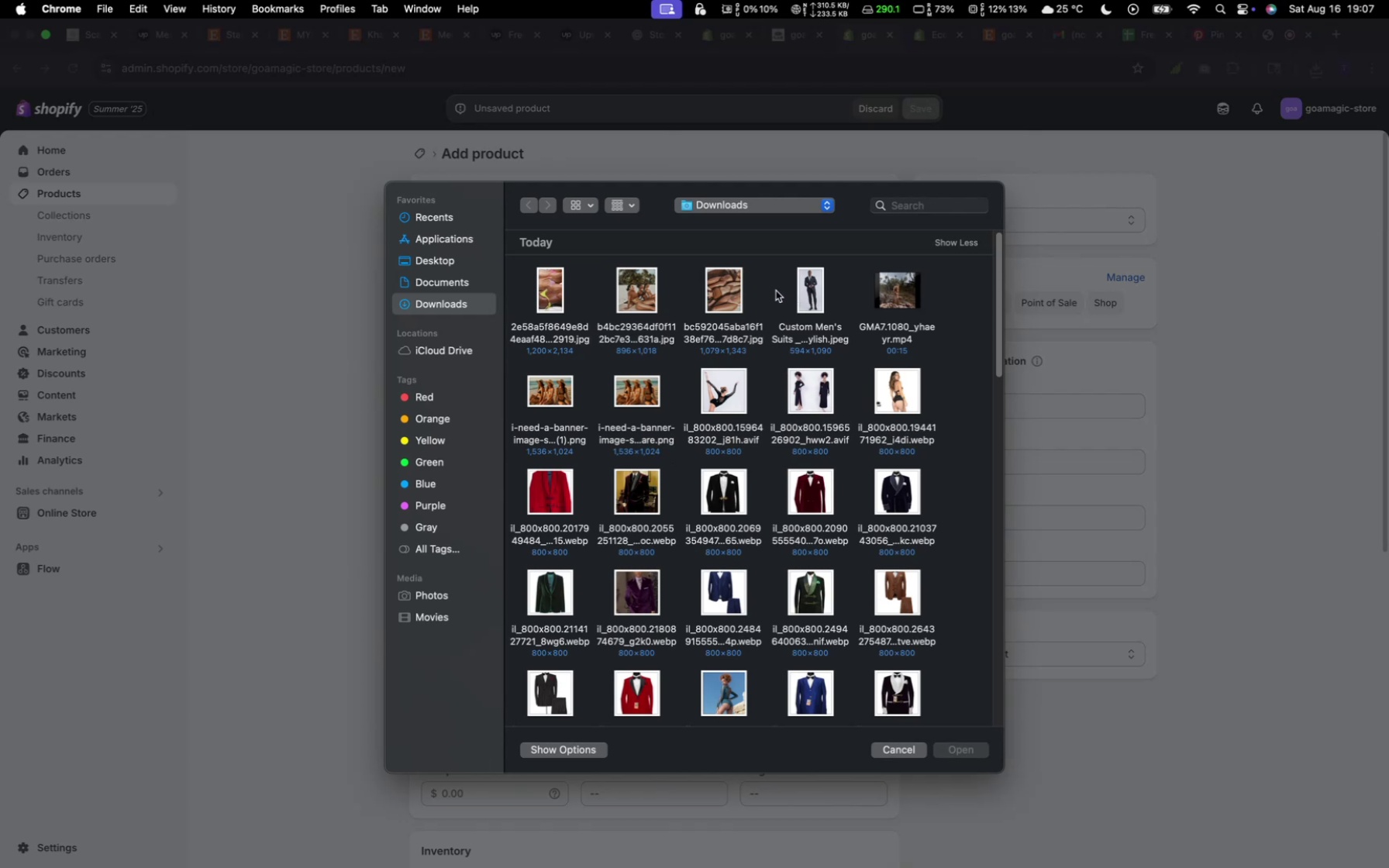 
wait(12.03)
 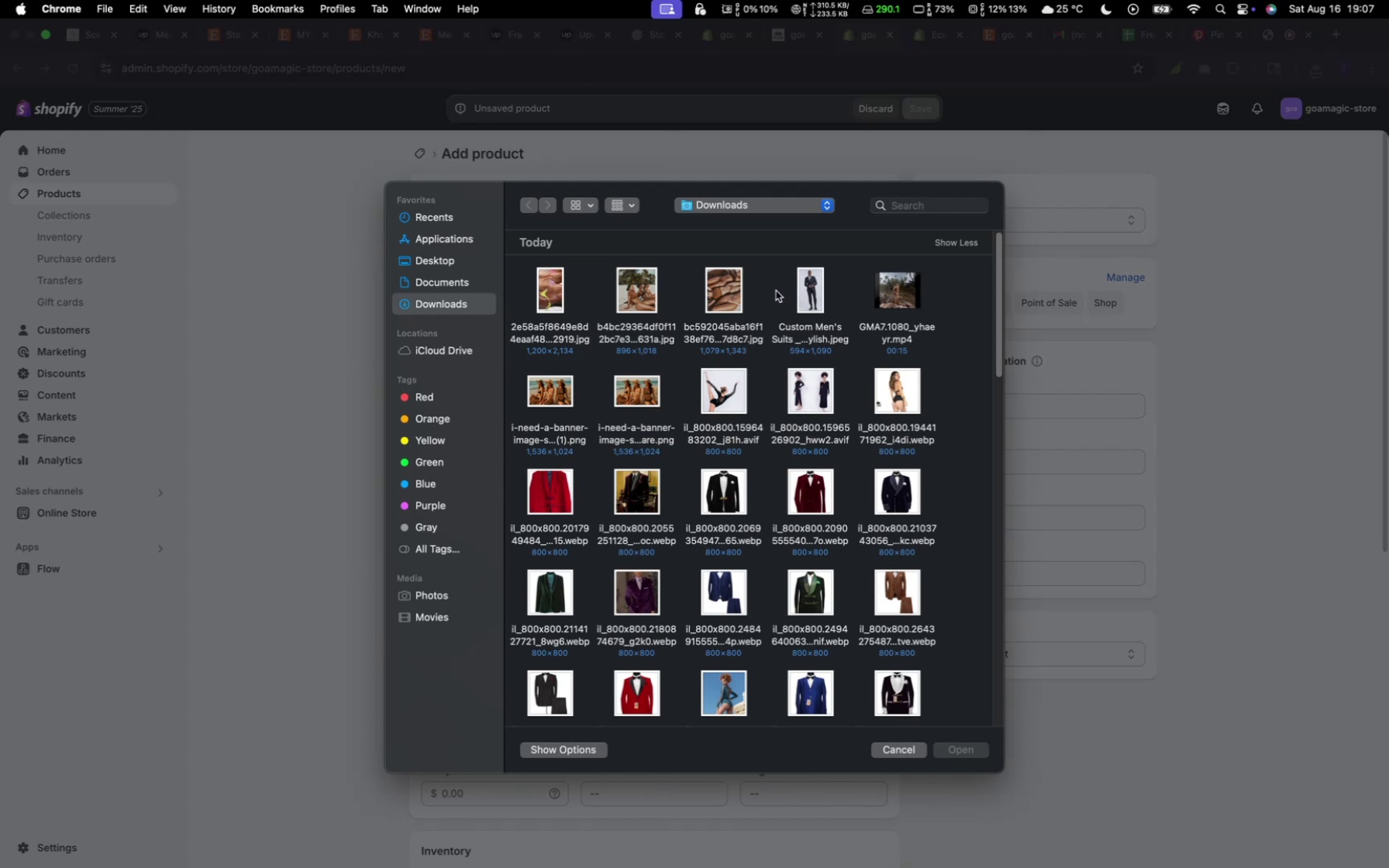 
left_click([818, 378])
 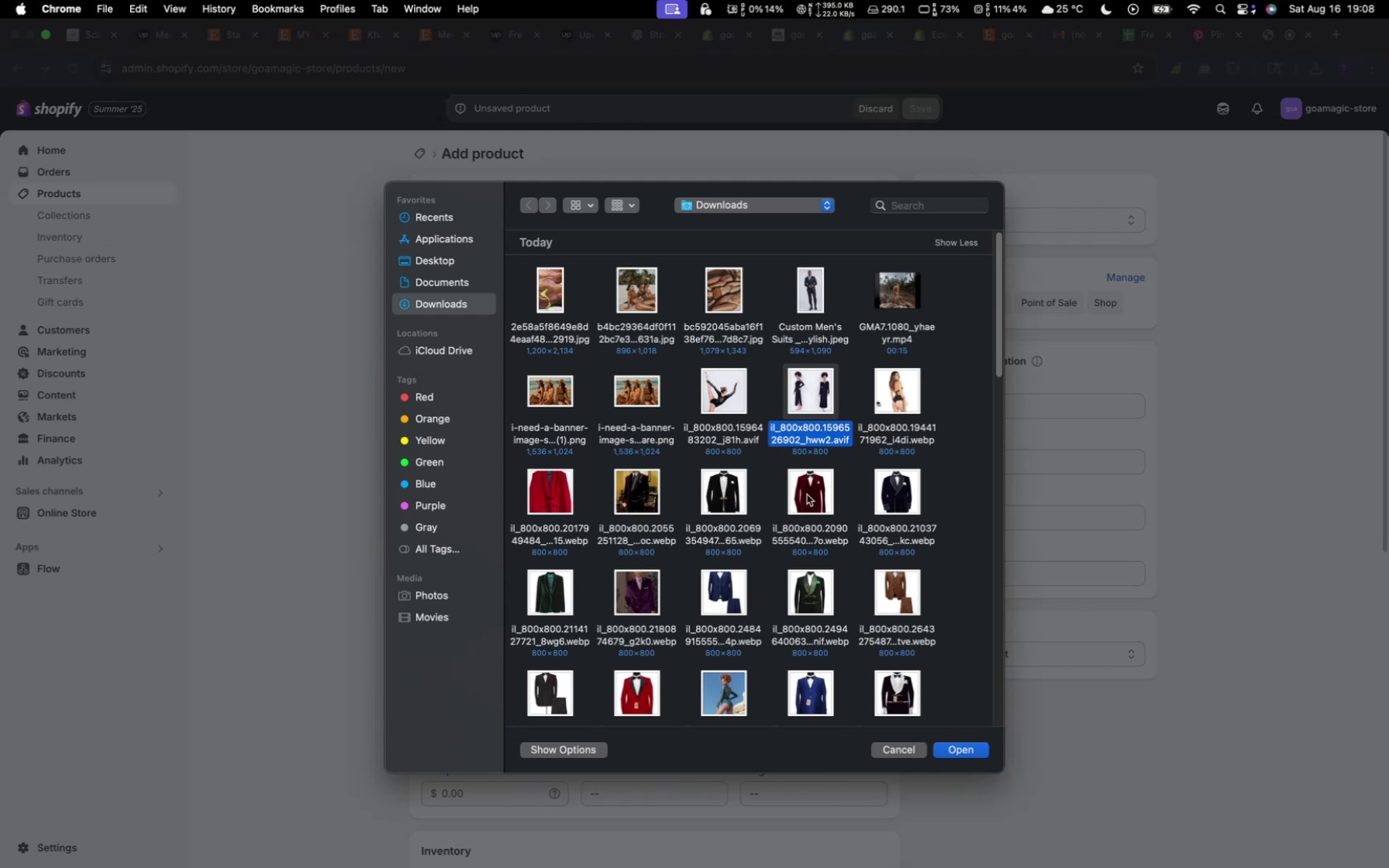 
hold_key(key=CommandLeft, duration=0.6)
 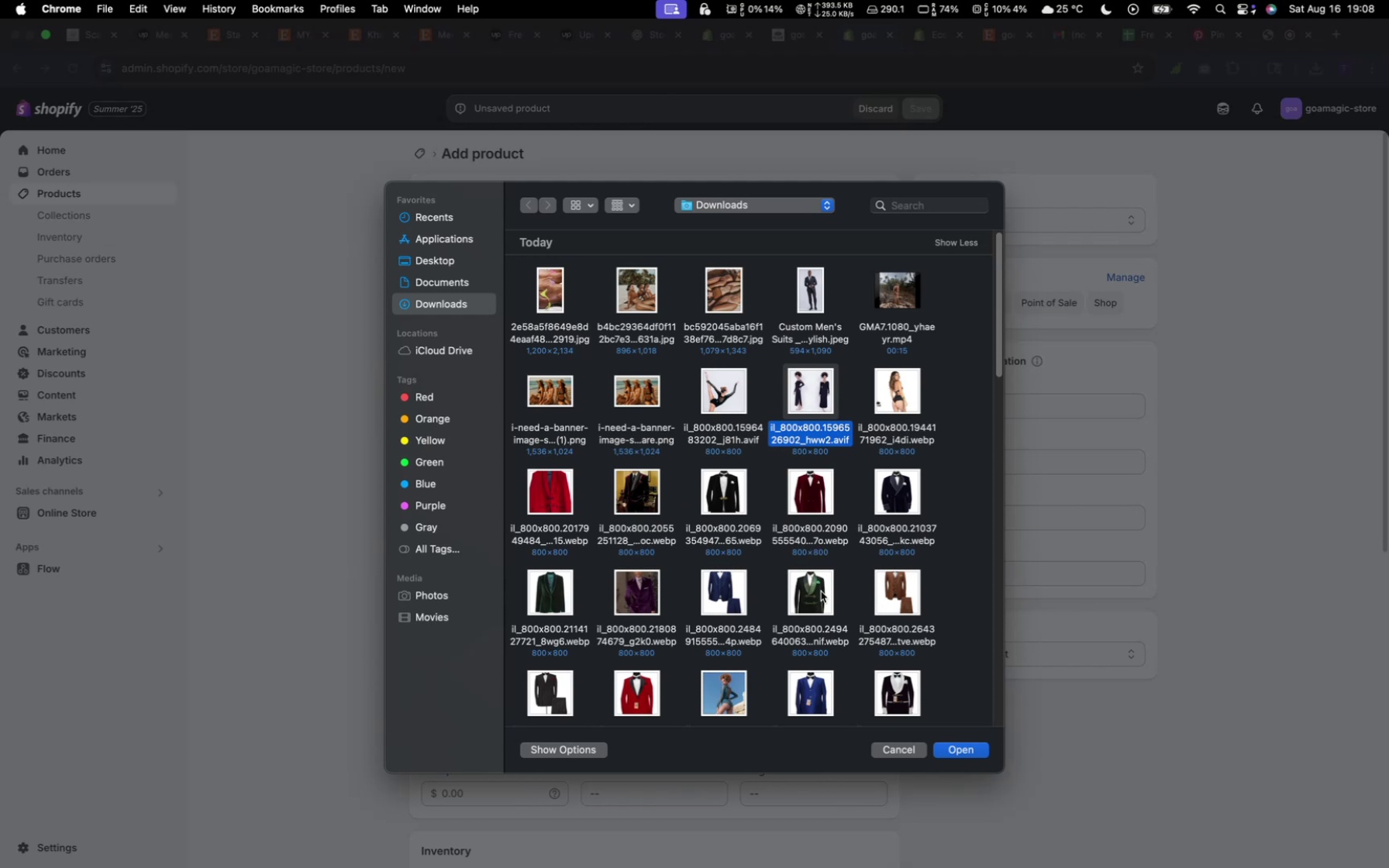 
scroll: coordinate [784, 593], scroll_direction: down, amount: 19.0
 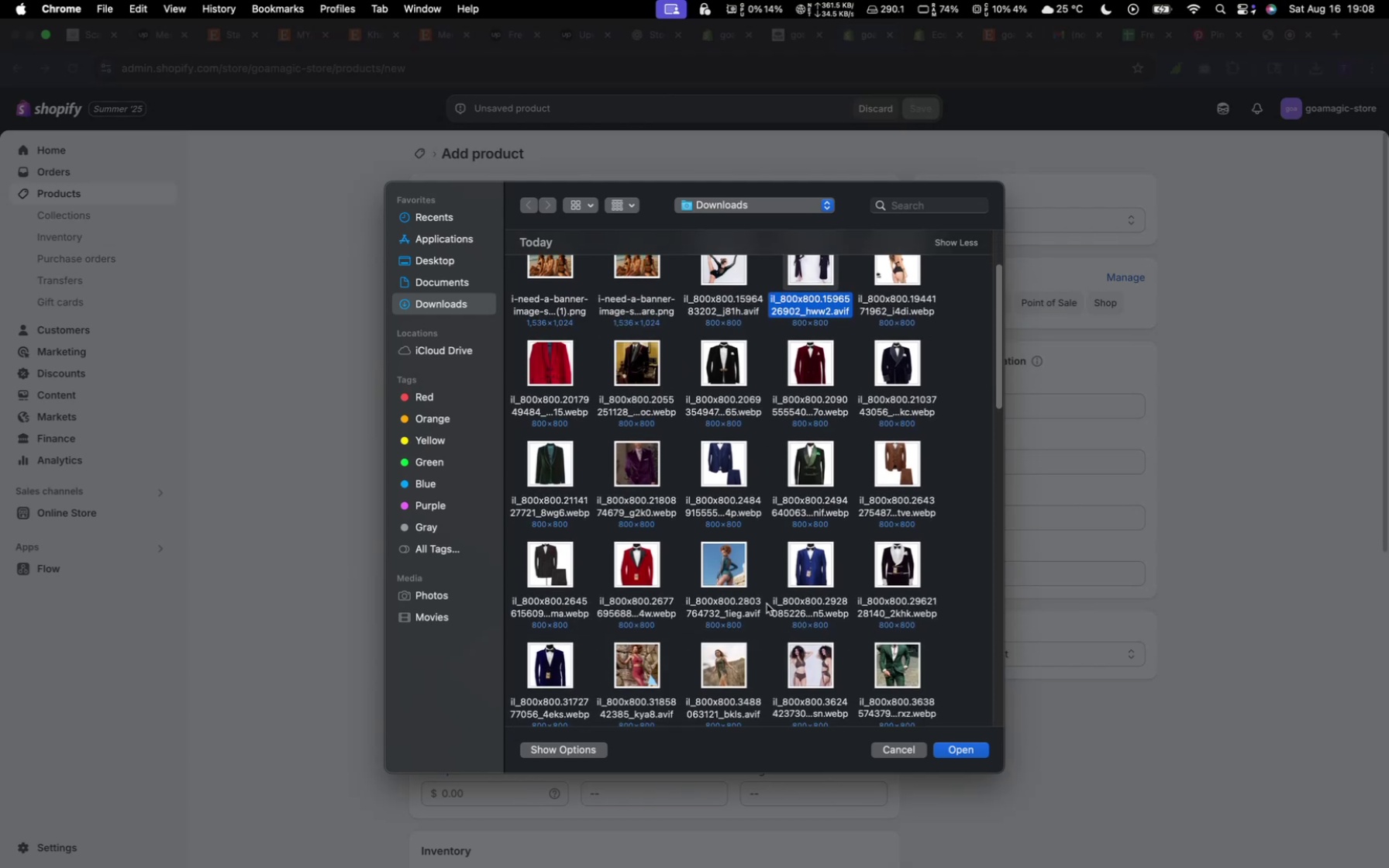 
hold_key(key=CommandLeft, duration=0.62)
 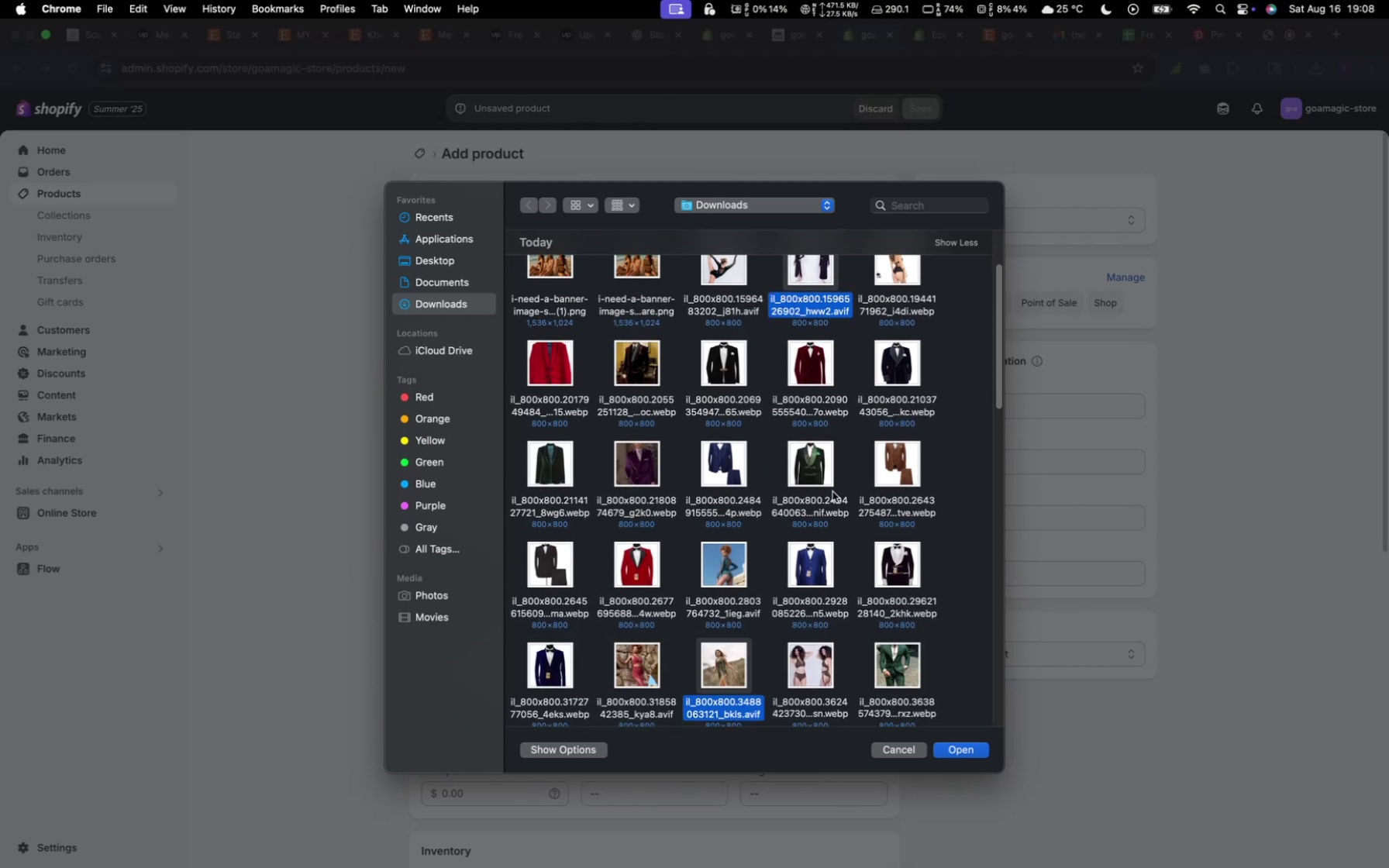 
scroll: coordinate [859, 510], scroll_direction: down, amount: 18.0
 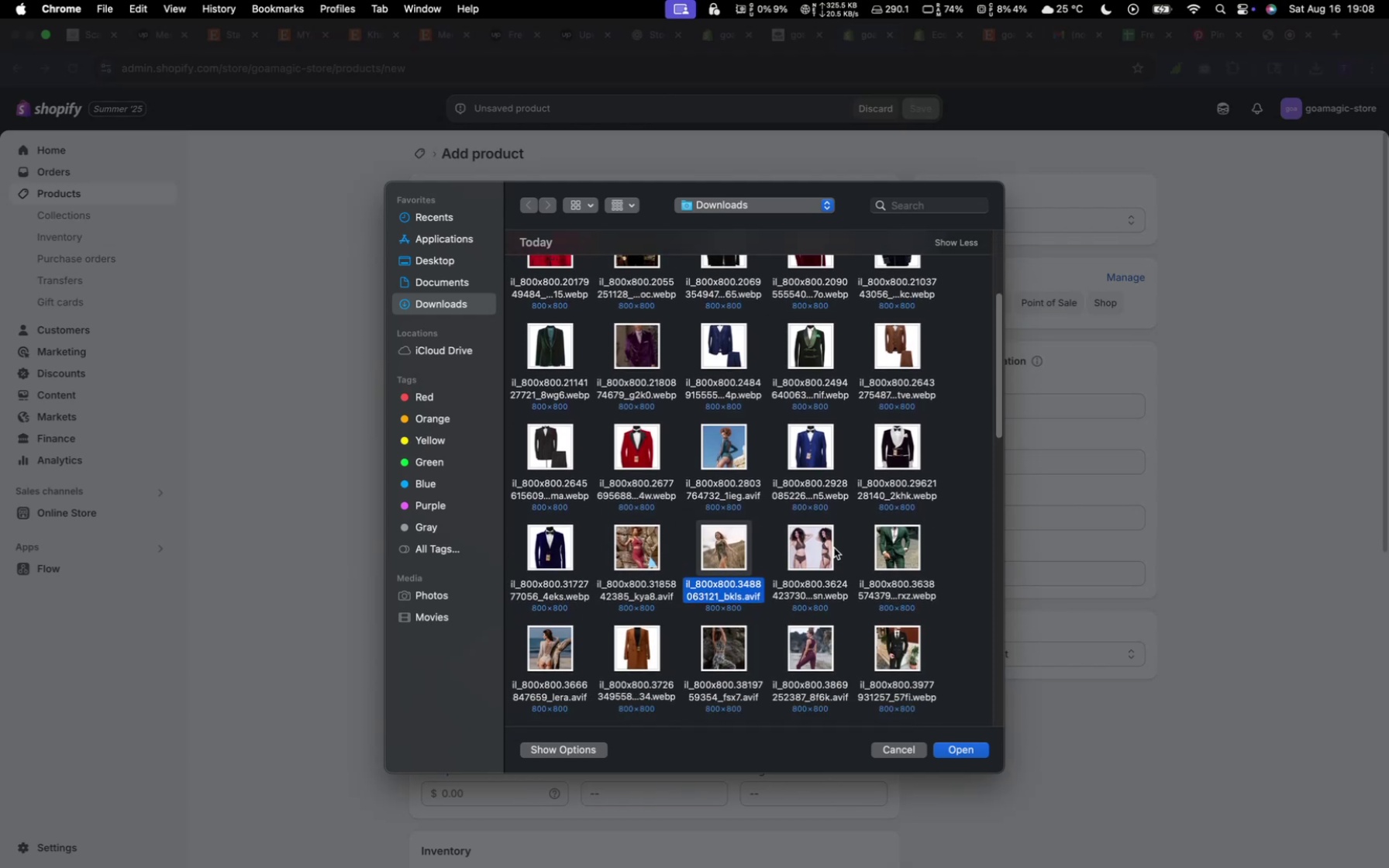 
hold_key(key=CommandLeft, duration=0.68)
 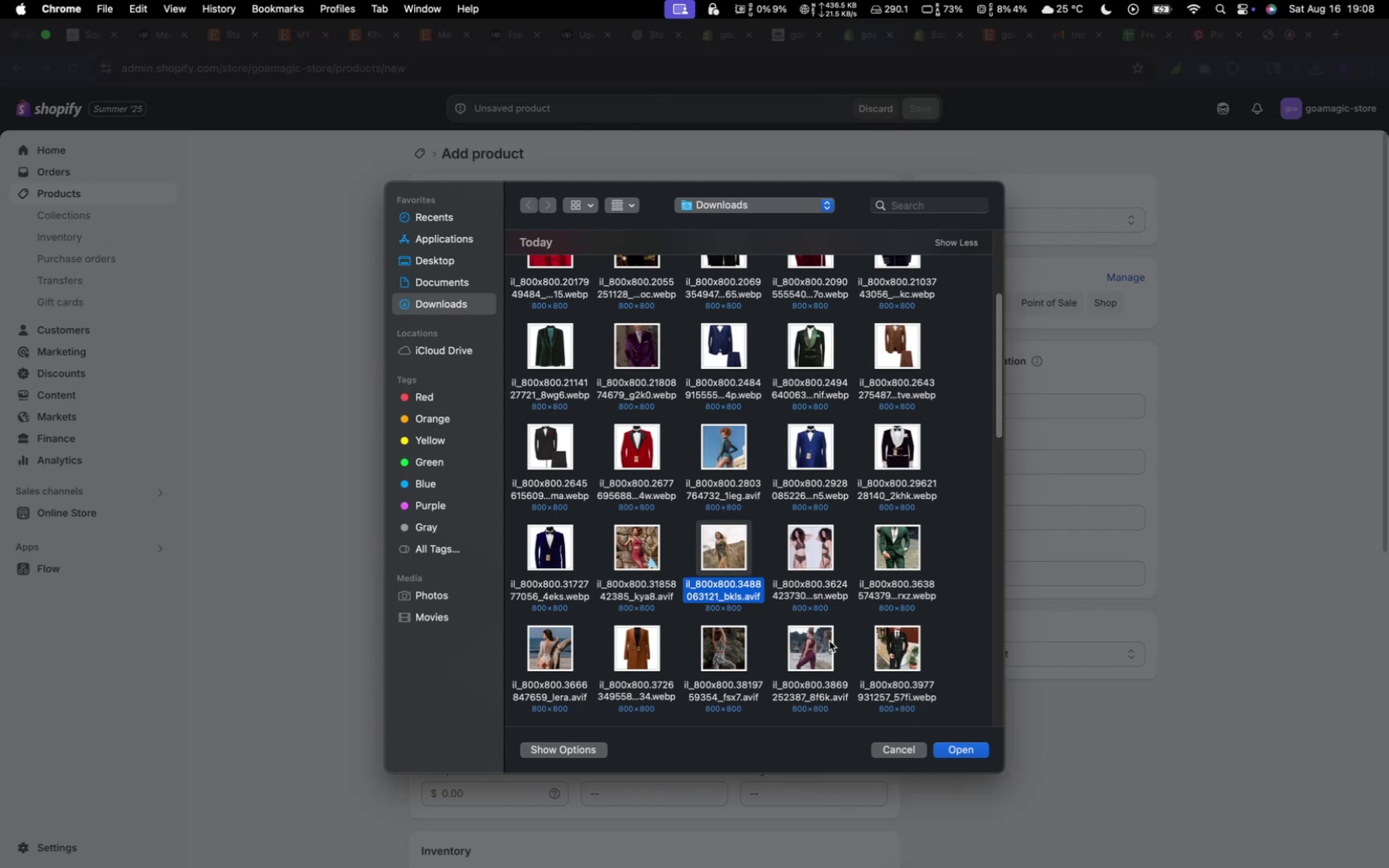 
scroll: coordinate [661, 645], scroll_direction: down, amount: 38.0
 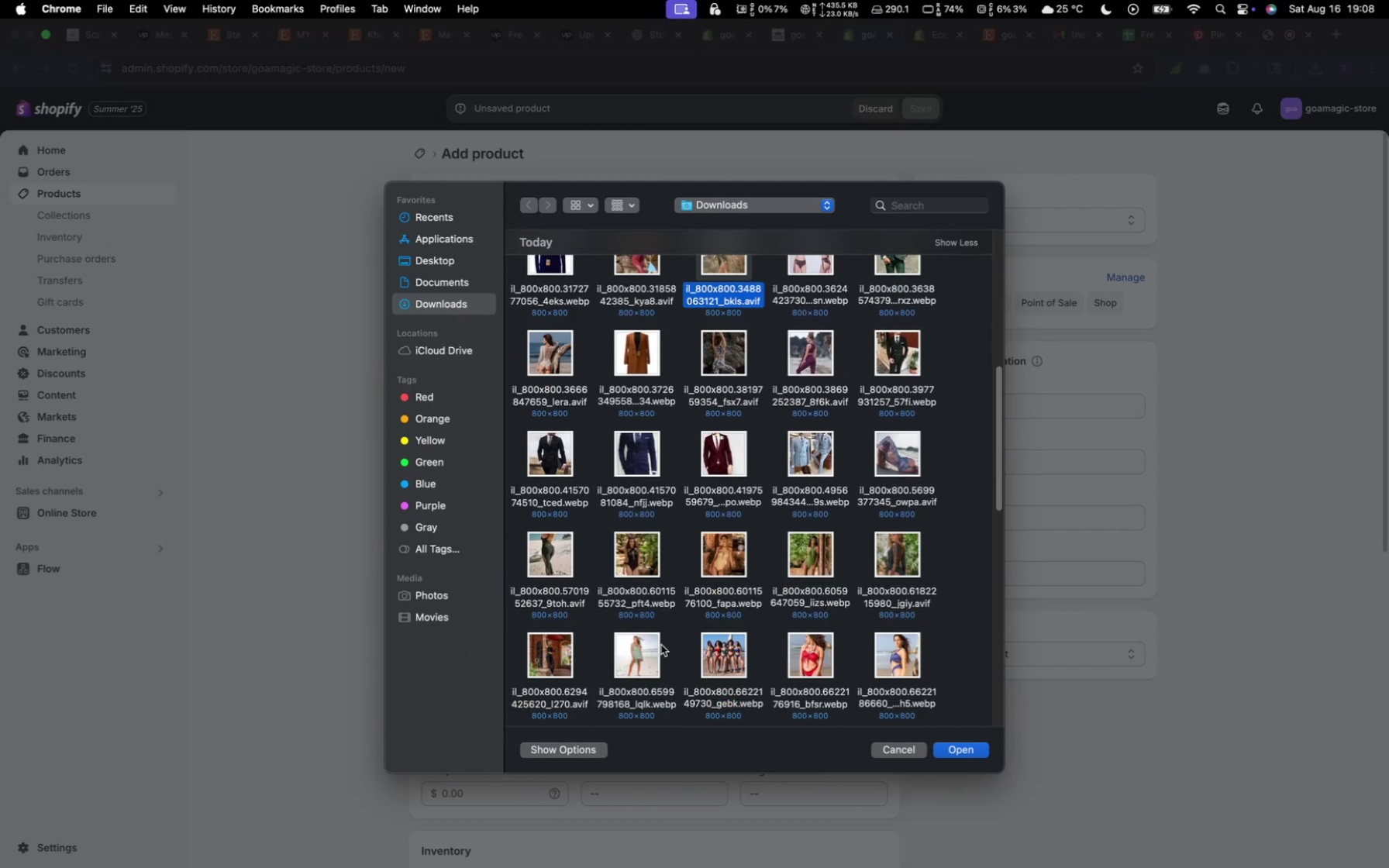 
hold_key(key=CommandLeft, duration=0.45)
left_click([630, 647])
 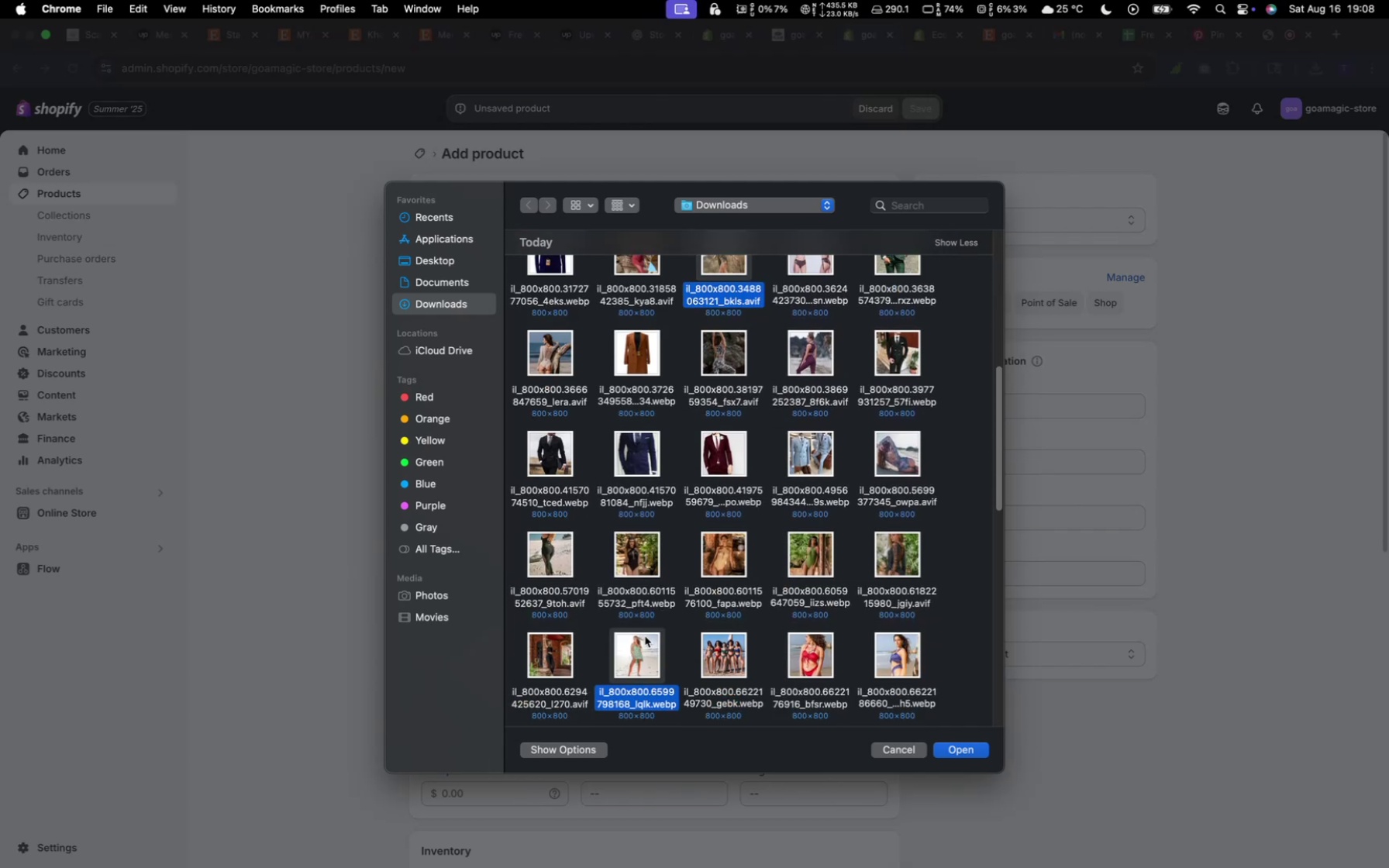 
scroll: coordinate [745, 622], scroll_direction: down, amount: 10.0
 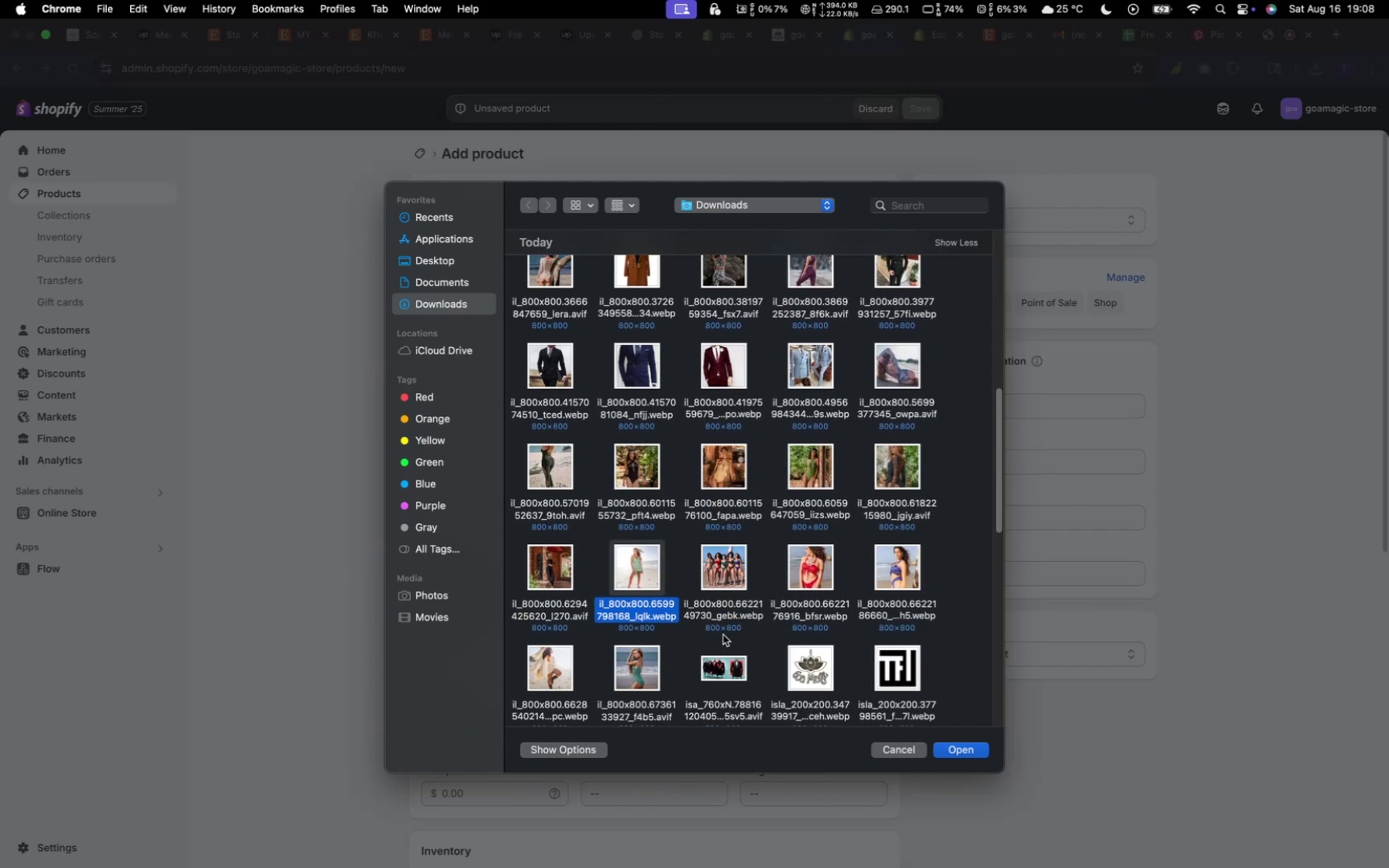 
hold_key(key=CommandLeft, duration=0.69)
left_click([560, 657])
 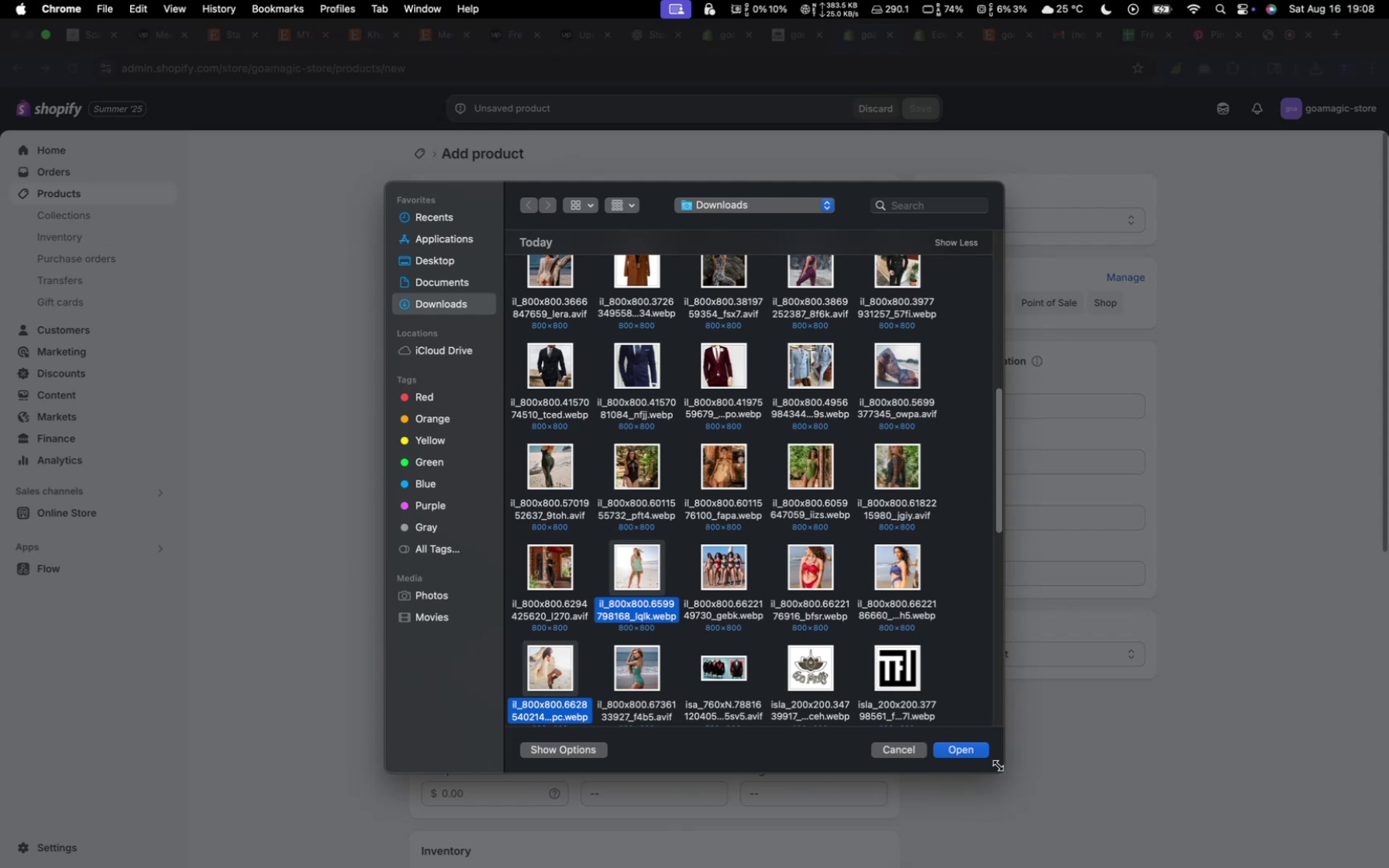 
left_click([967, 742])
 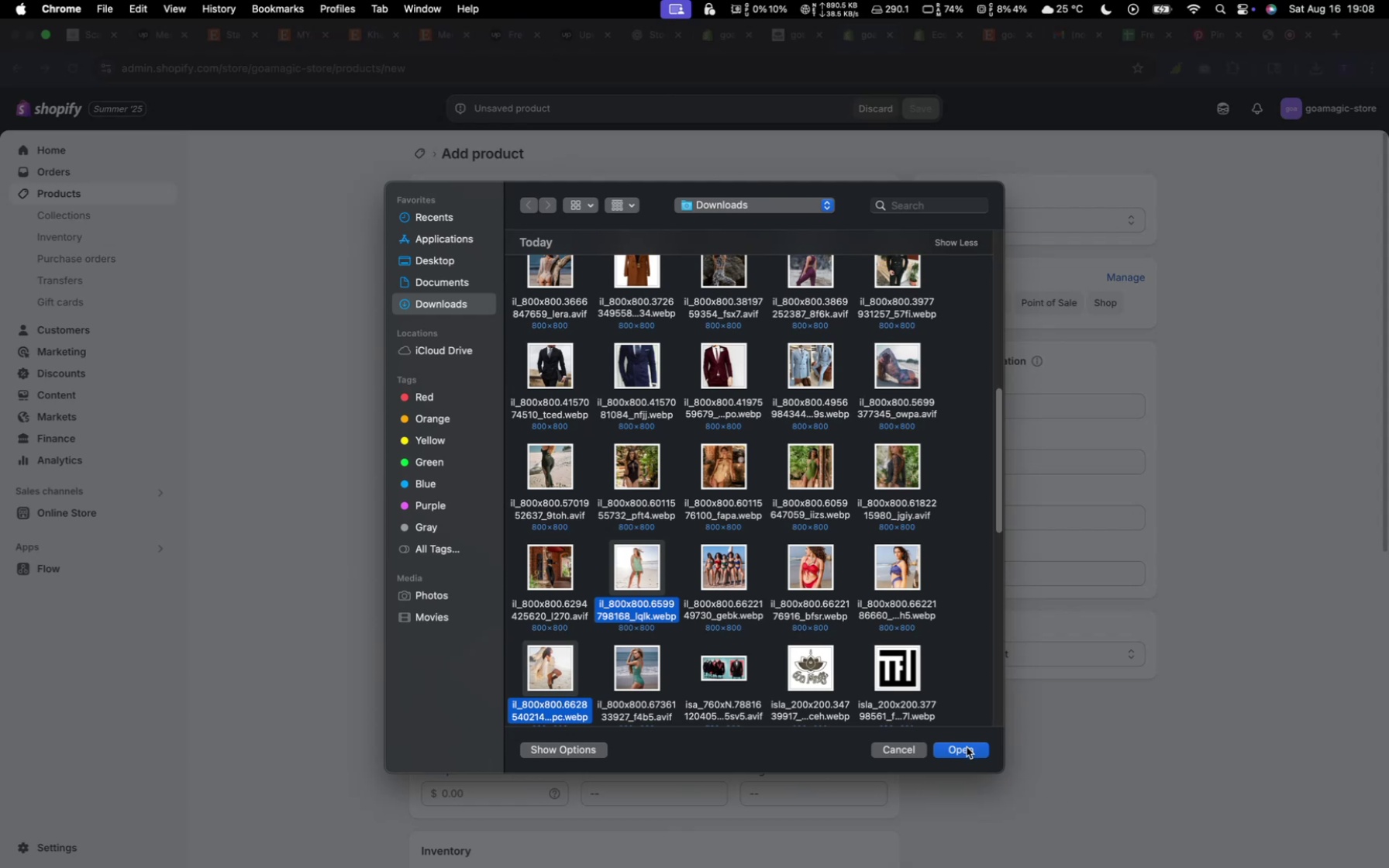 
left_click([967, 746])
 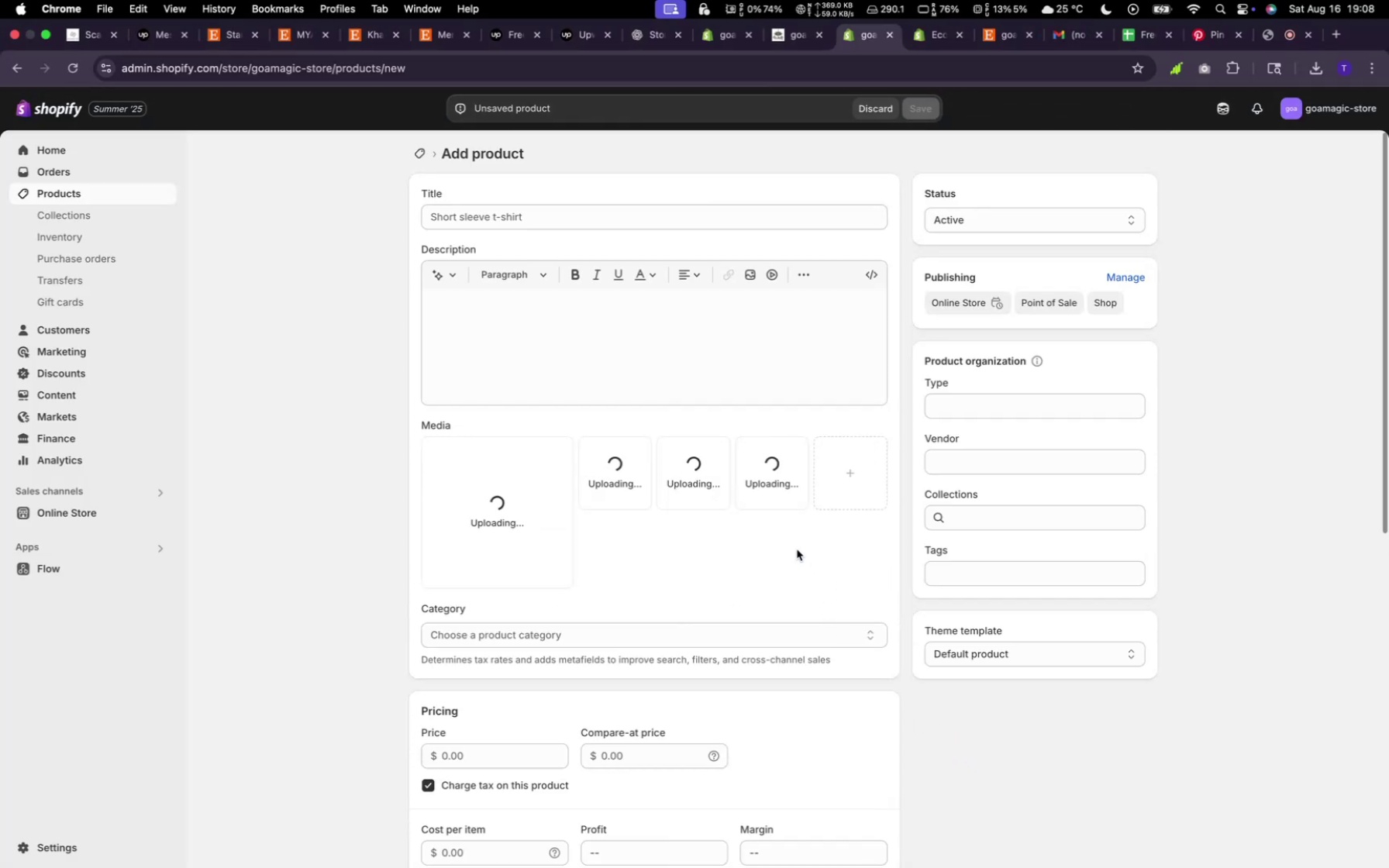 
wait(9.99)
 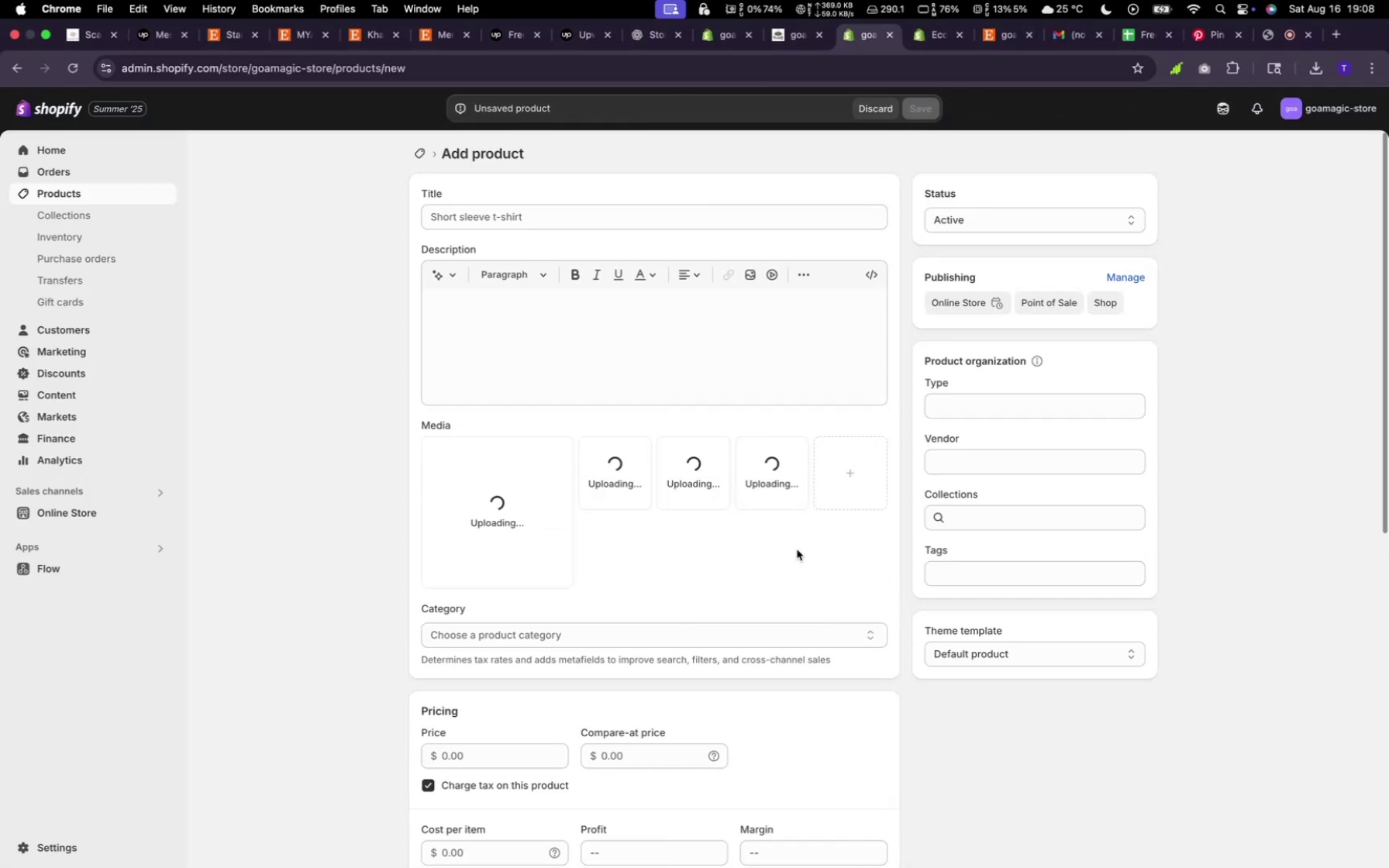 
left_click([591, 452])
 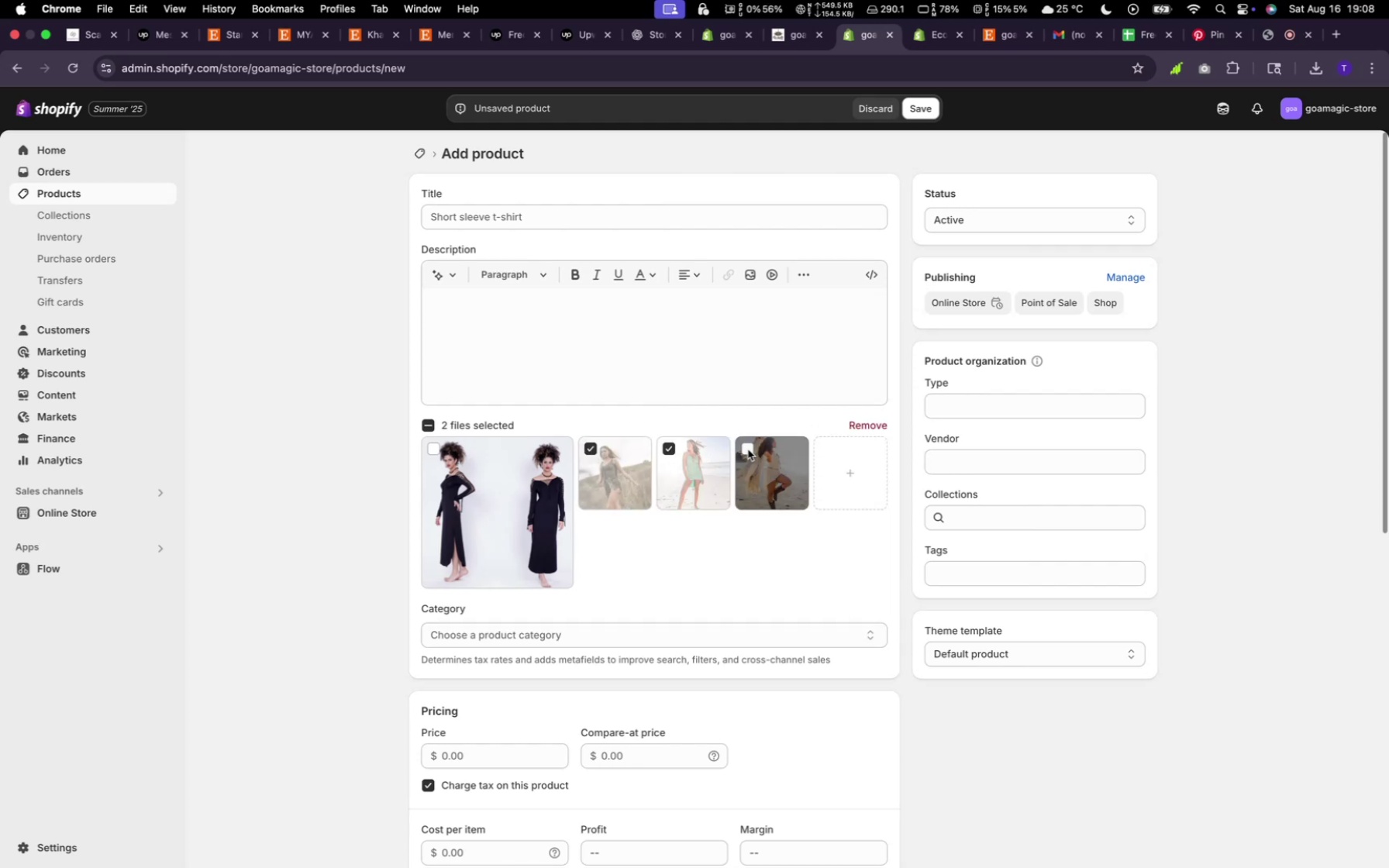 
left_click([749, 450])
 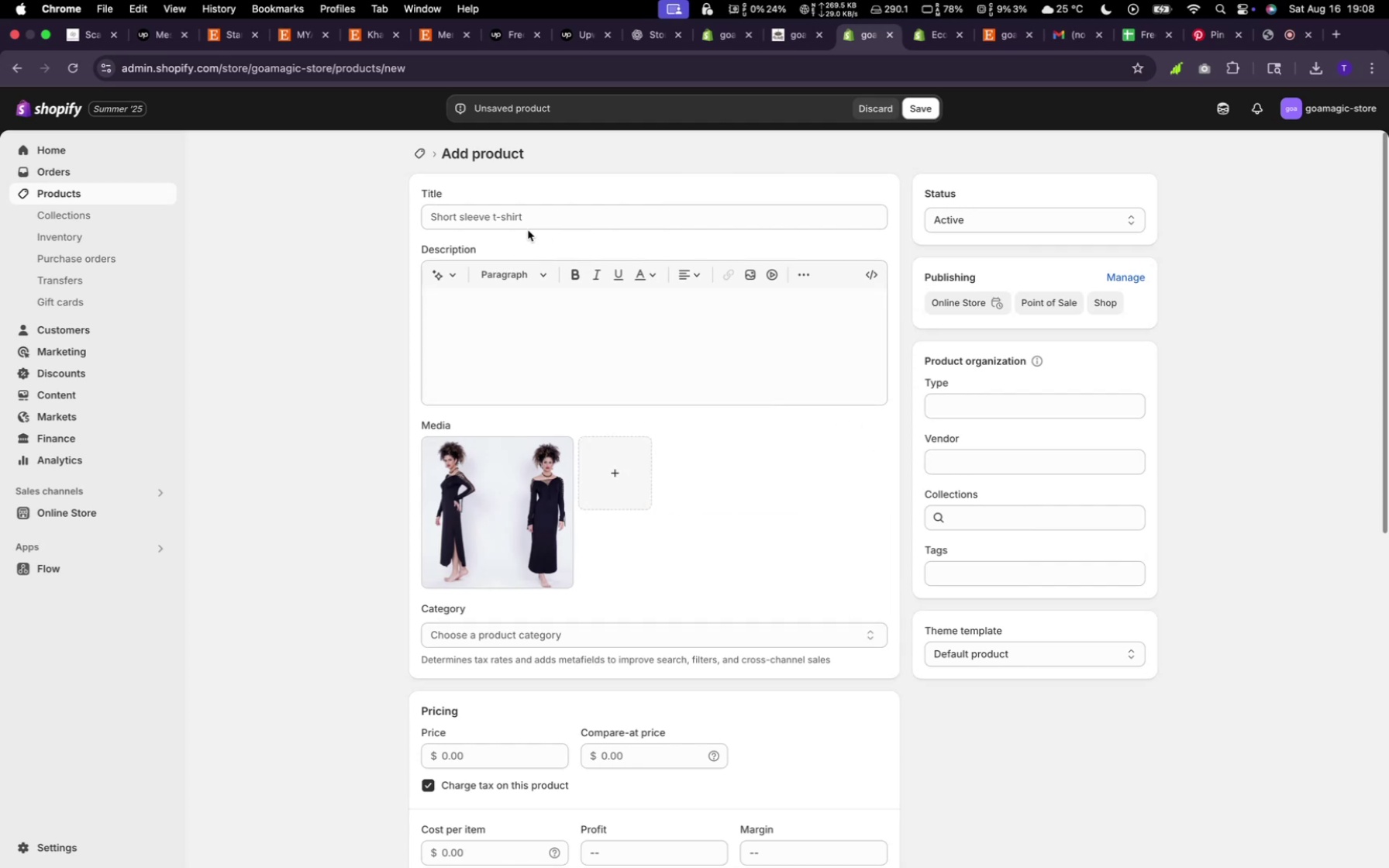 
left_click([511, 216])
 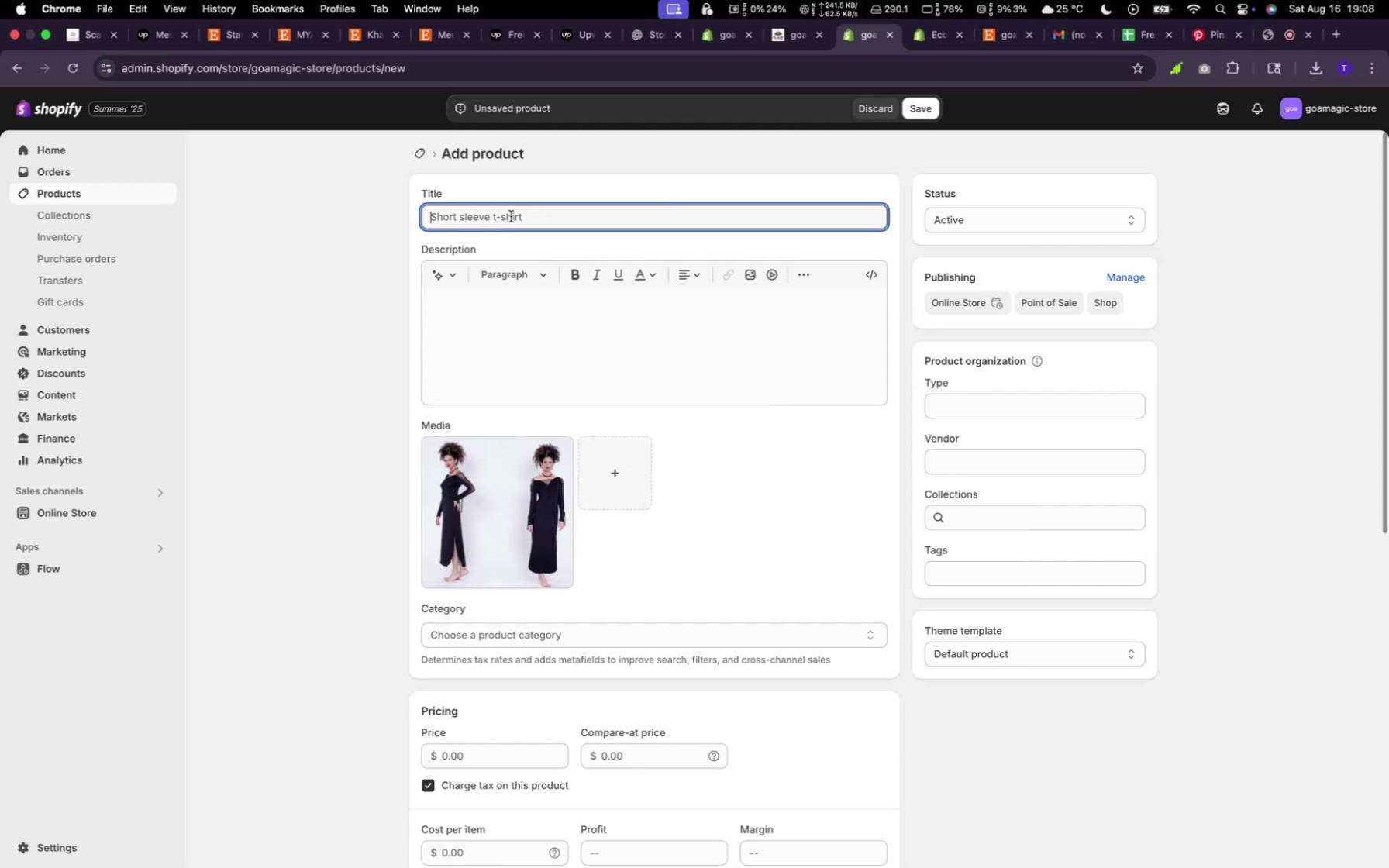 
type(Bl)
 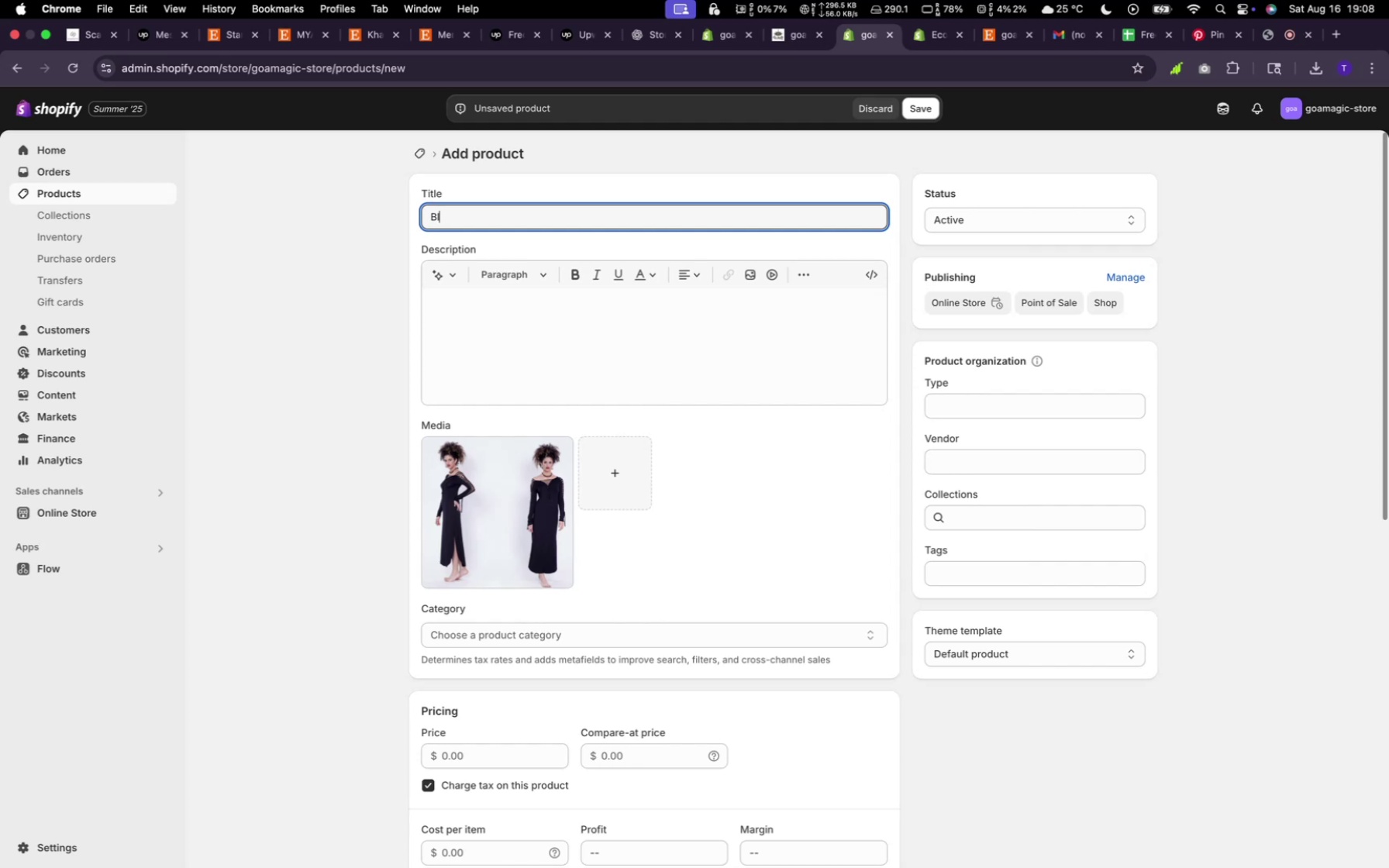 
type(ack Boho dress)
 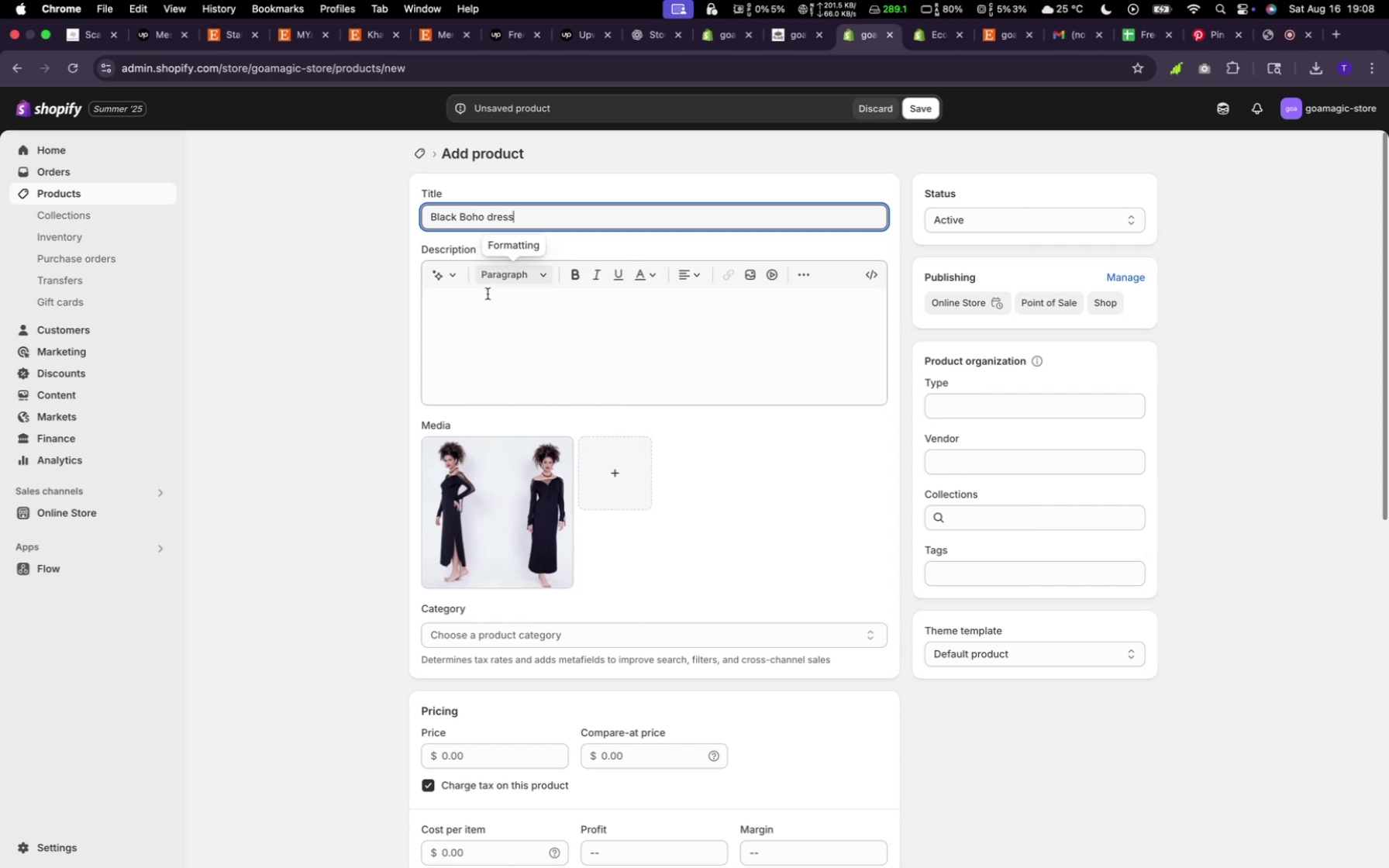 
left_click([454, 277])
 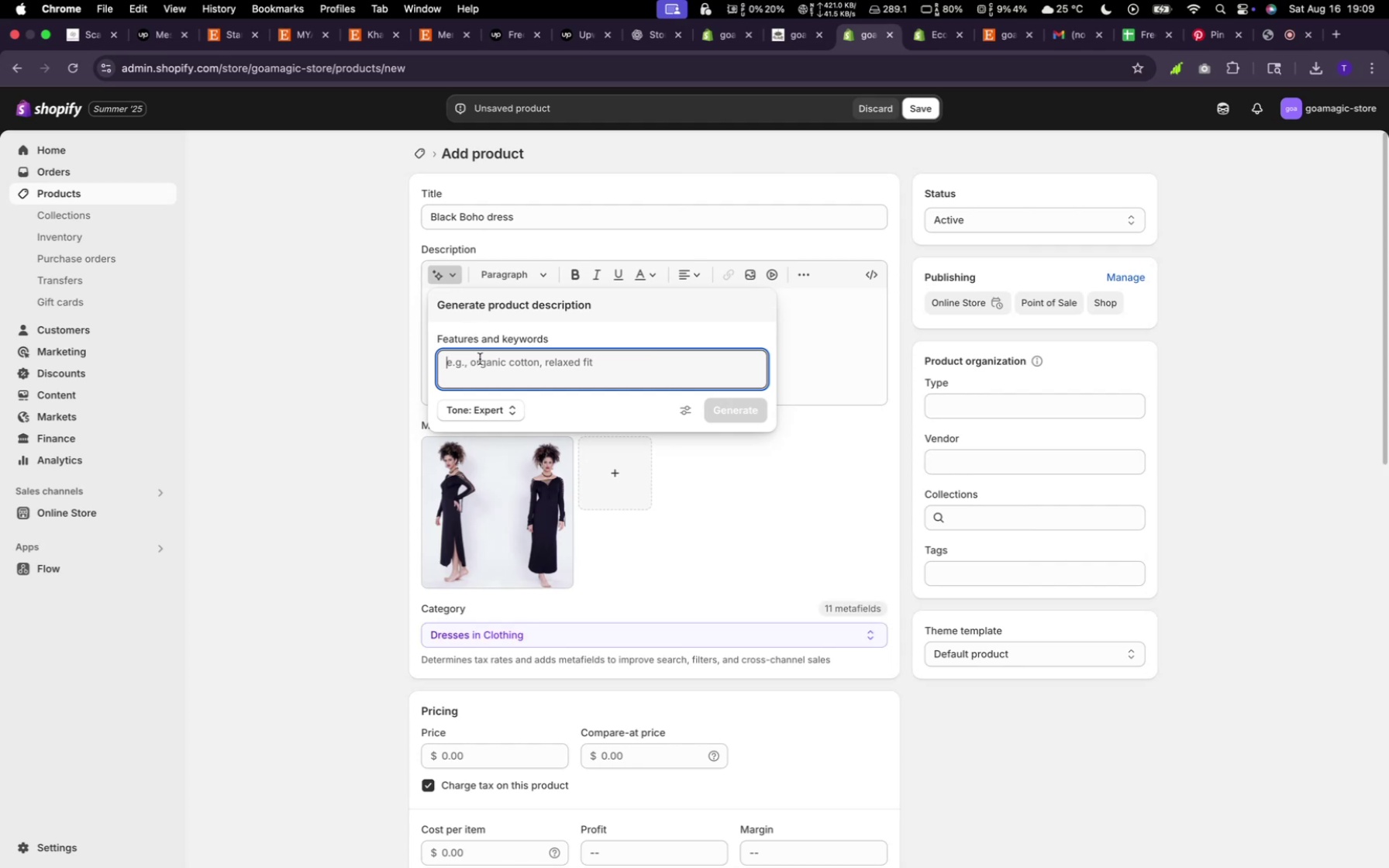 
wait(6.26)
 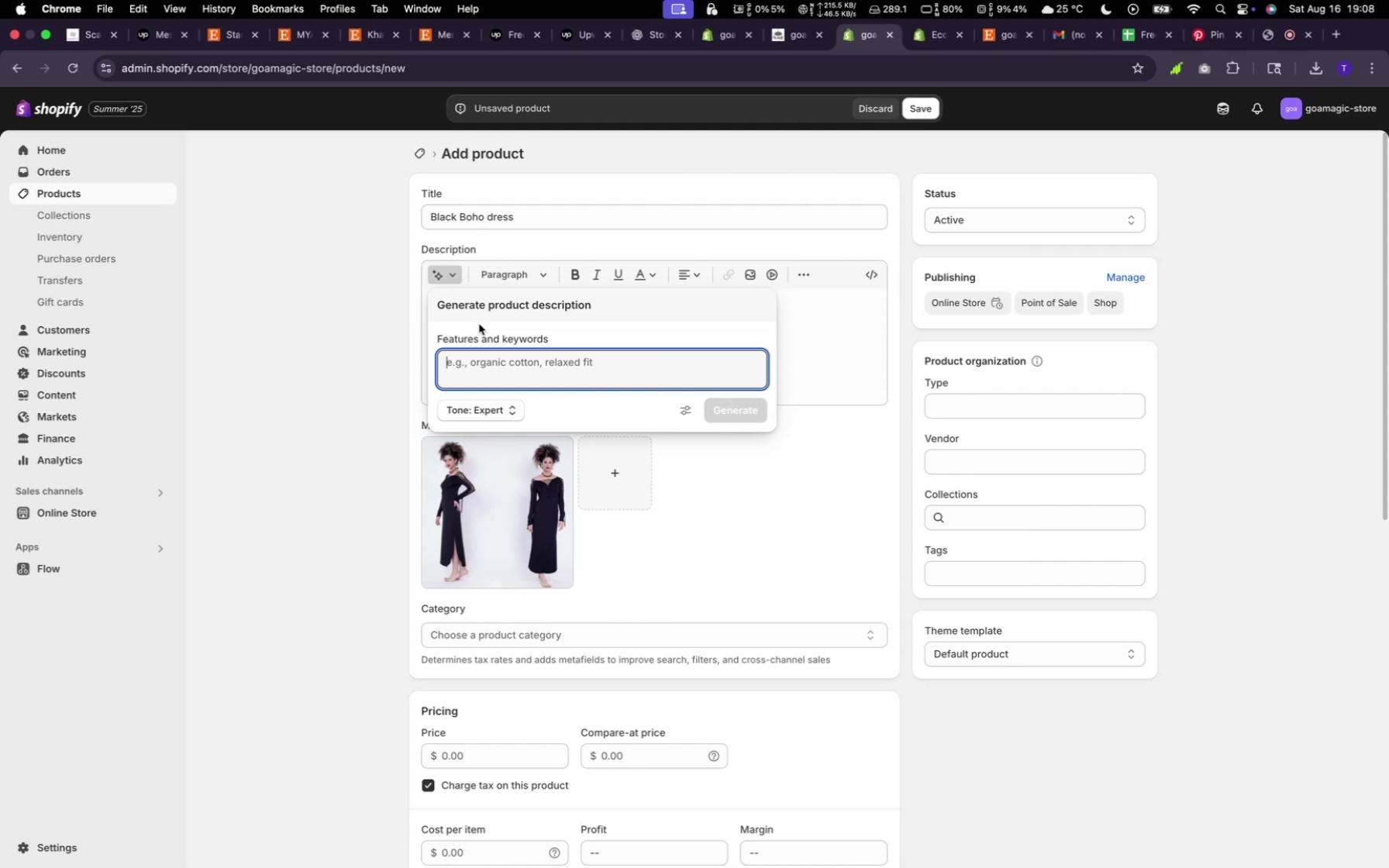 
type(Random)
 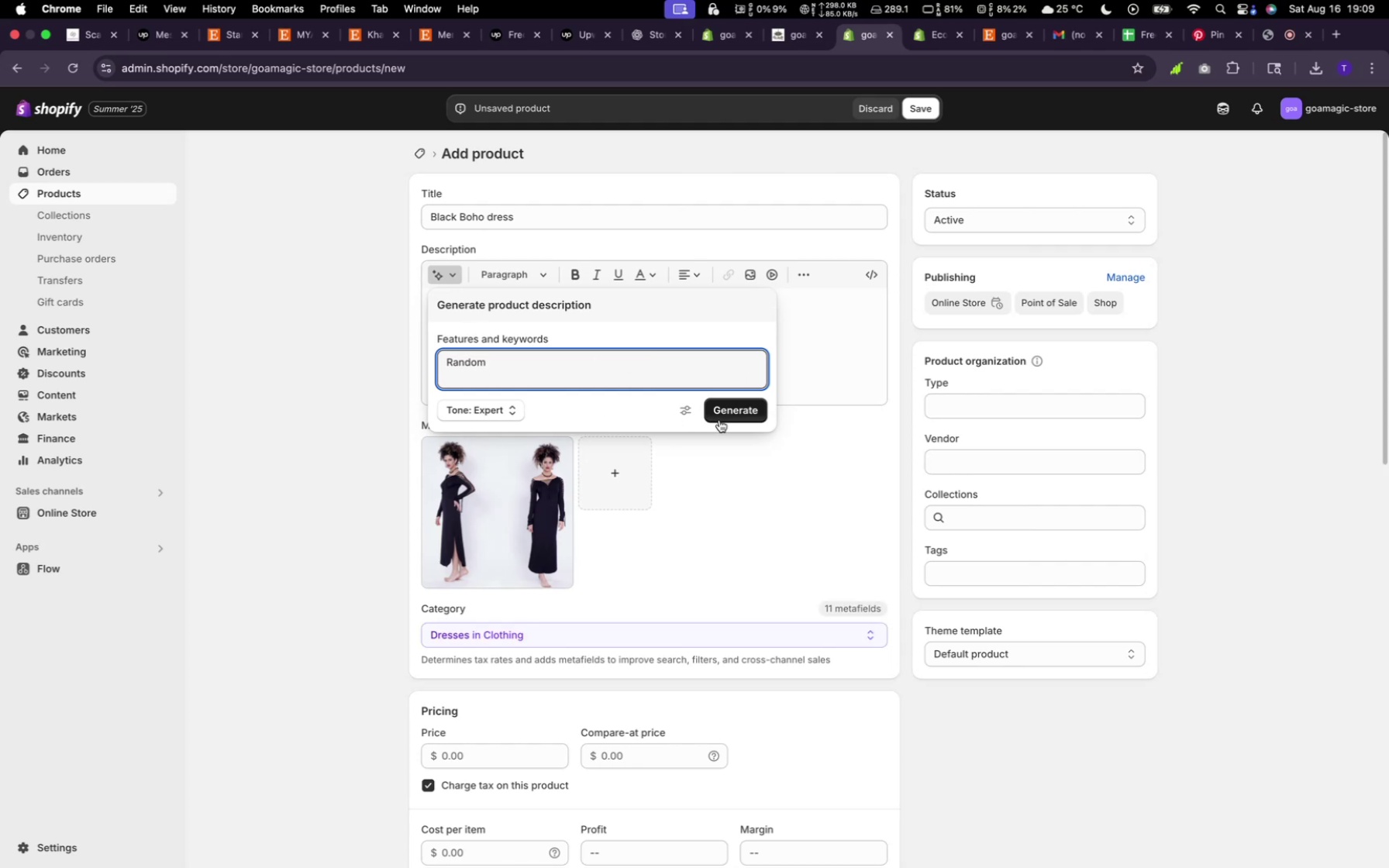 
mouse_move([588, 432])
 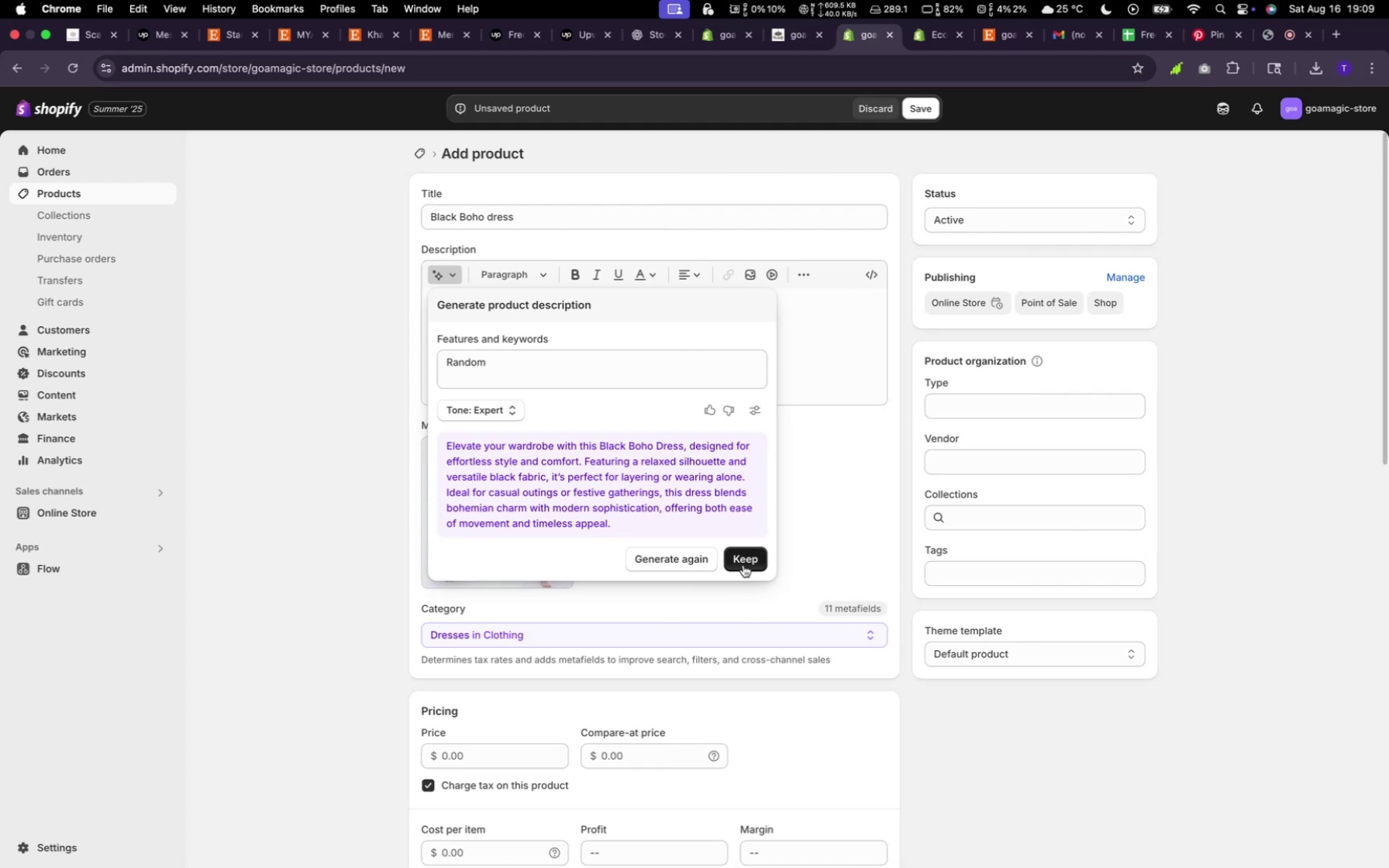 
left_click([744, 562])
 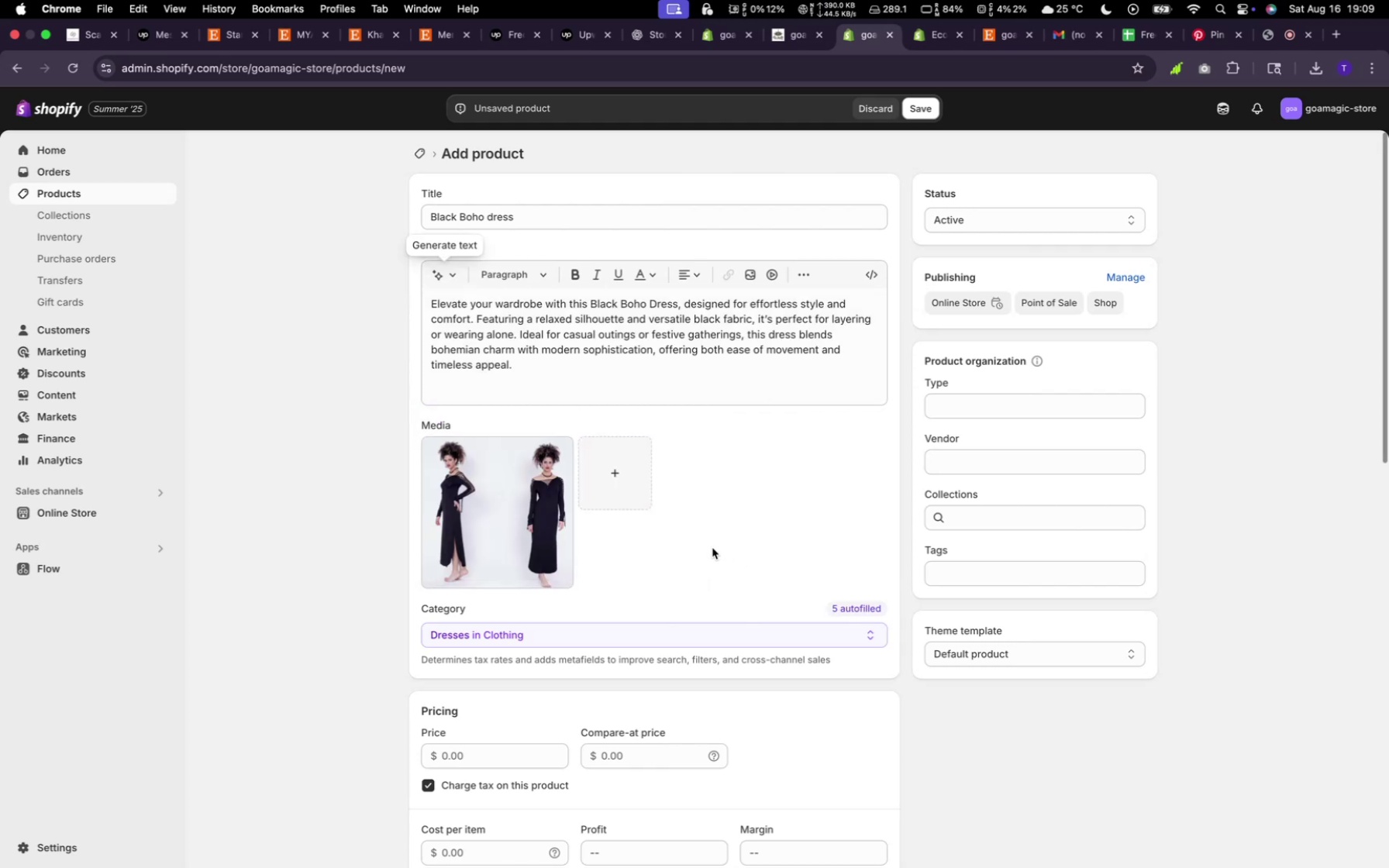 
wait(8.29)
 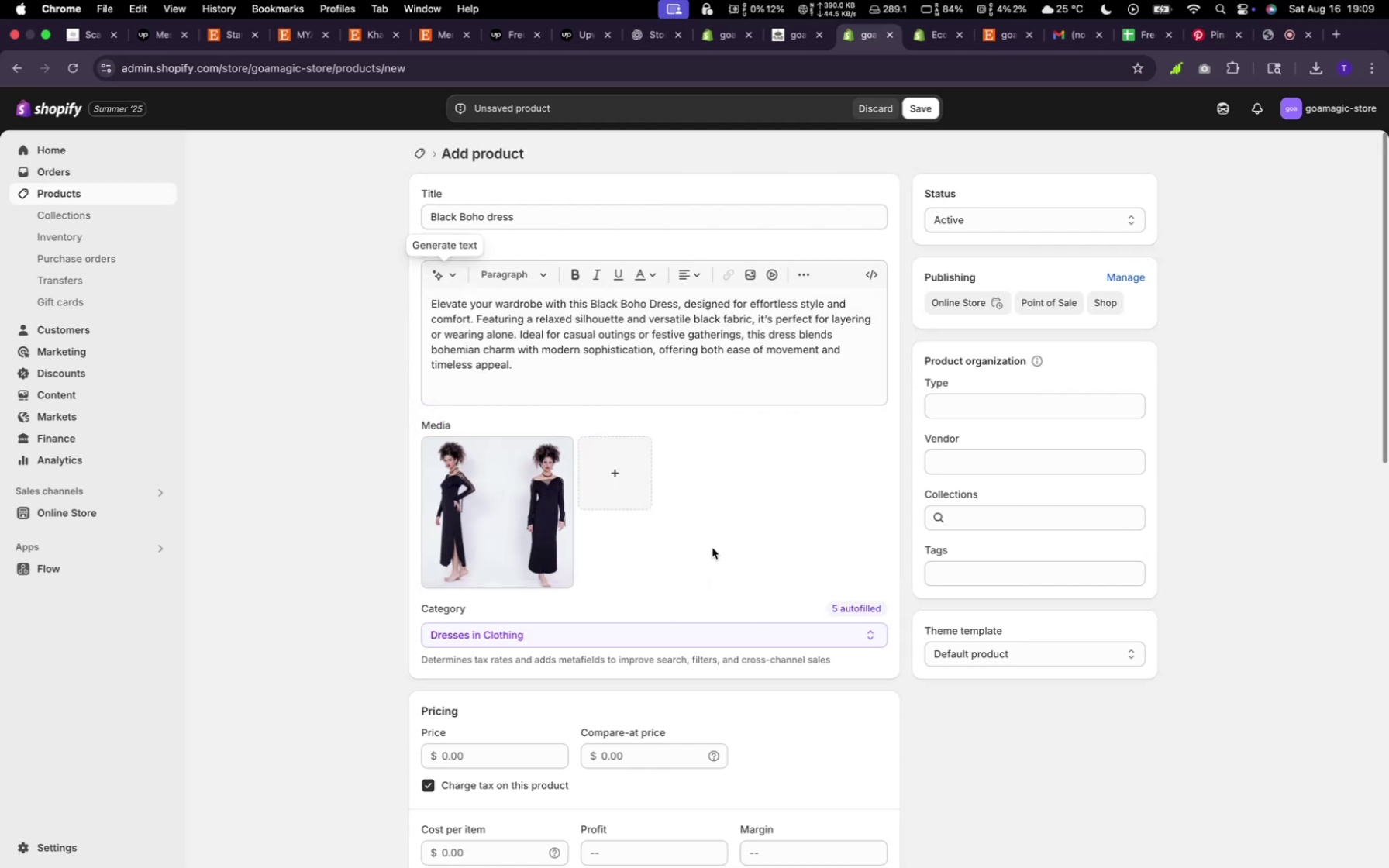 
scroll: coordinate [644, 582], scroll_direction: down, amount: 10.0
 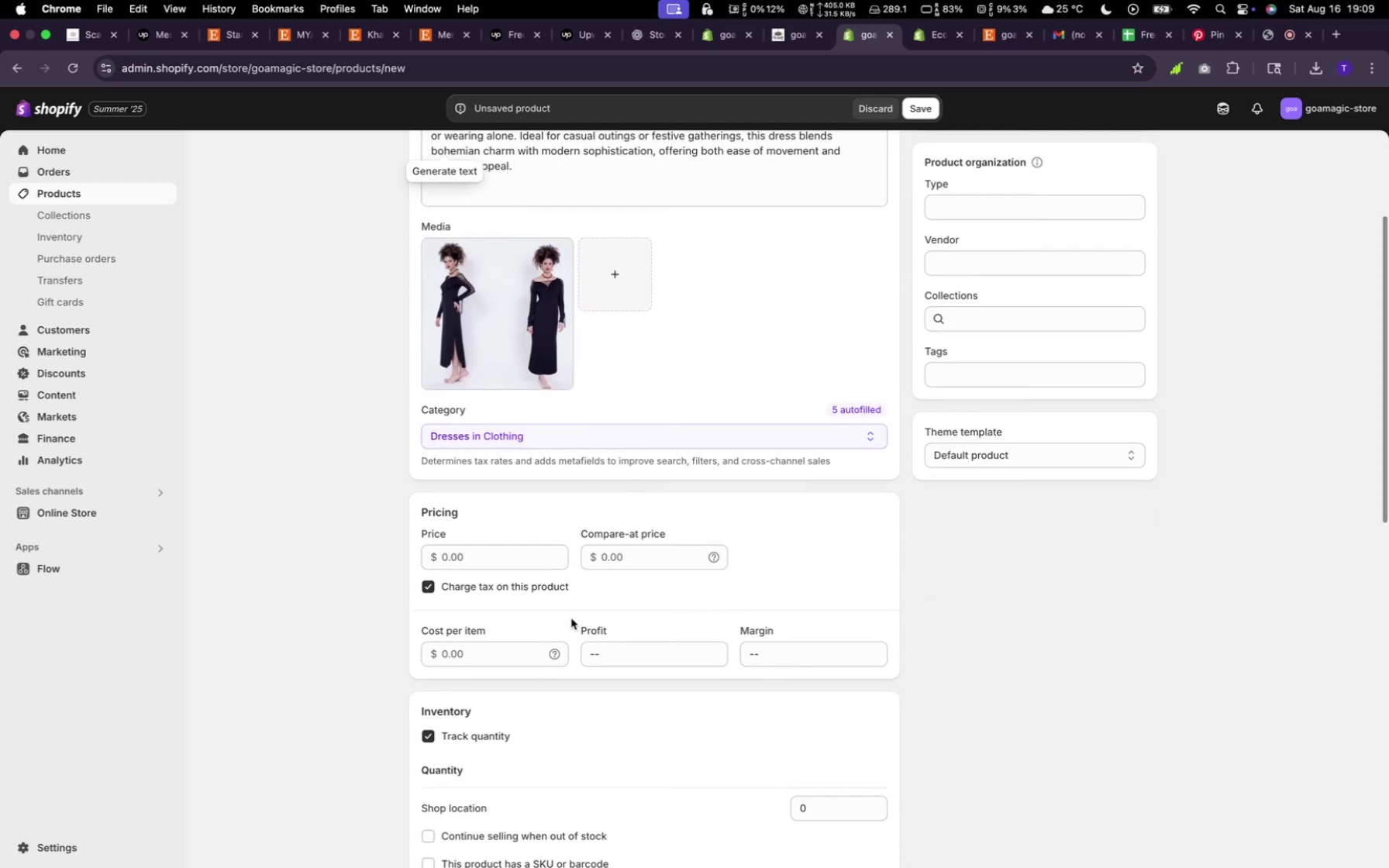 
mouse_move([509, 608])
 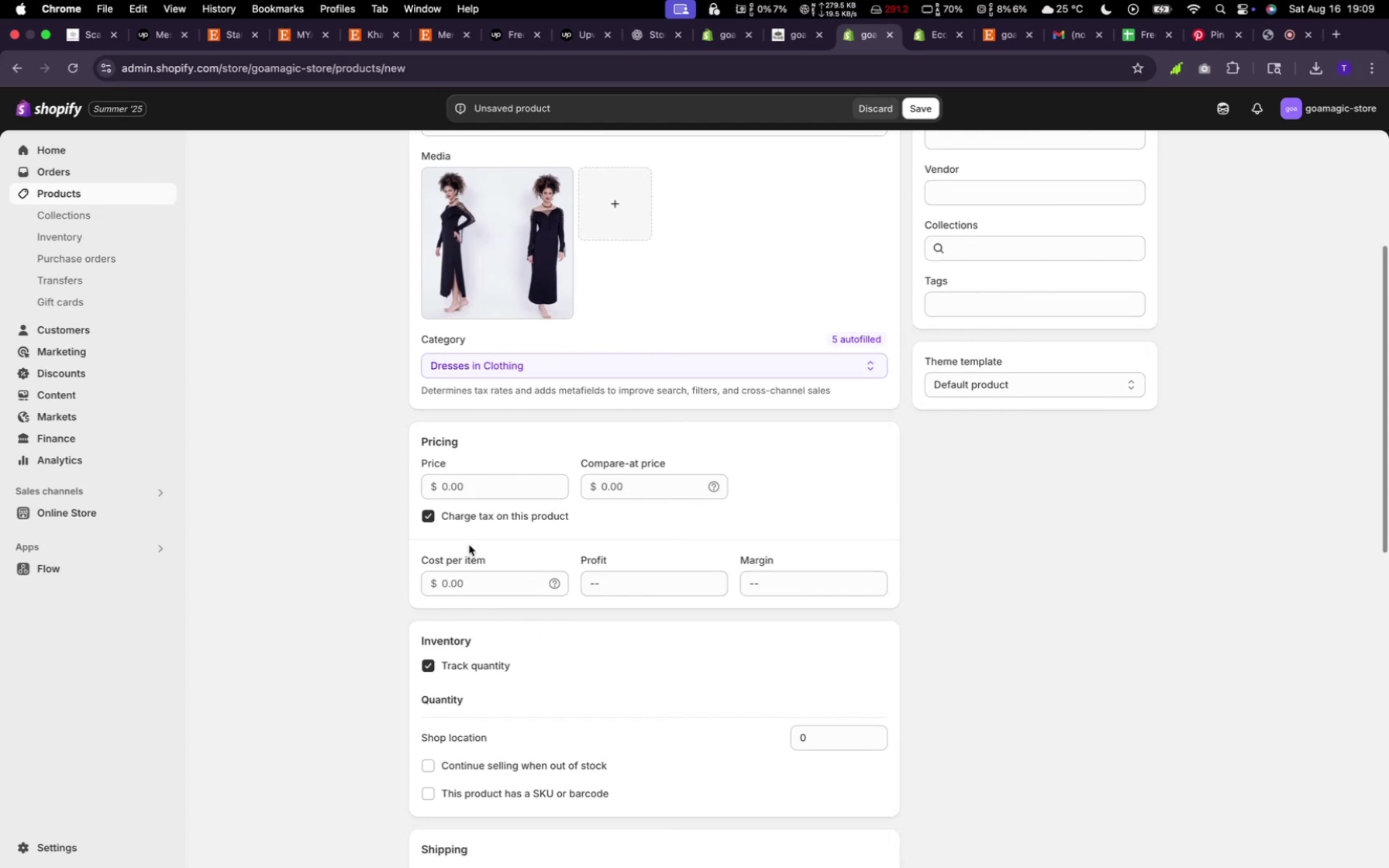 
wait(7.31)
 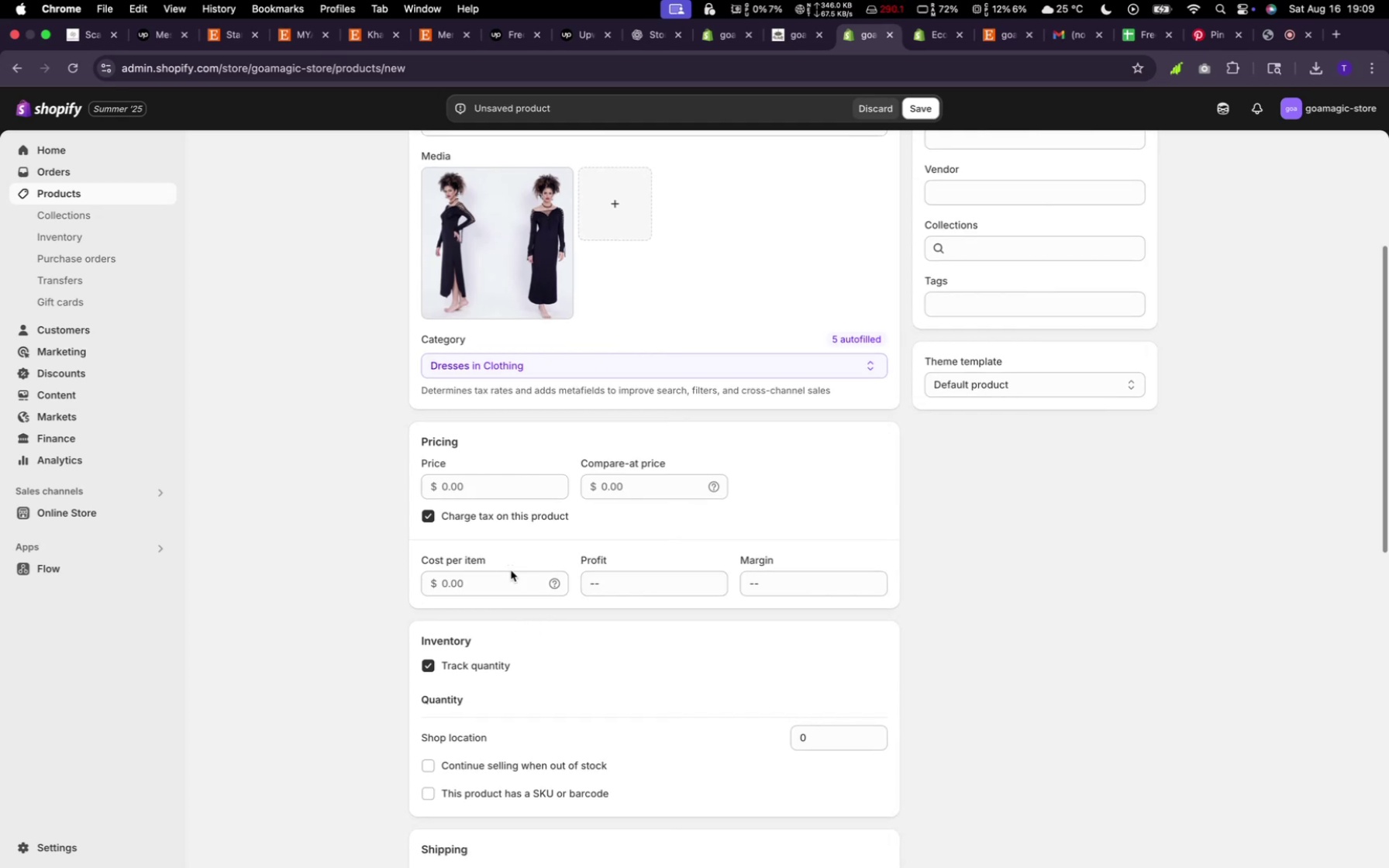 
scroll: coordinate [519, 456], scroll_direction: down, amount: 4.0
 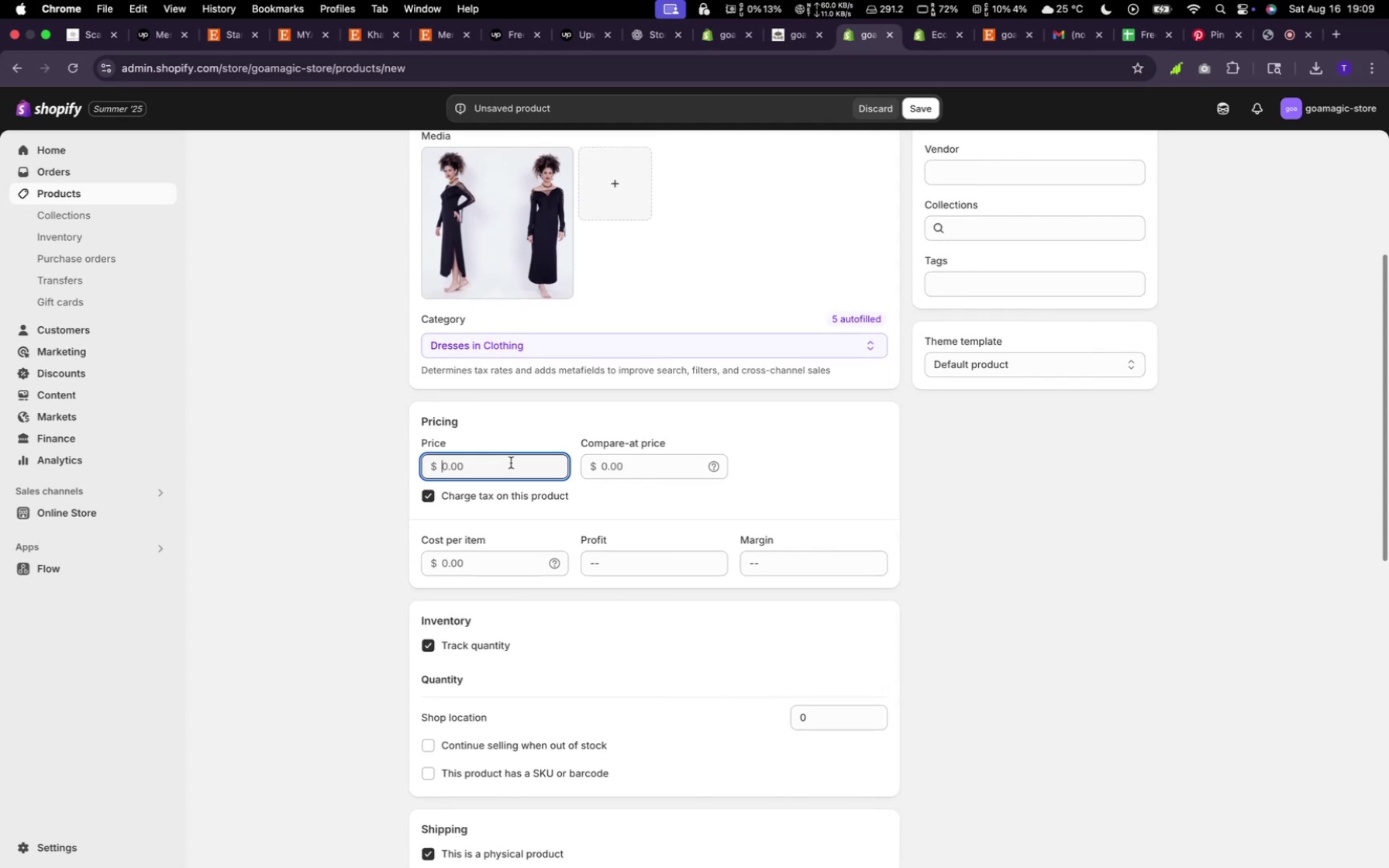 
type(400)
 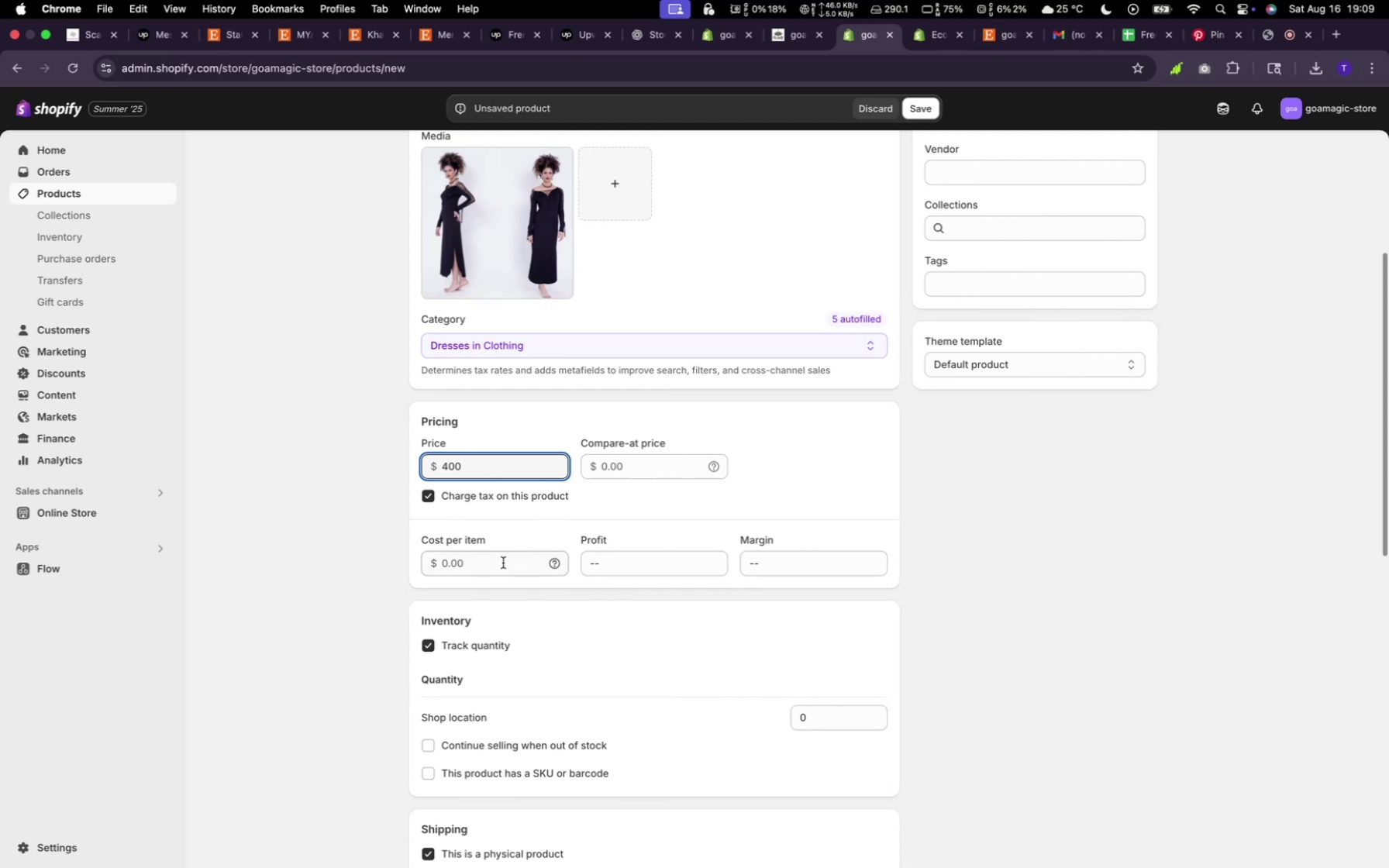 
wait(7.72)
 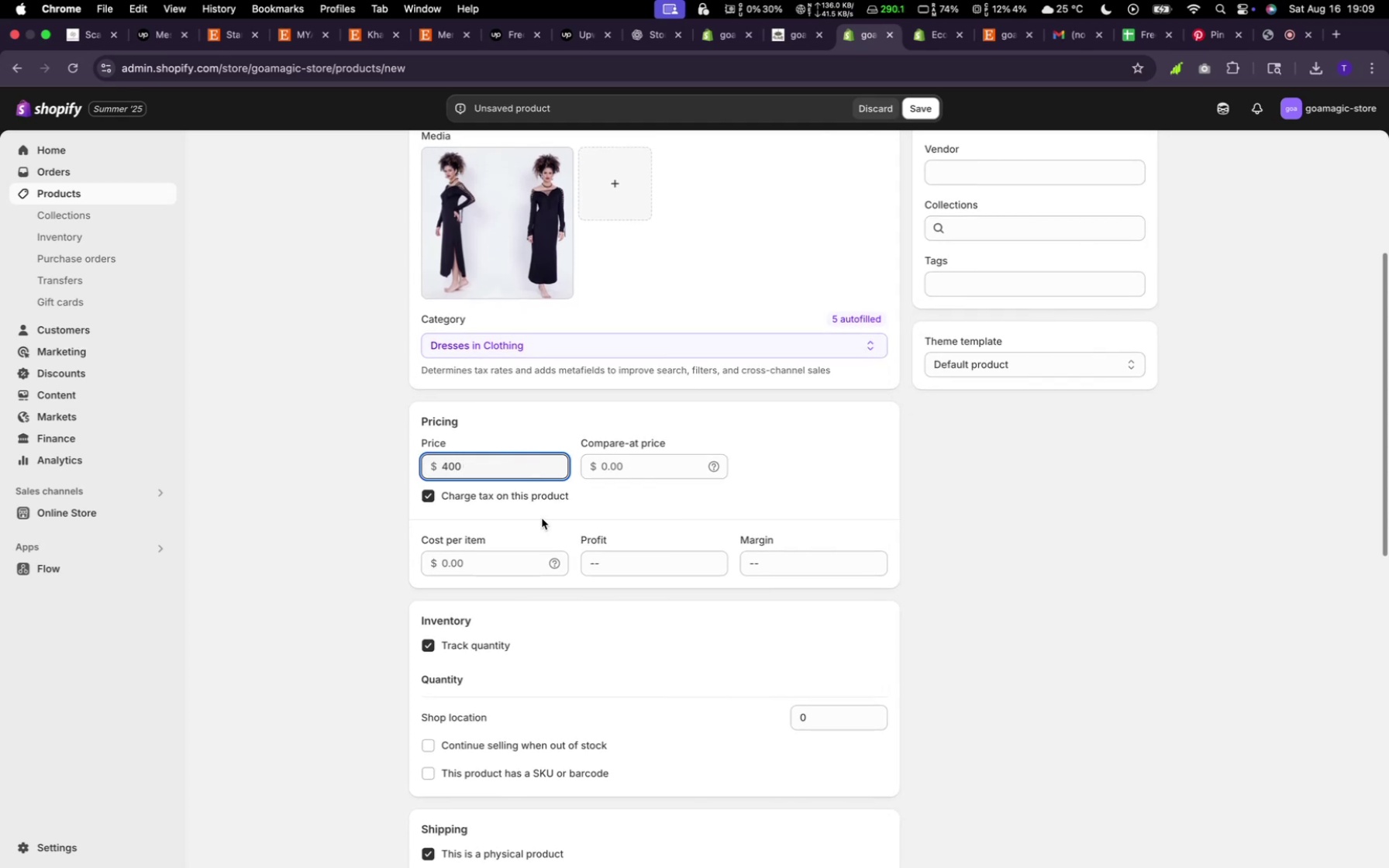 
scroll: coordinate [550, 601], scroll_direction: down, amount: 18.0
 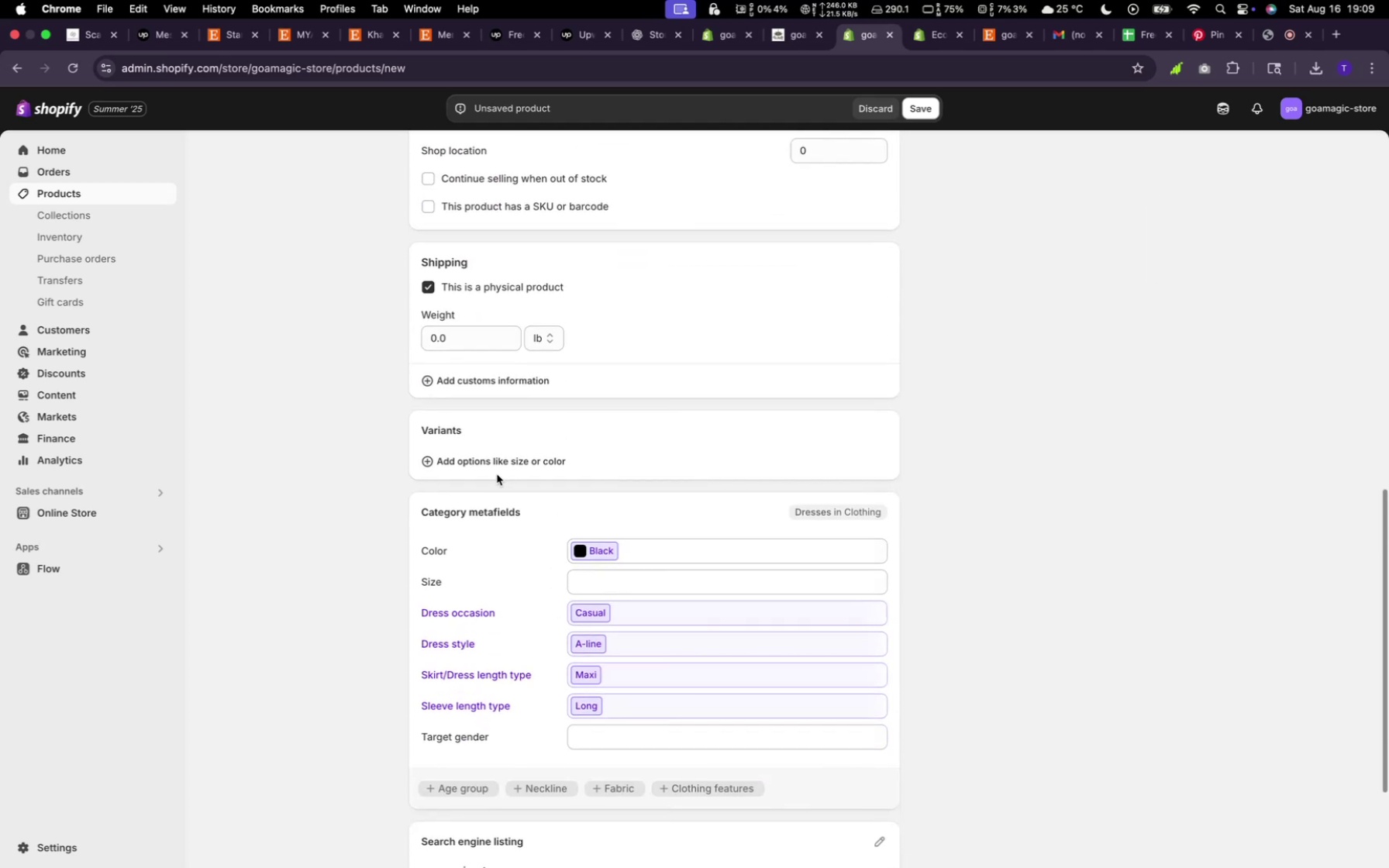 
left_click([496, 470])
 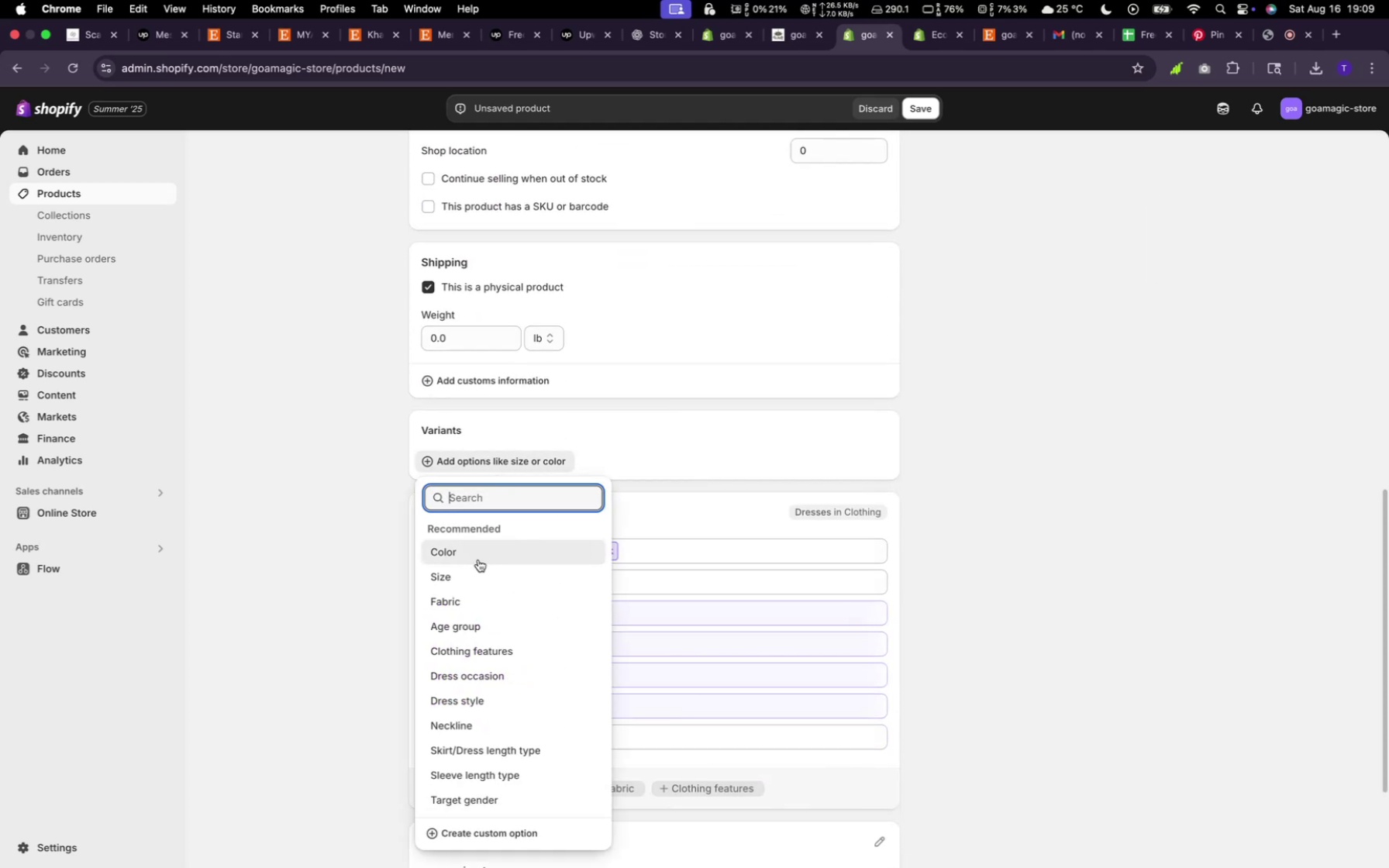 
left_click([473, 556])
 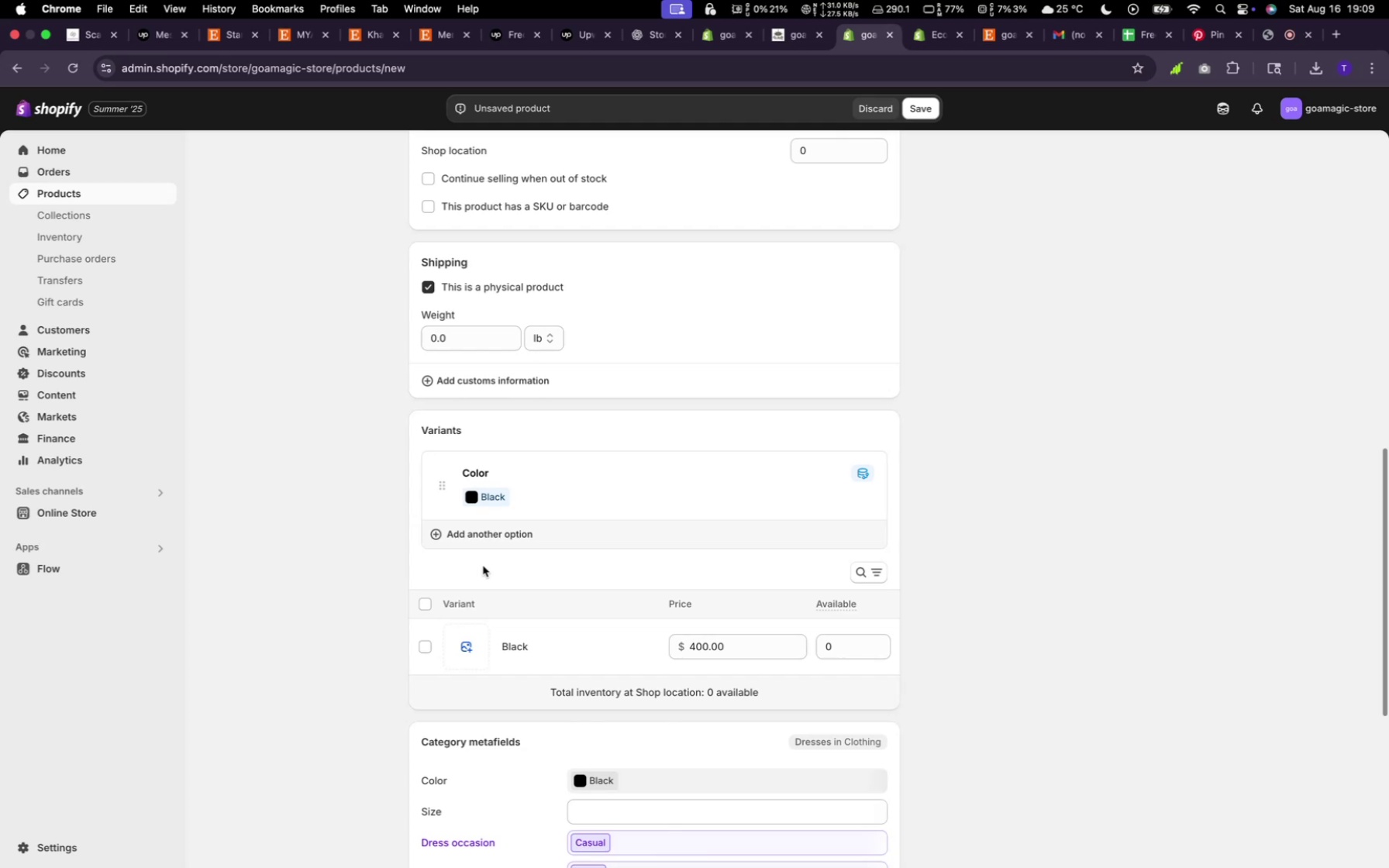 
mouse_move([490, 520])
 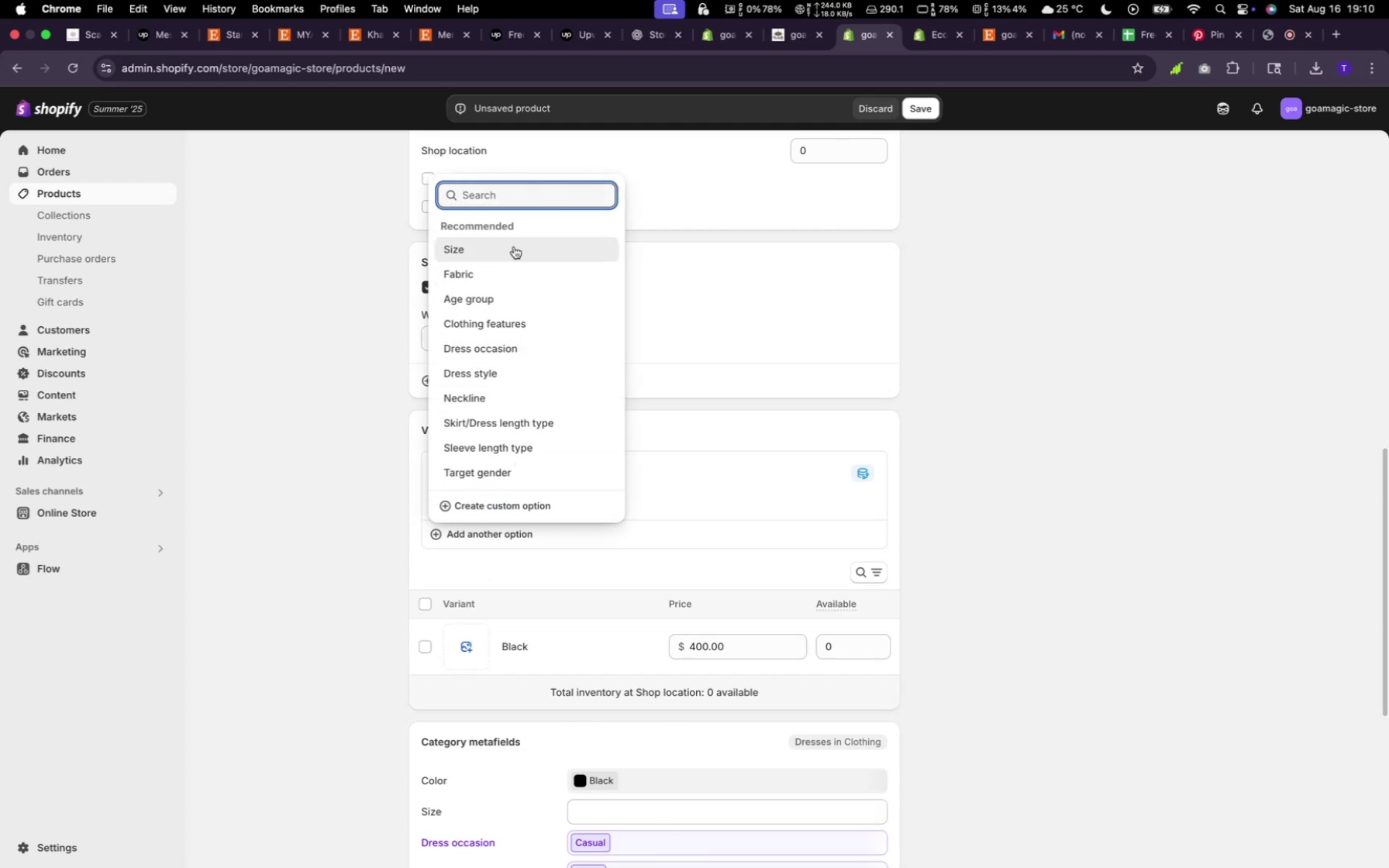 
left_click([514, 246])
 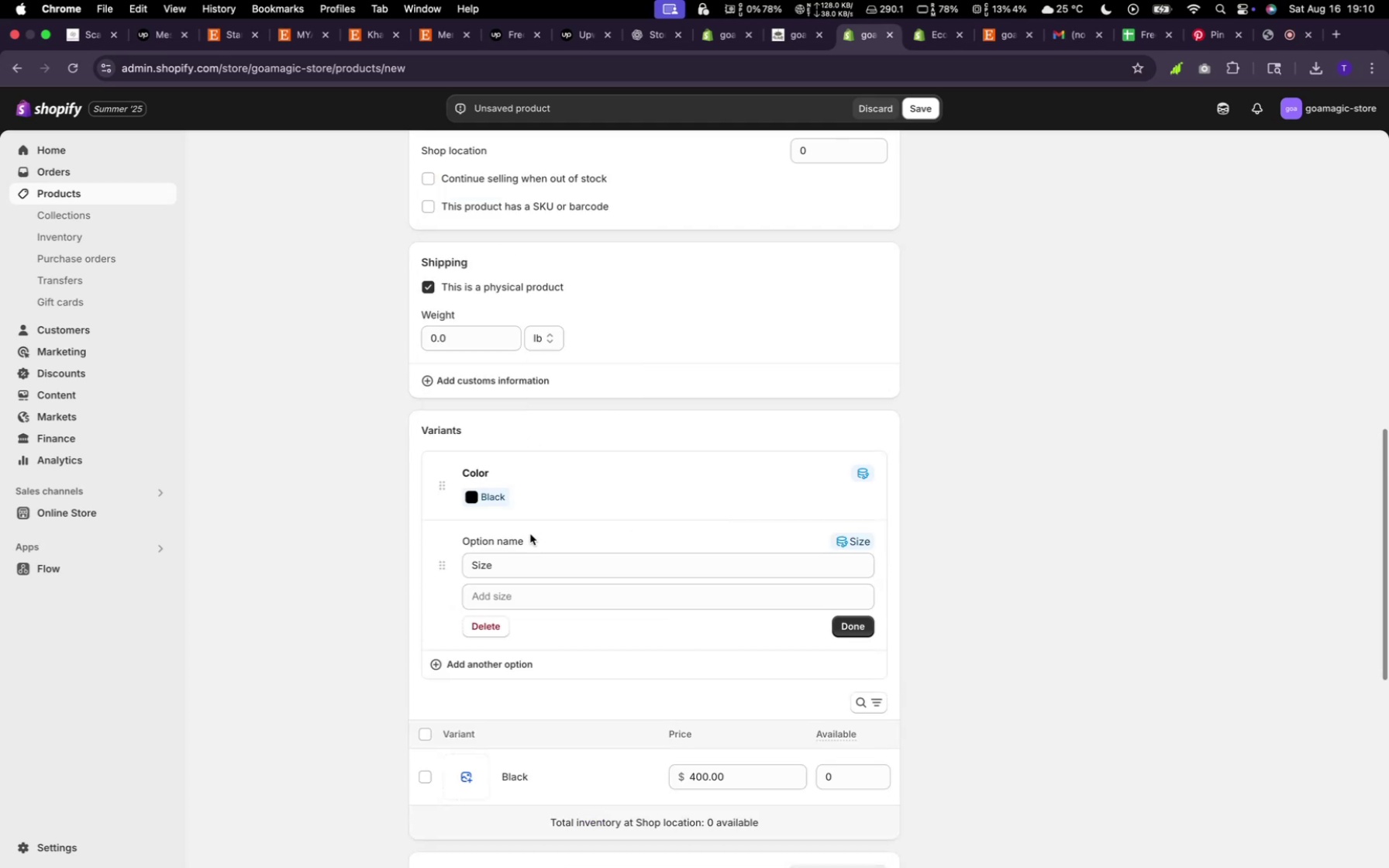 
left_click([543, 490])
 